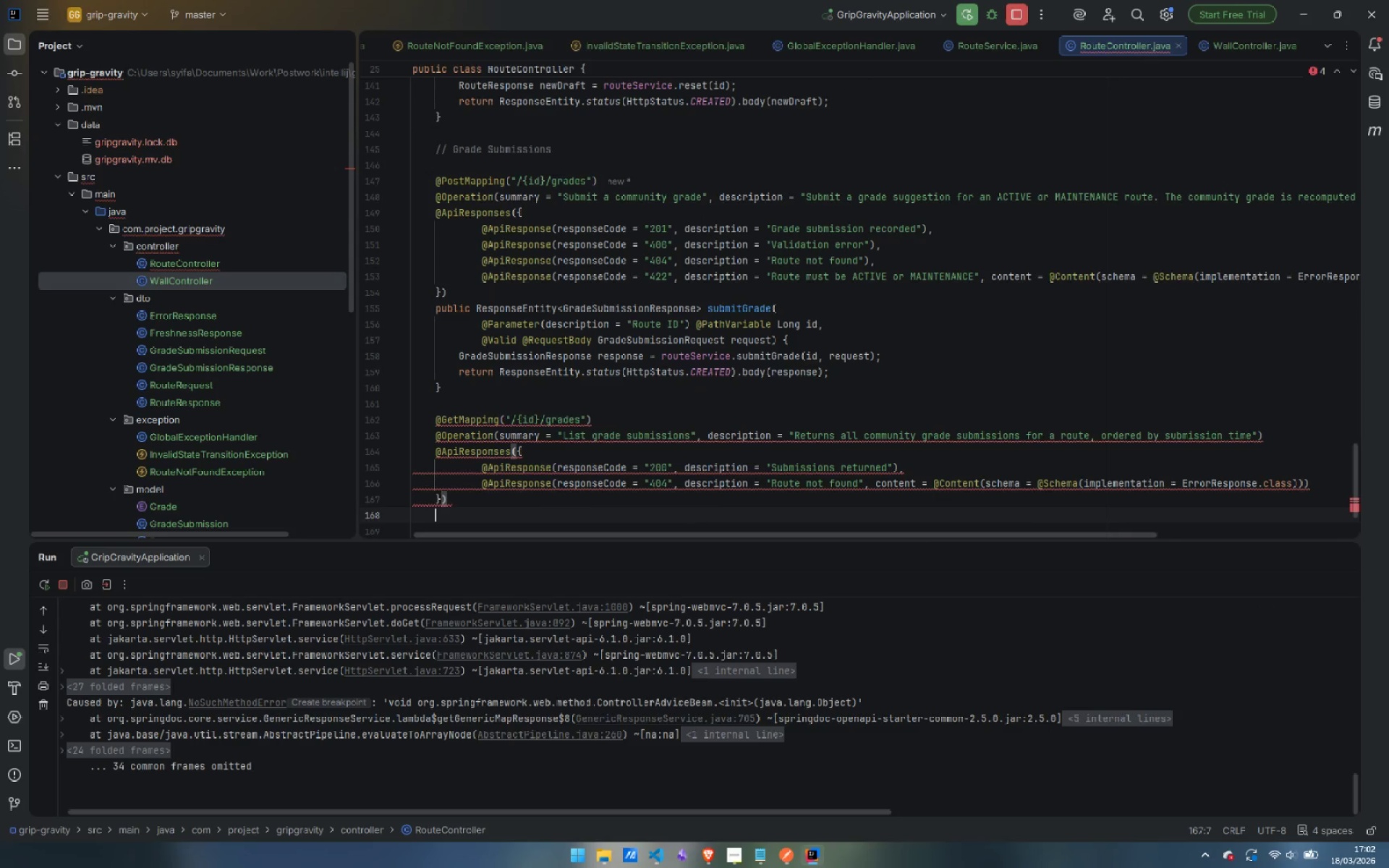 
key(Enter)
 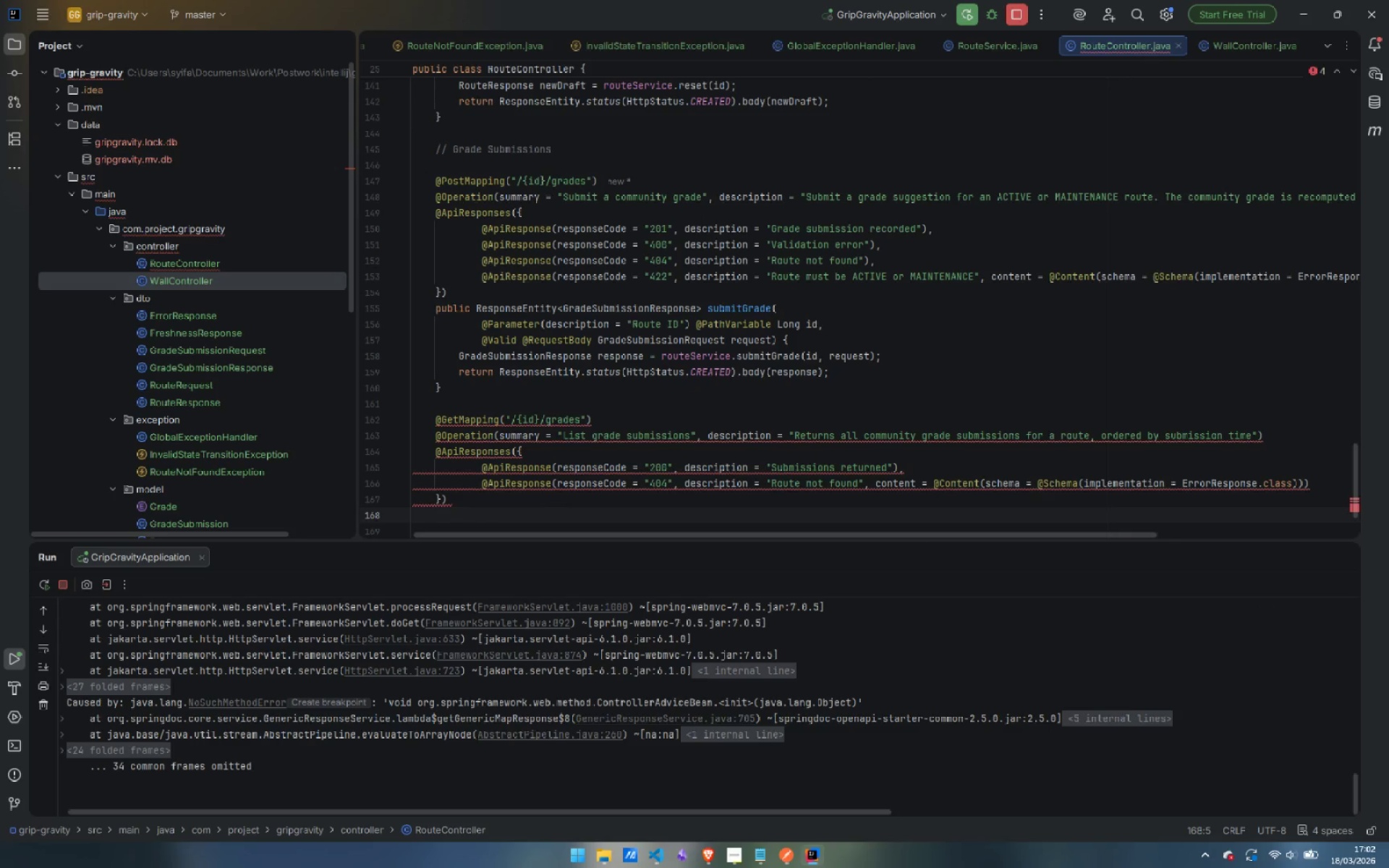 
hold_key(key=ShiftLeft, duration=0.34)
 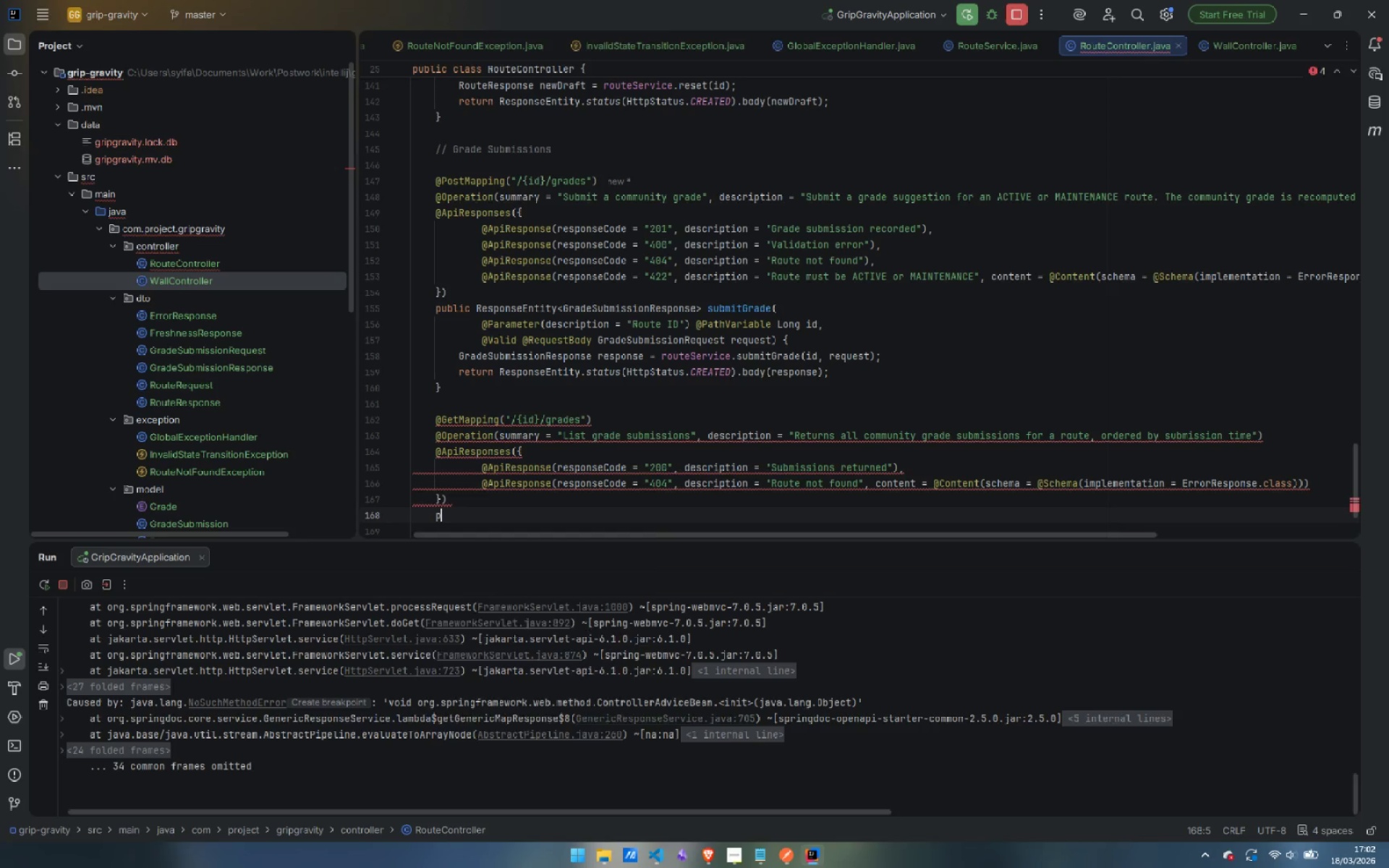 
type(public Re)
 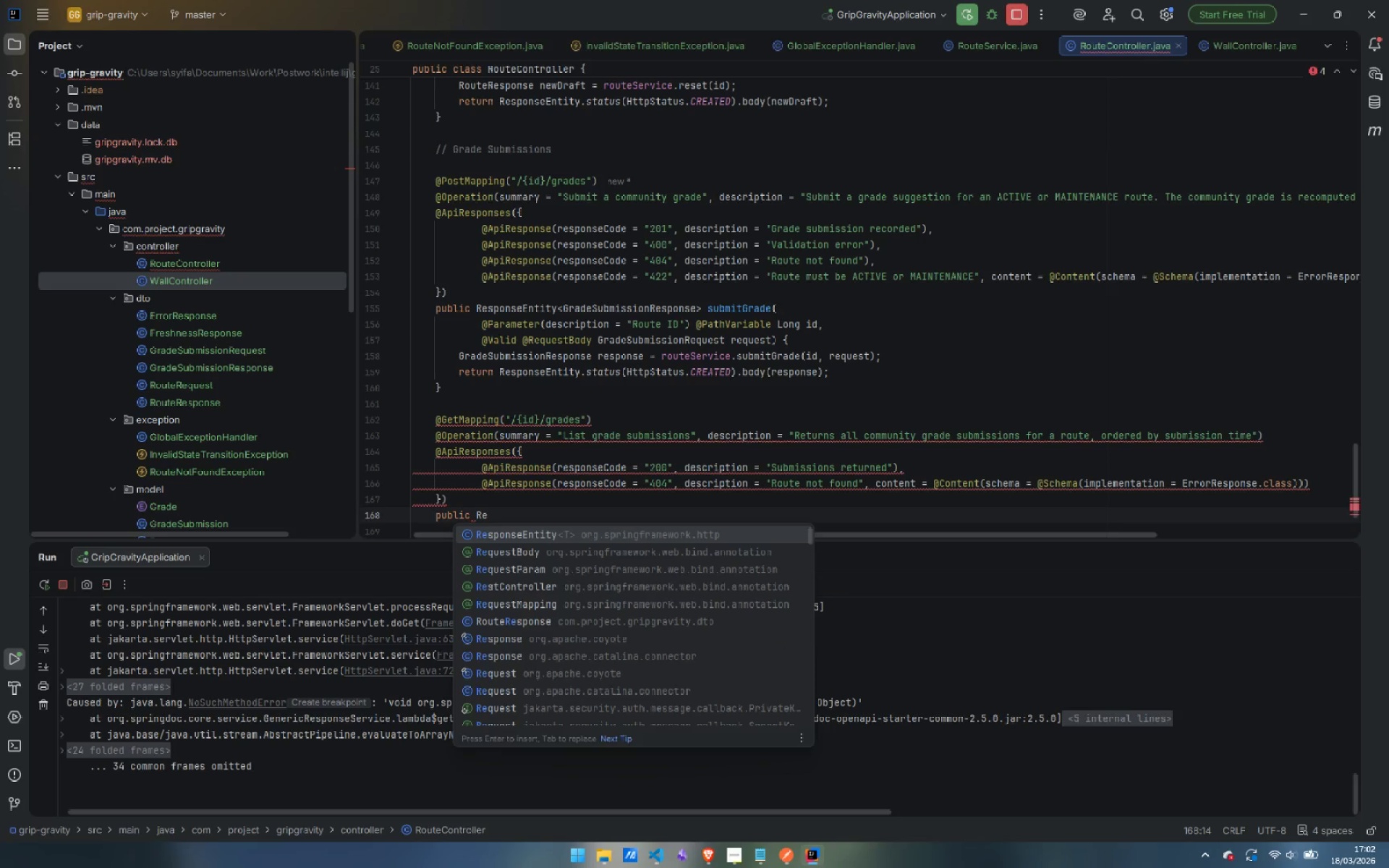 
key(Enter)
 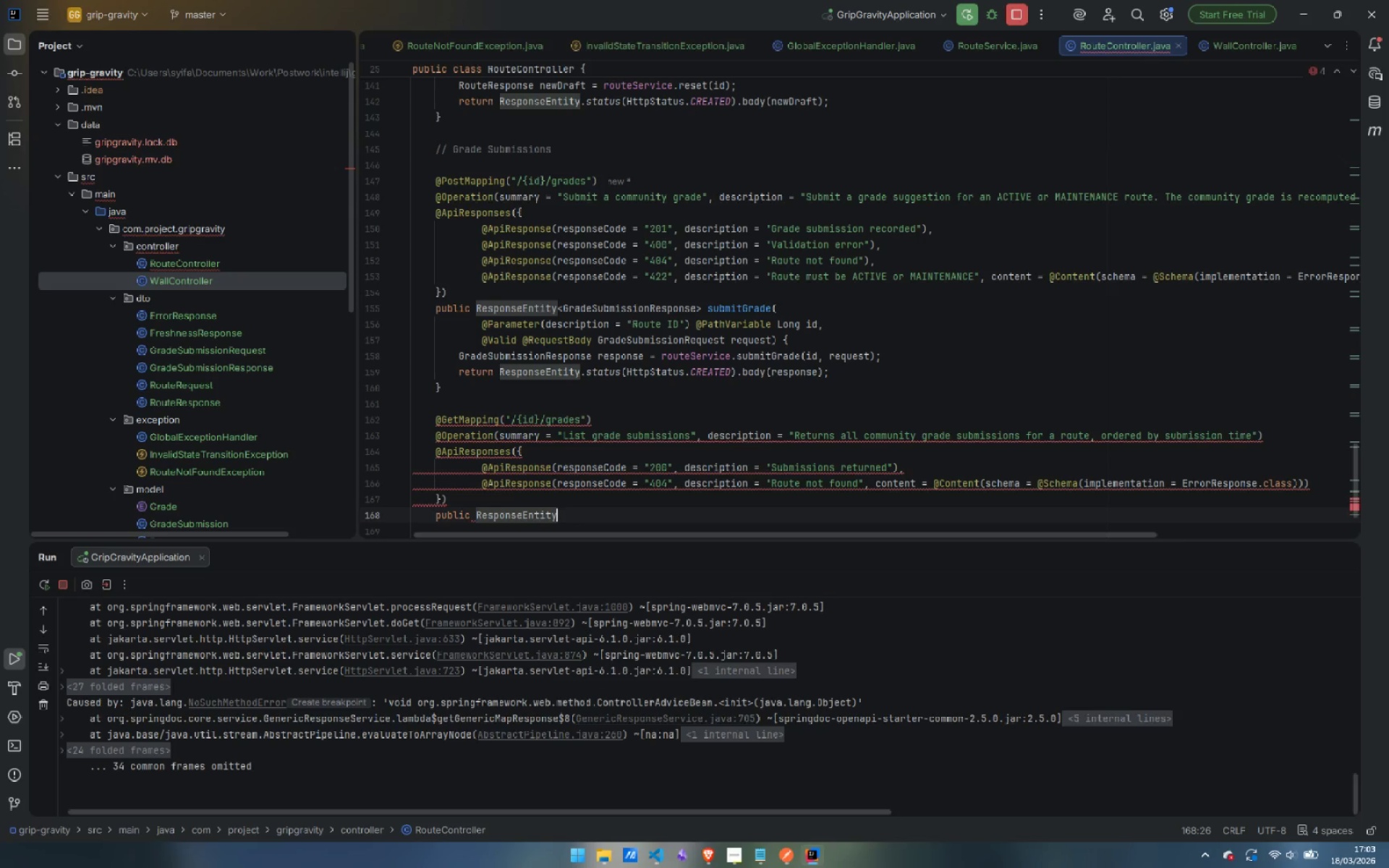 
type(<List<Grade)
 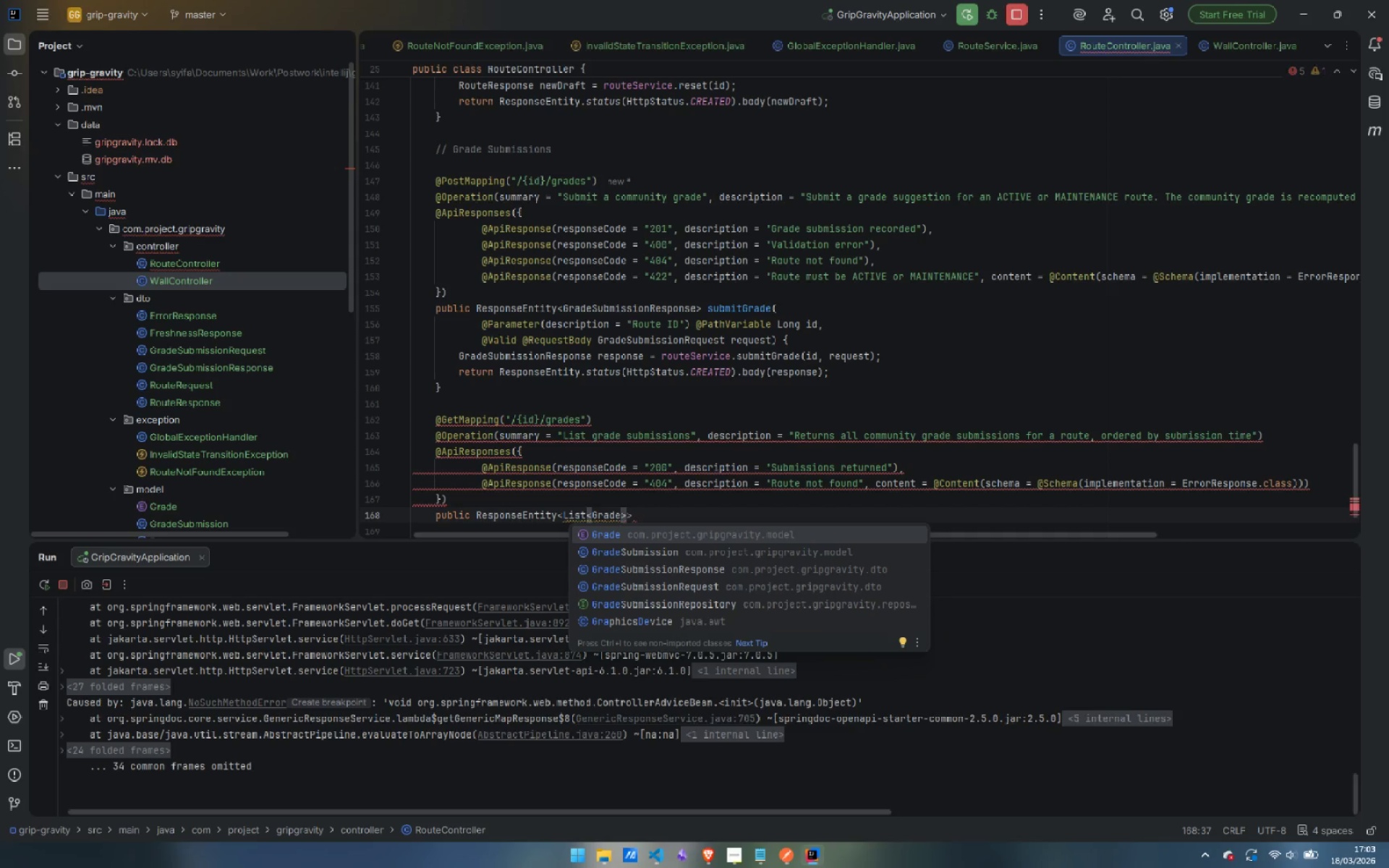 
key(ArrowDown)
 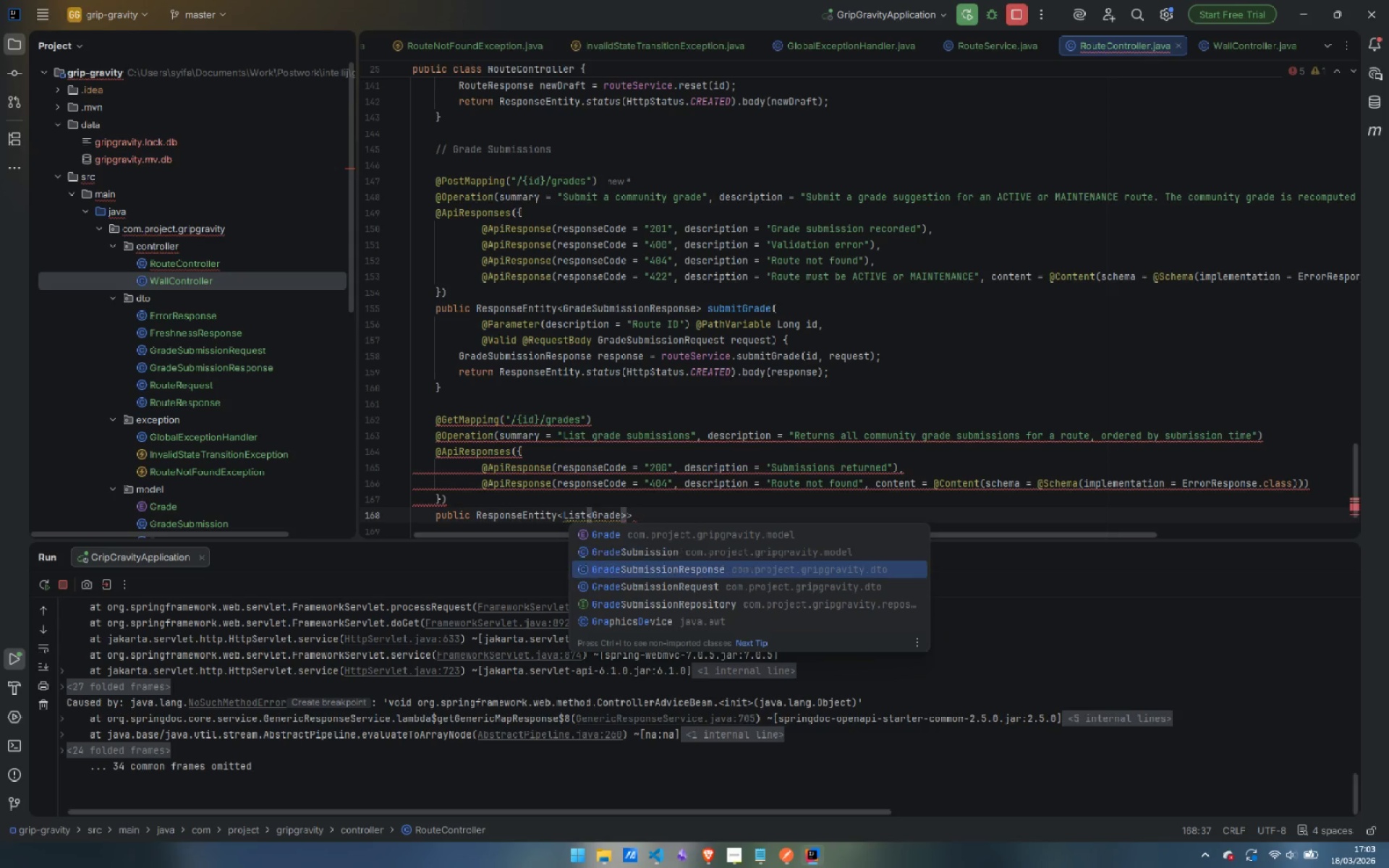 
key(ArrowDown)
 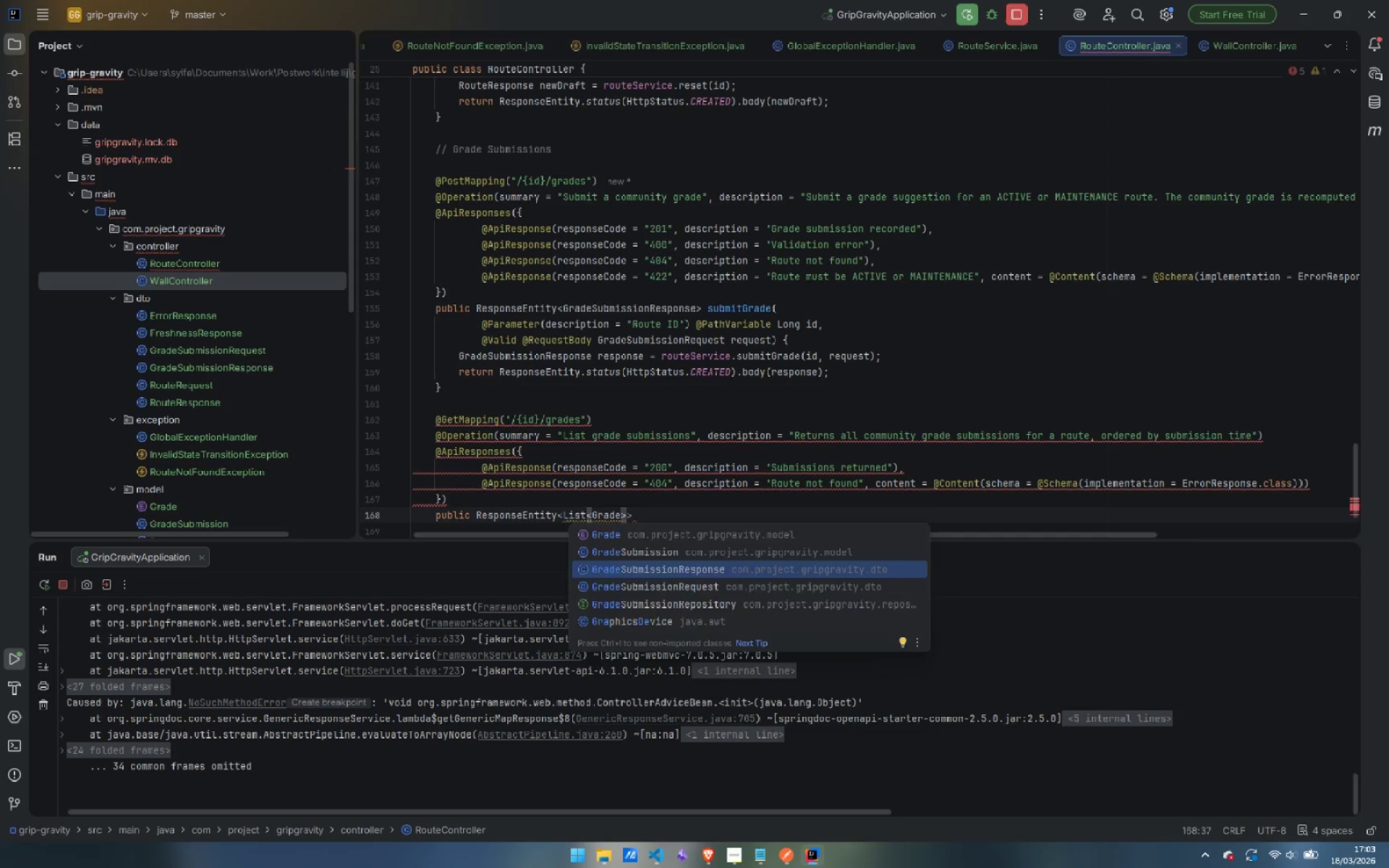 
key(Enter)
 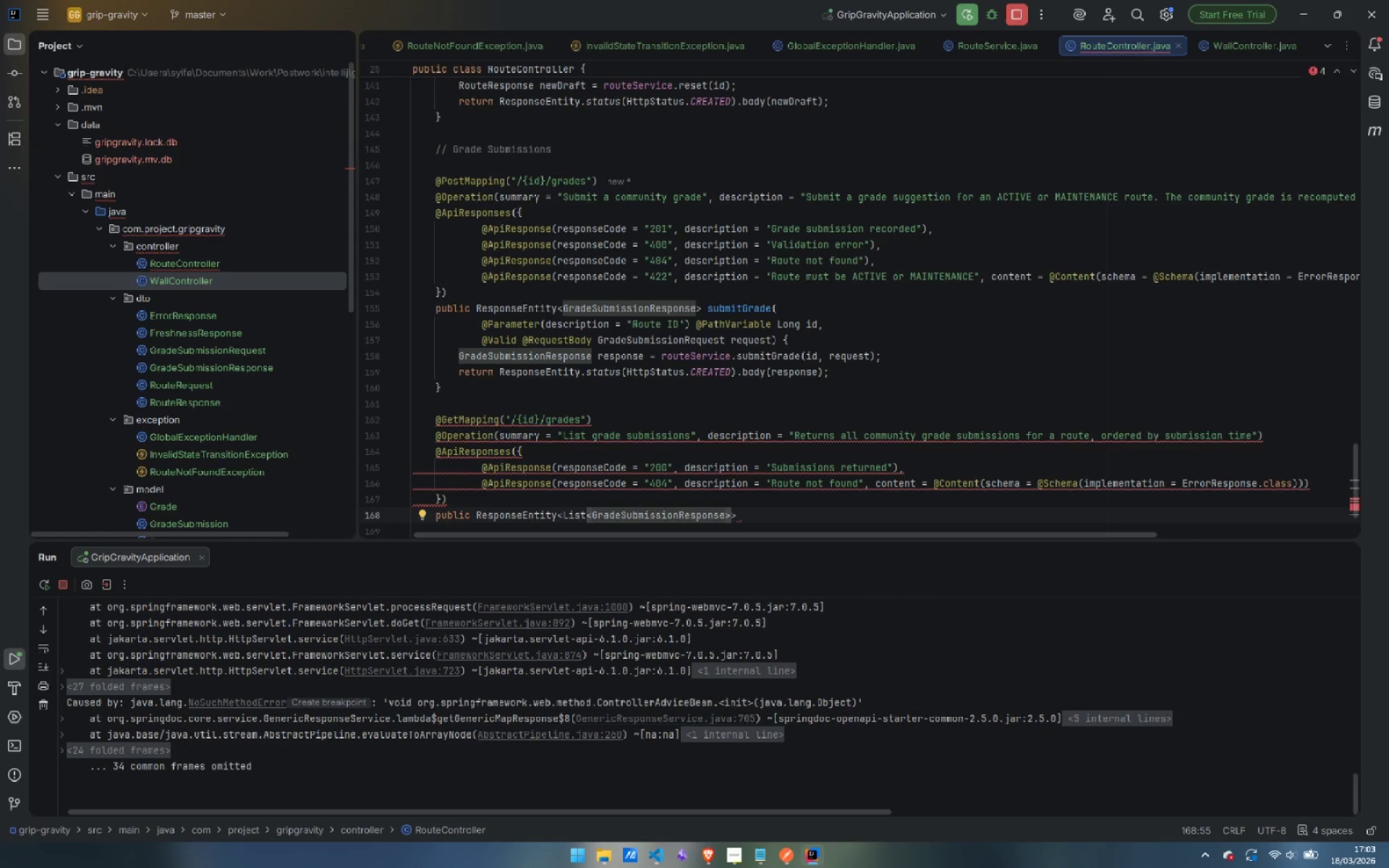 
key(ArrowRight)
 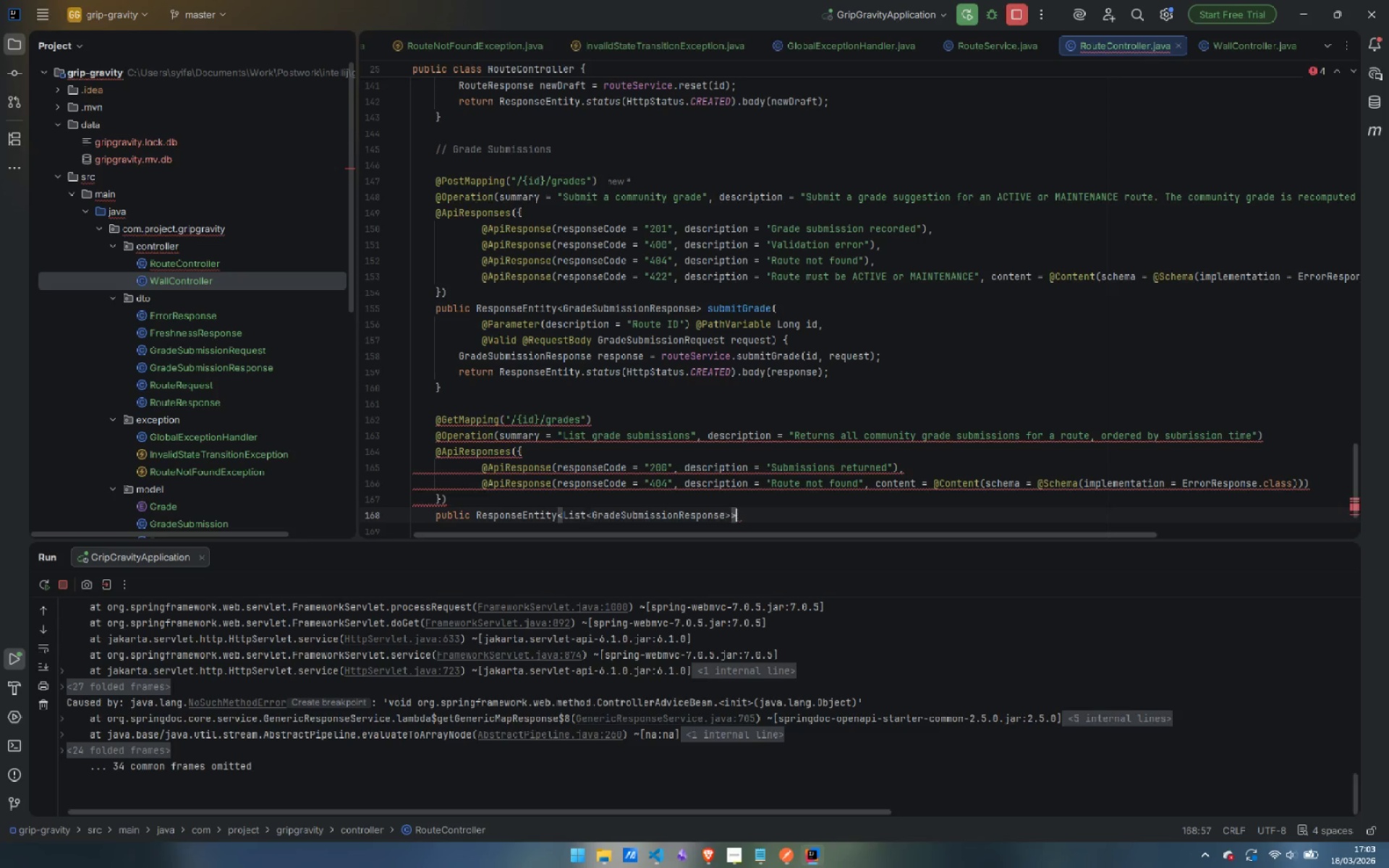 
key(ArrowRight)
 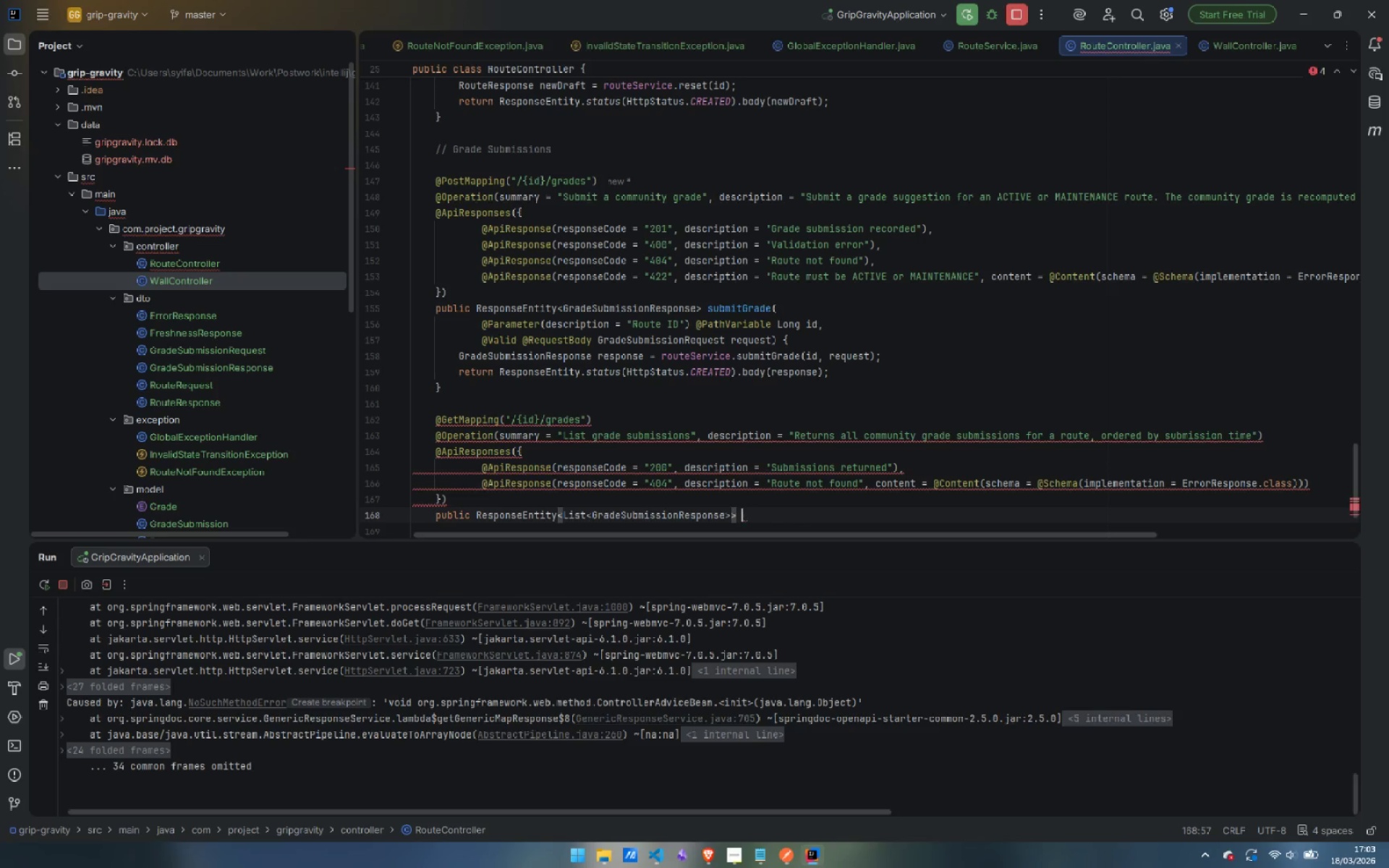 
type( getGre)
key(Backspace)
type(adeSubmissions(@Para)
 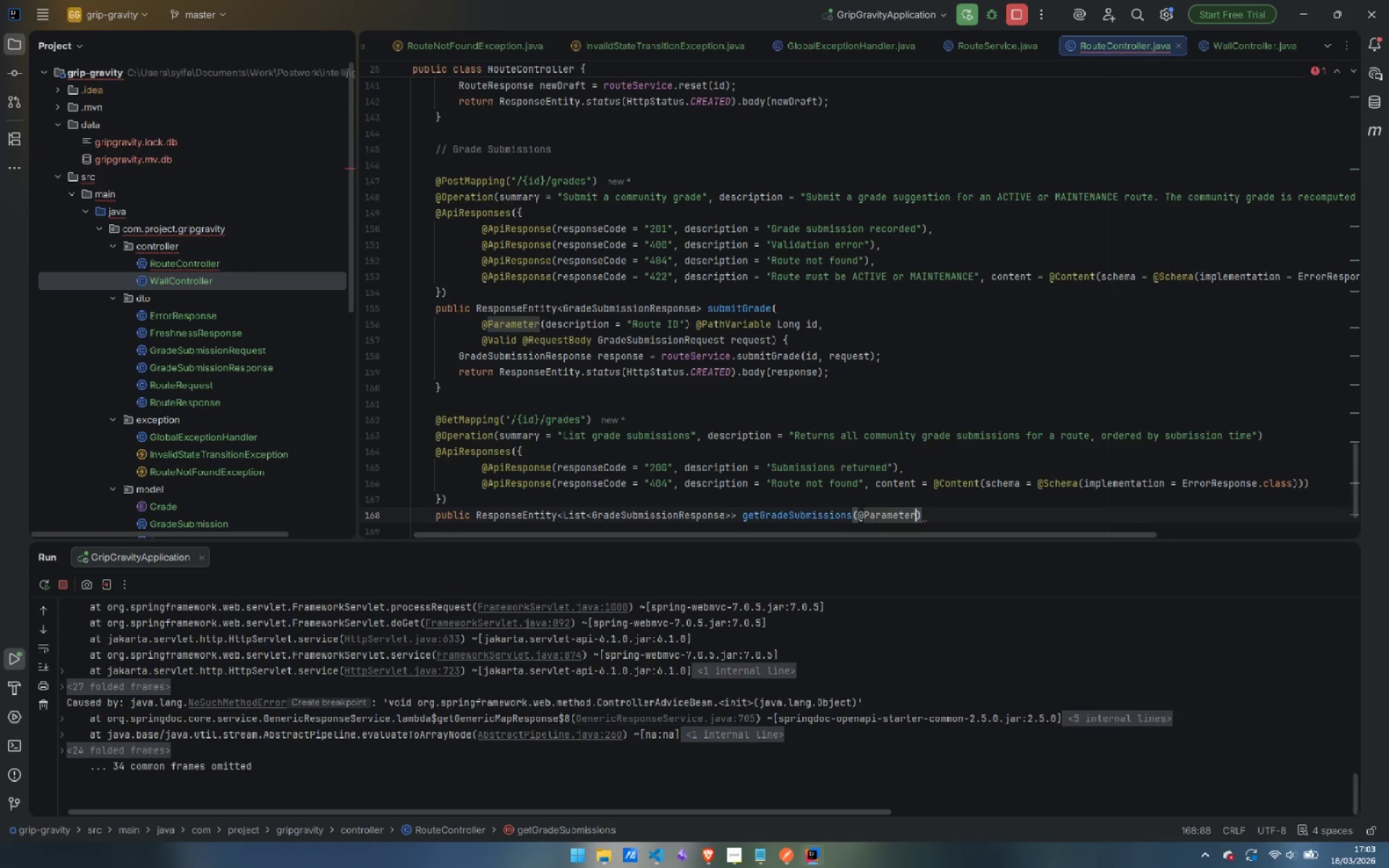 
 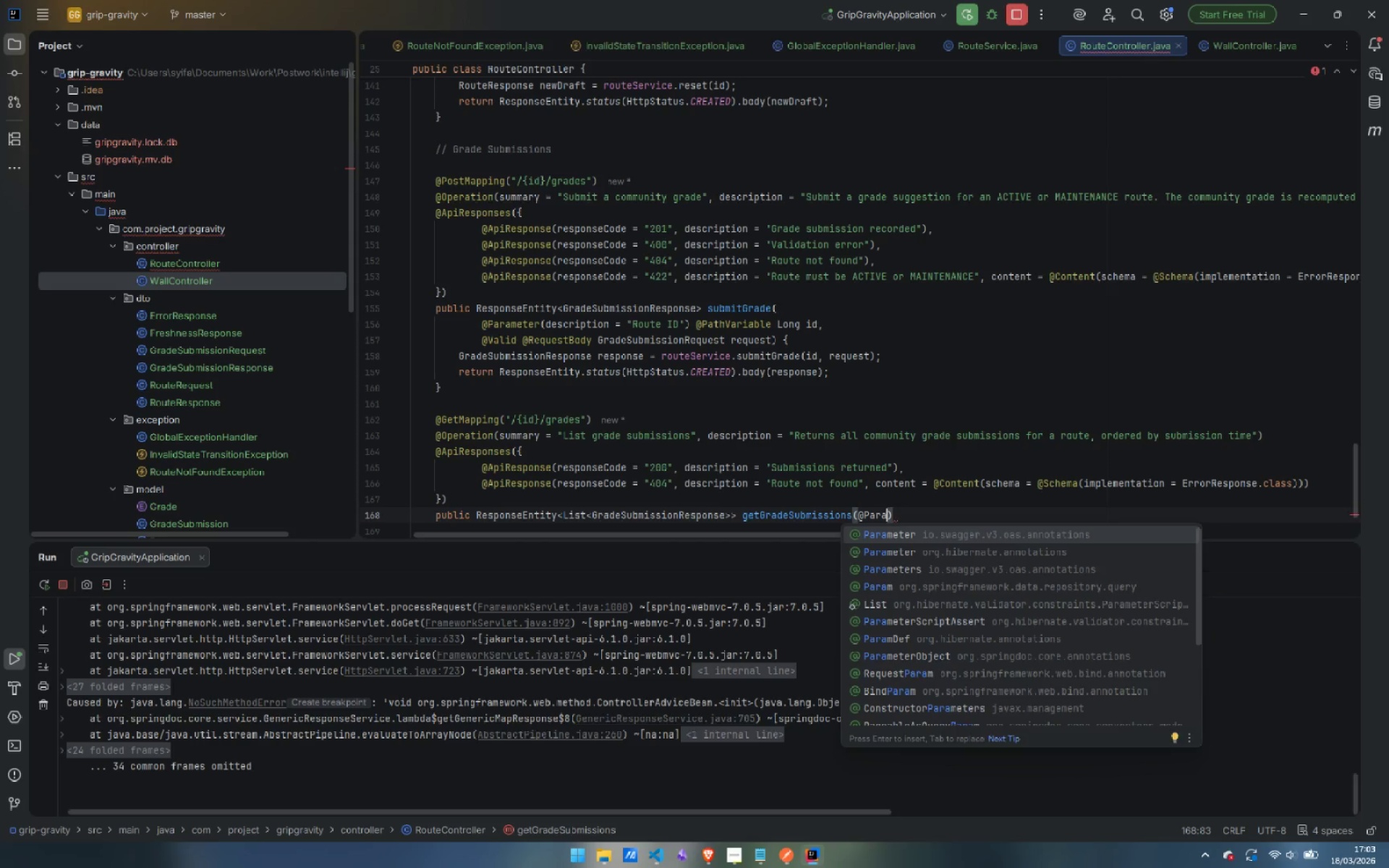 
key(Enter)
 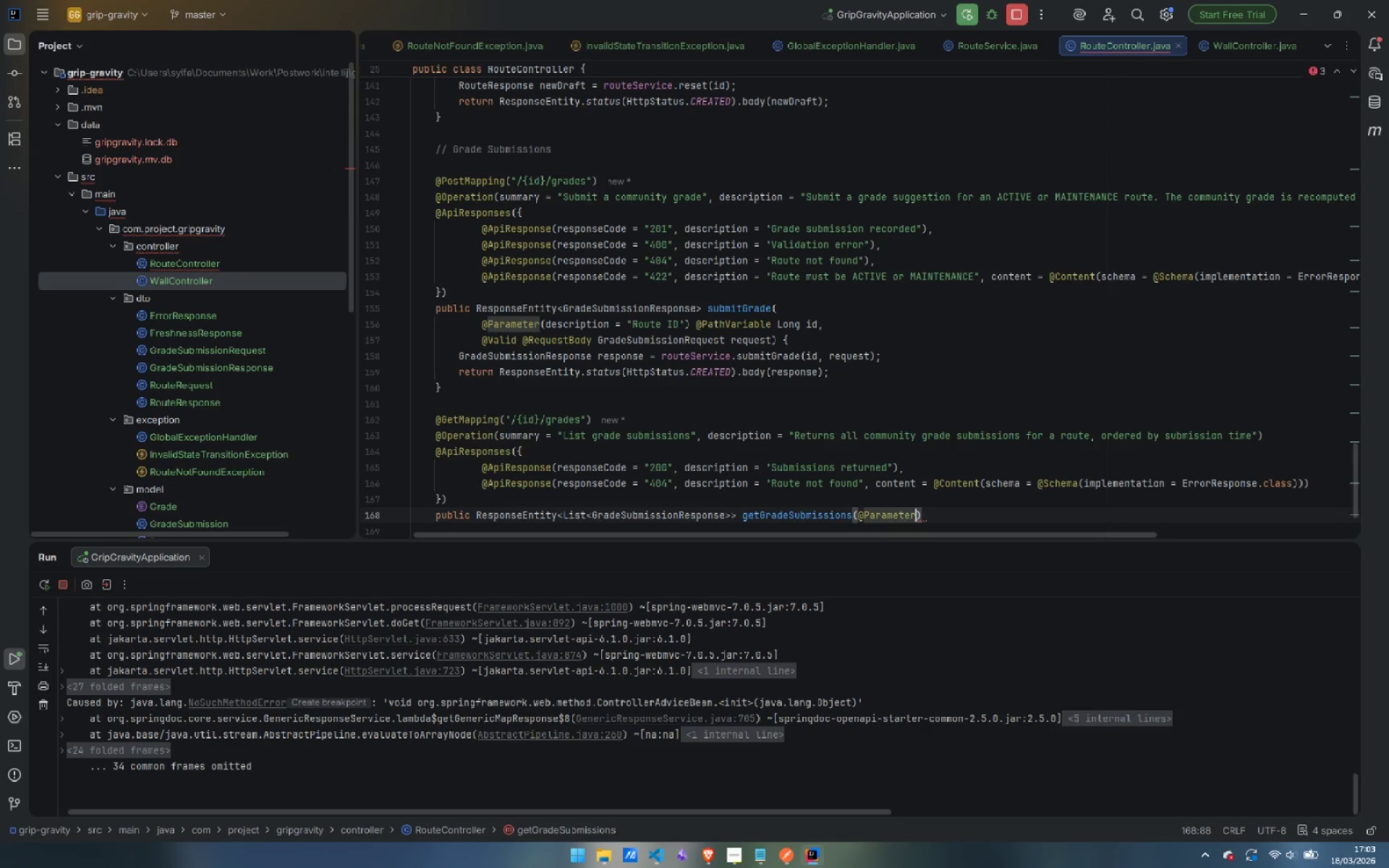 
left_click([545, 410])
 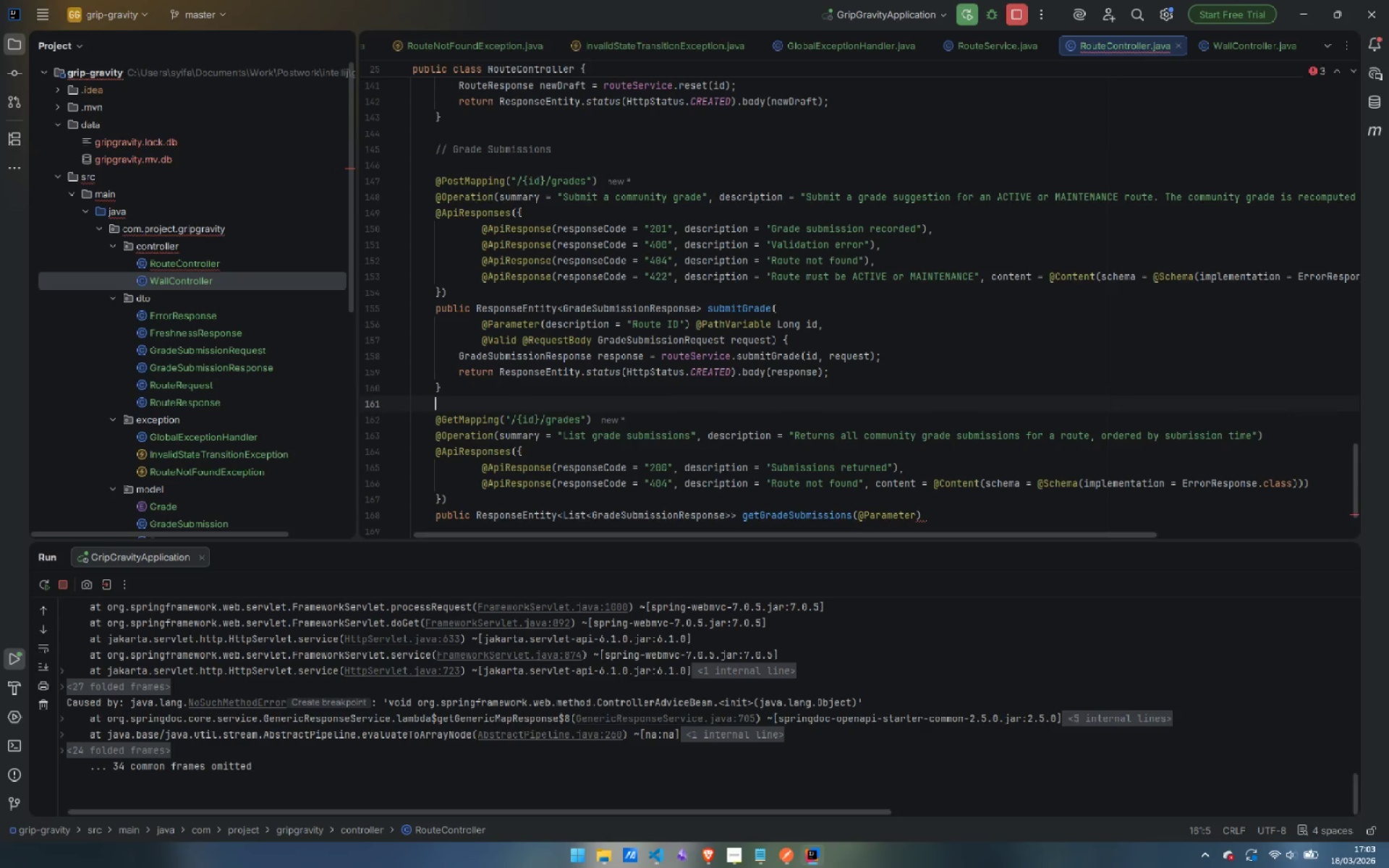 
hold_key(key=ShiftLeft, duration=0.91)
 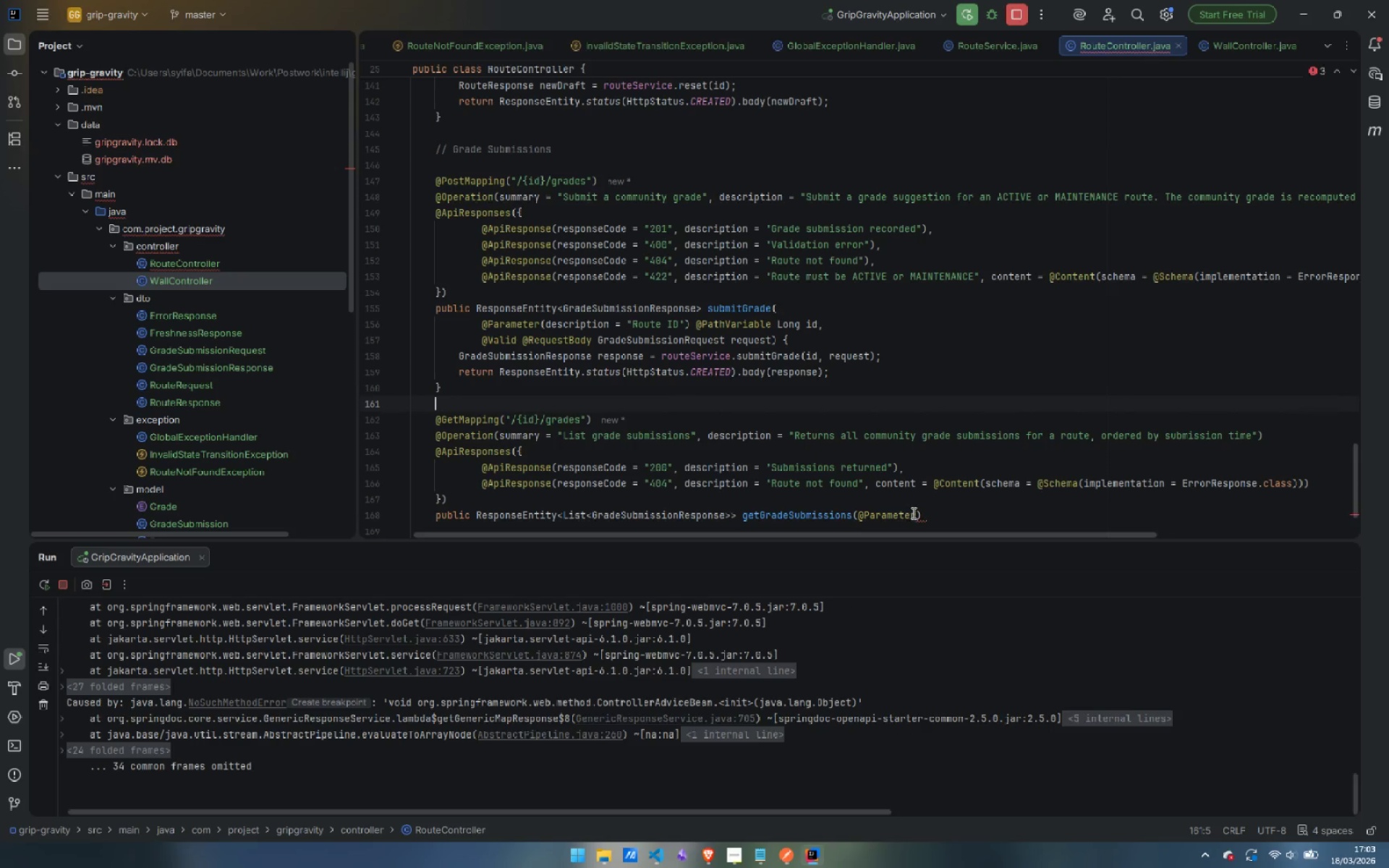 
left_click([921, 513])
 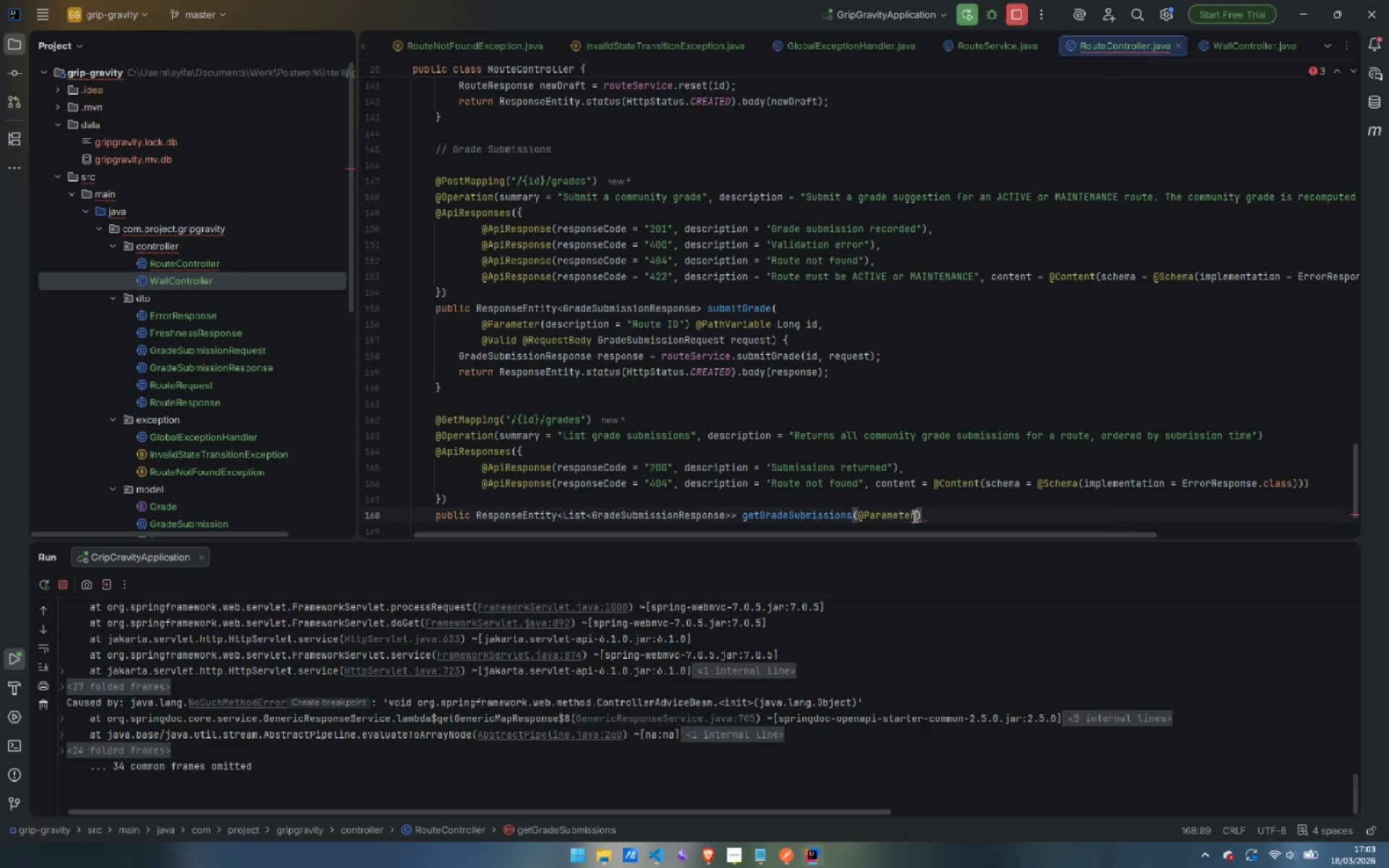 
left_click([913, 516])
 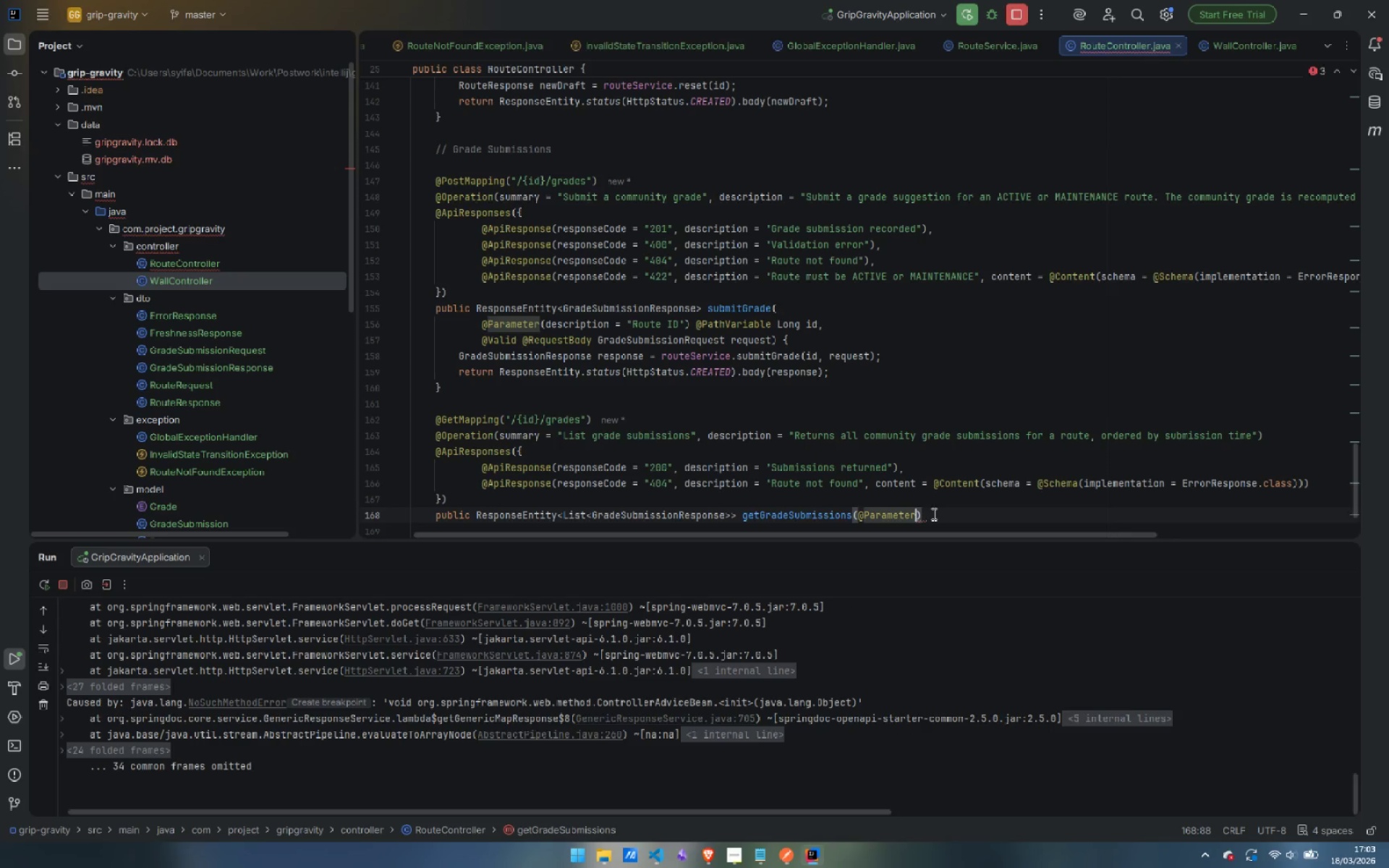 
type((desc)
 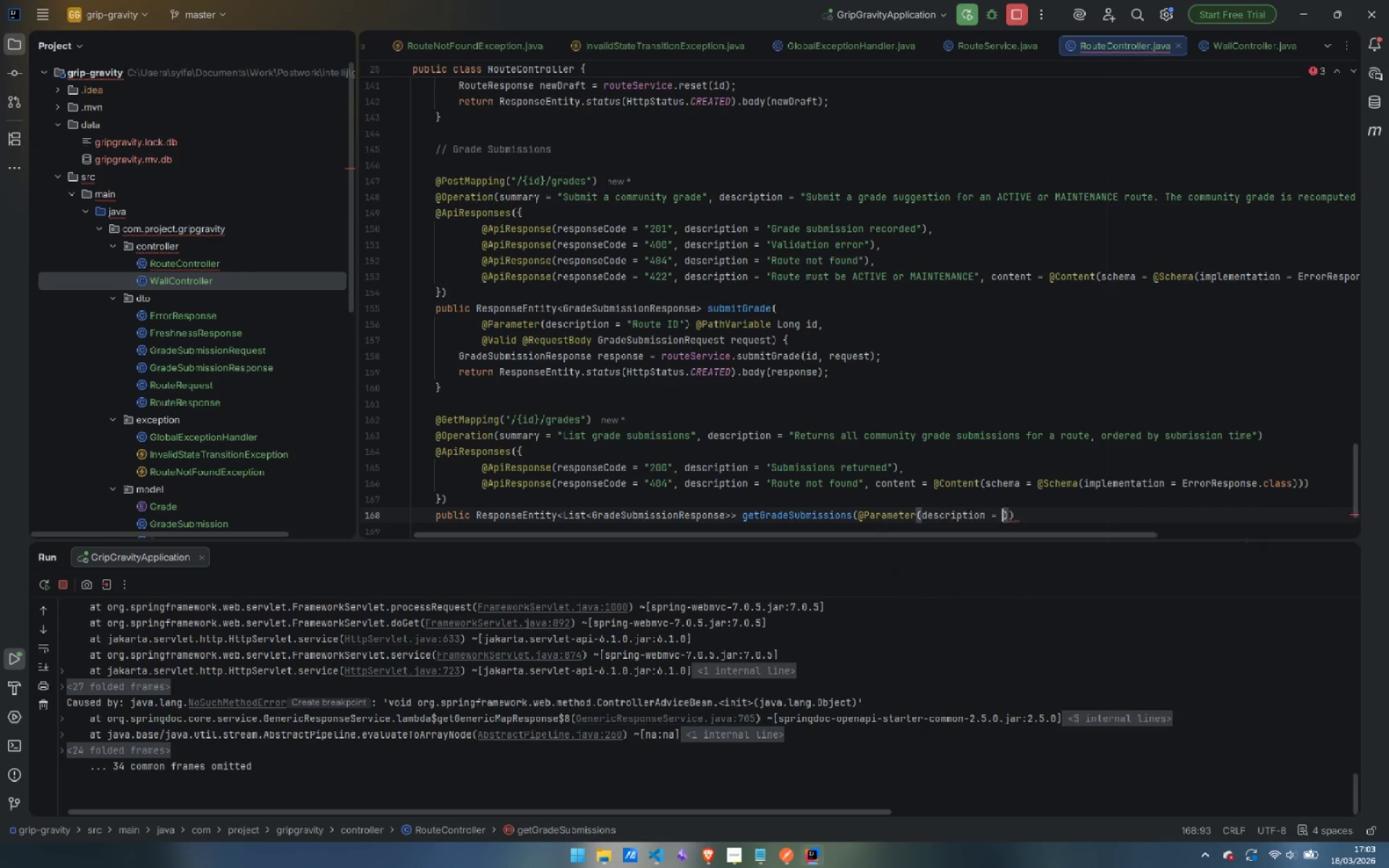 
key(Enter)
 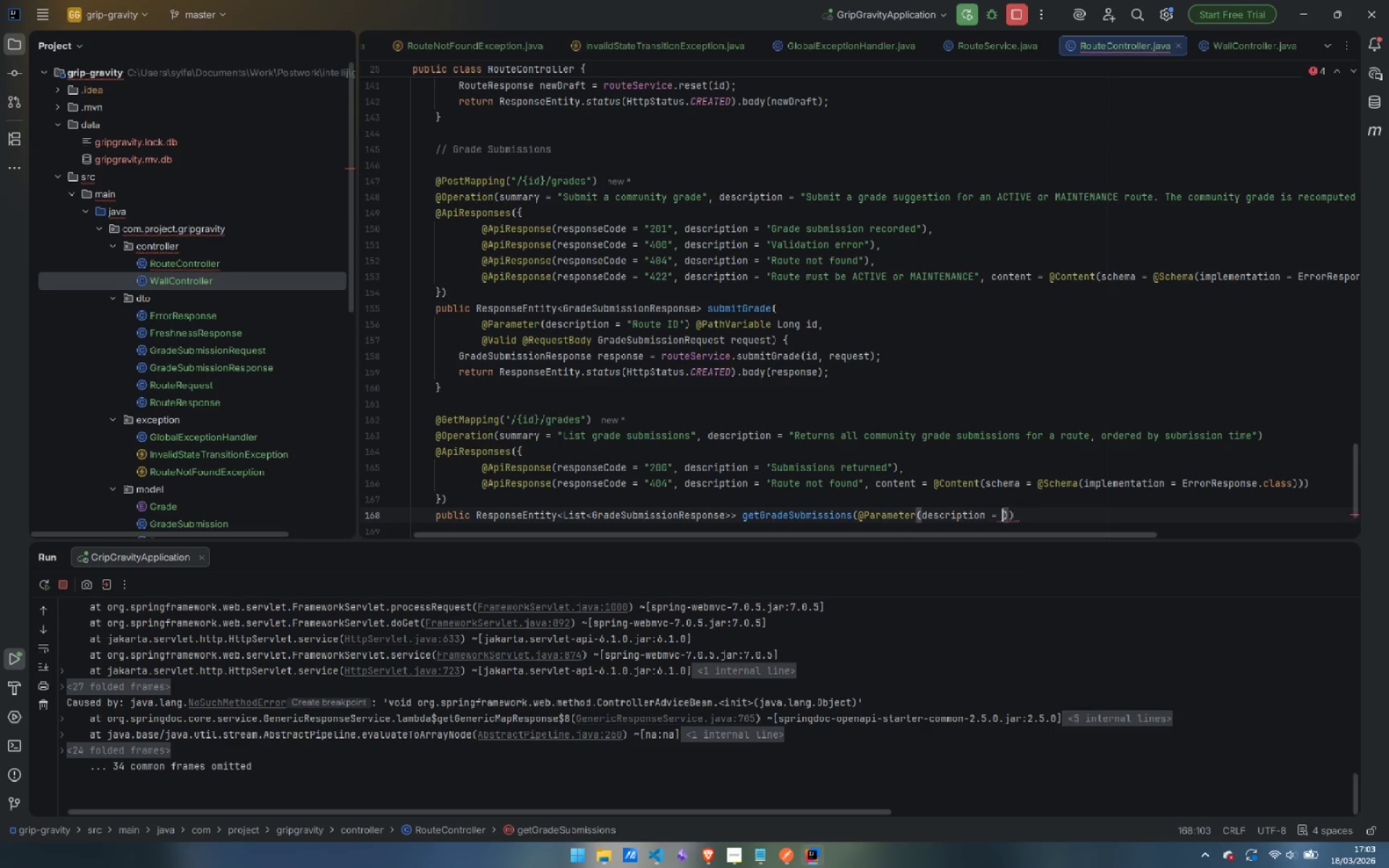 
type("Route ID)
 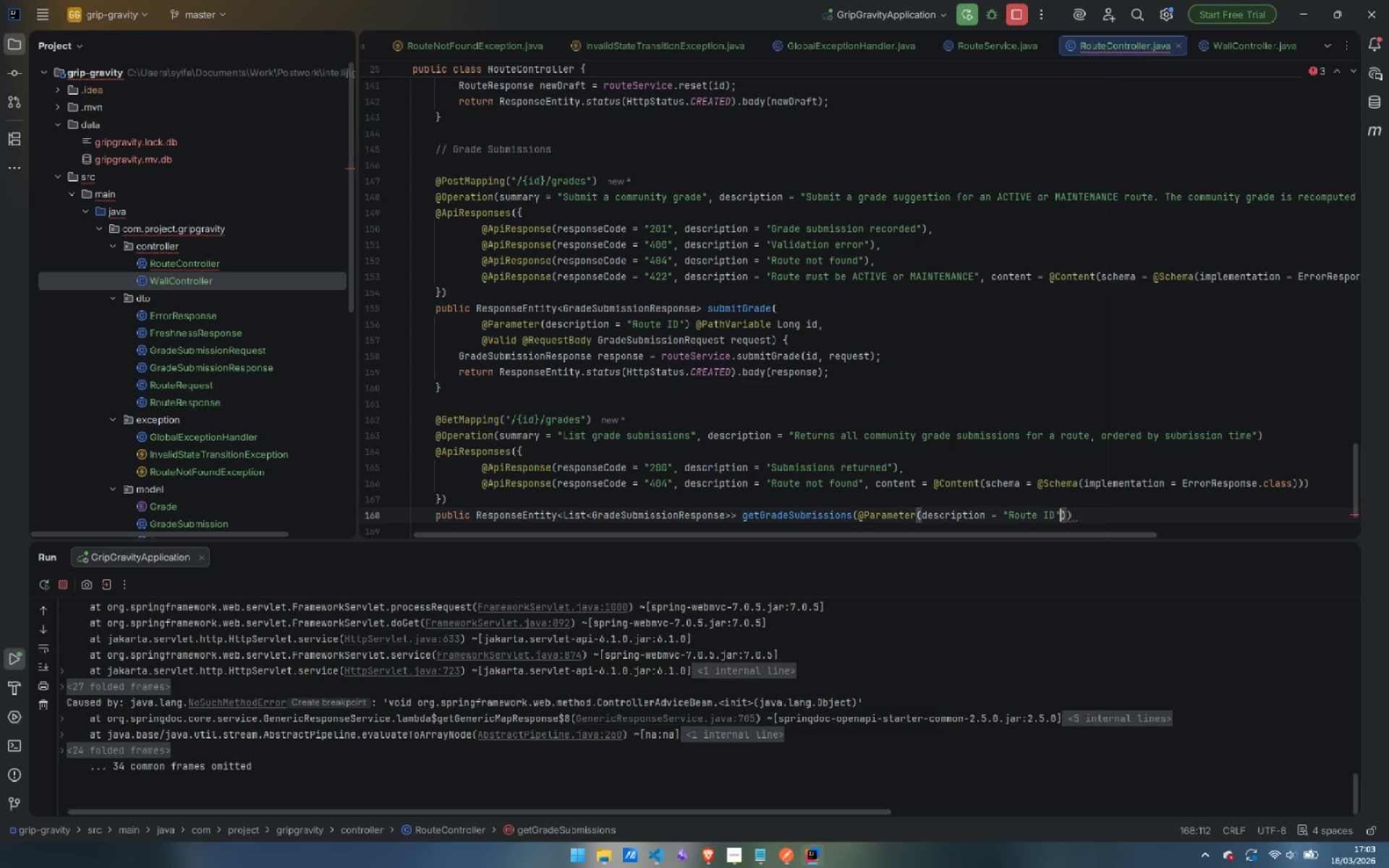 
 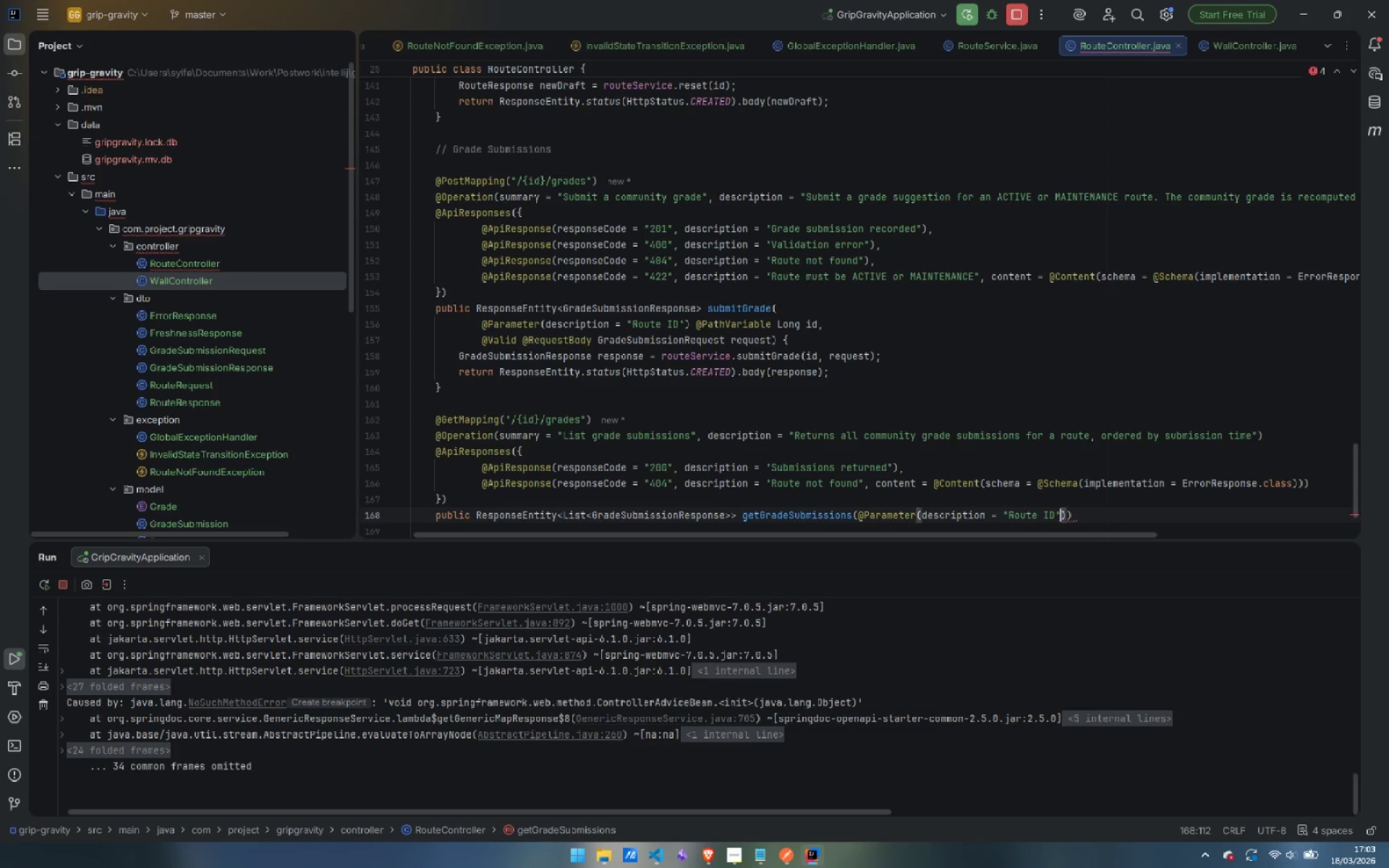 
key(ArrowRight)
 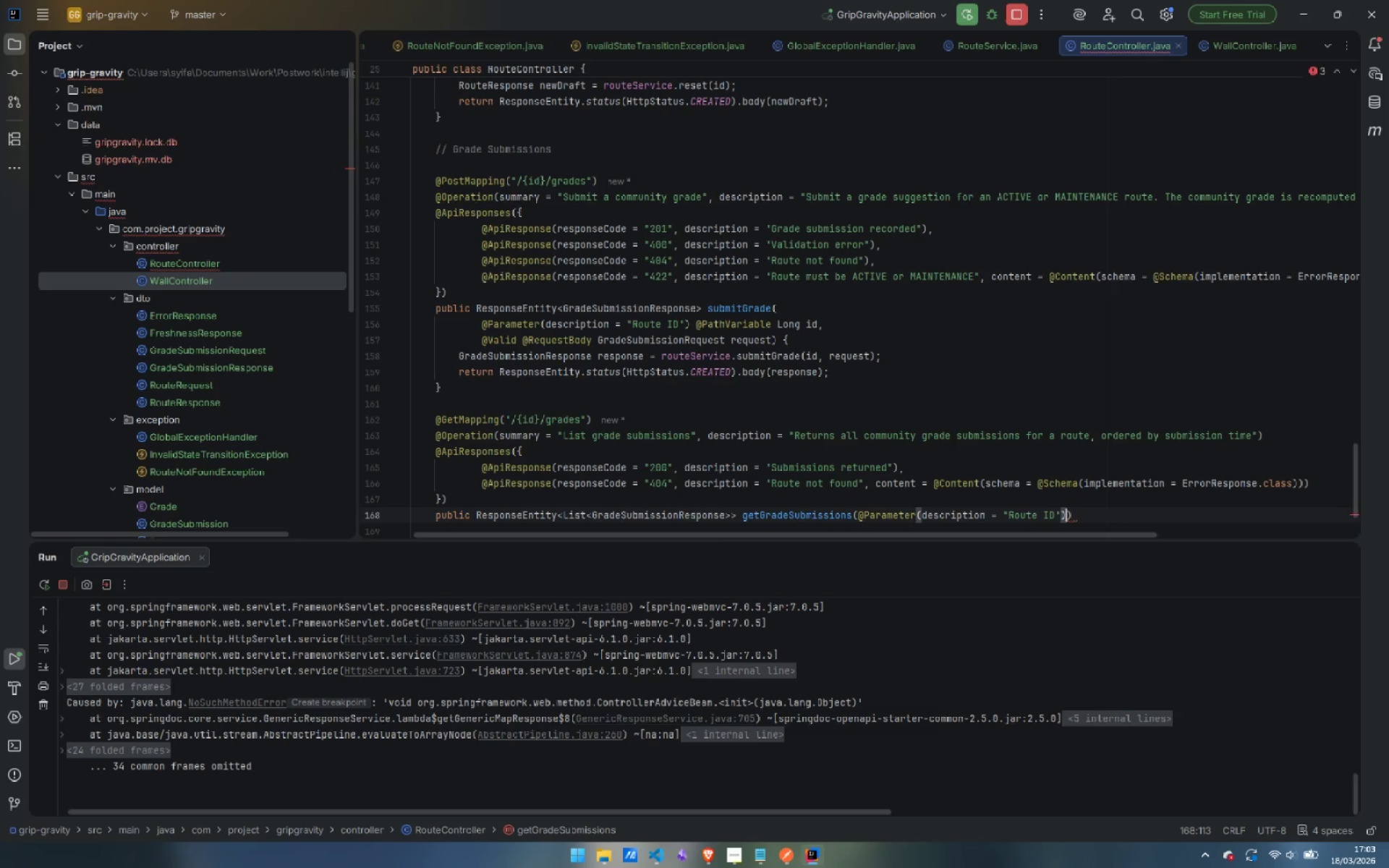 
key(ArrowRight)
 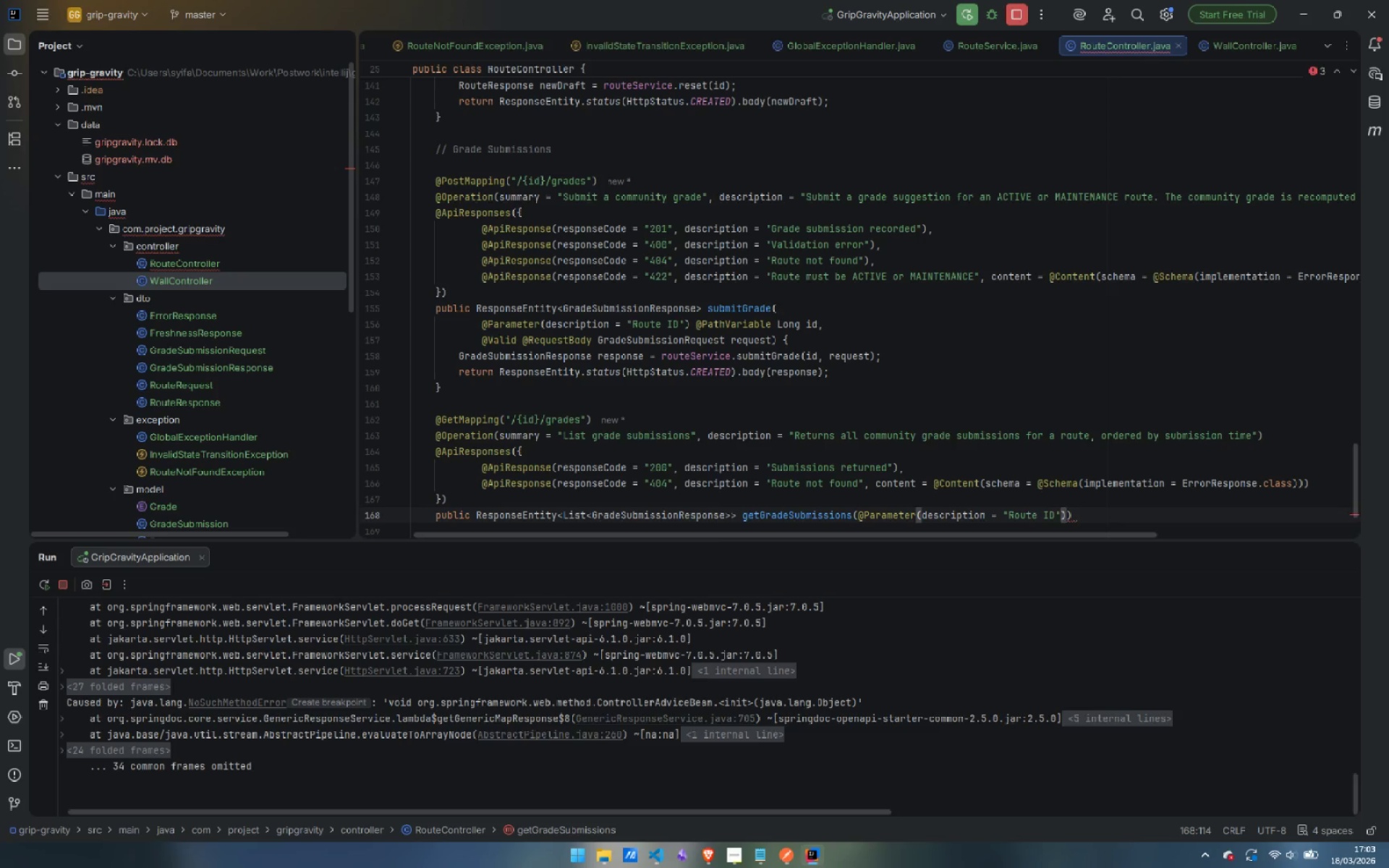 
type( @PathVa)
 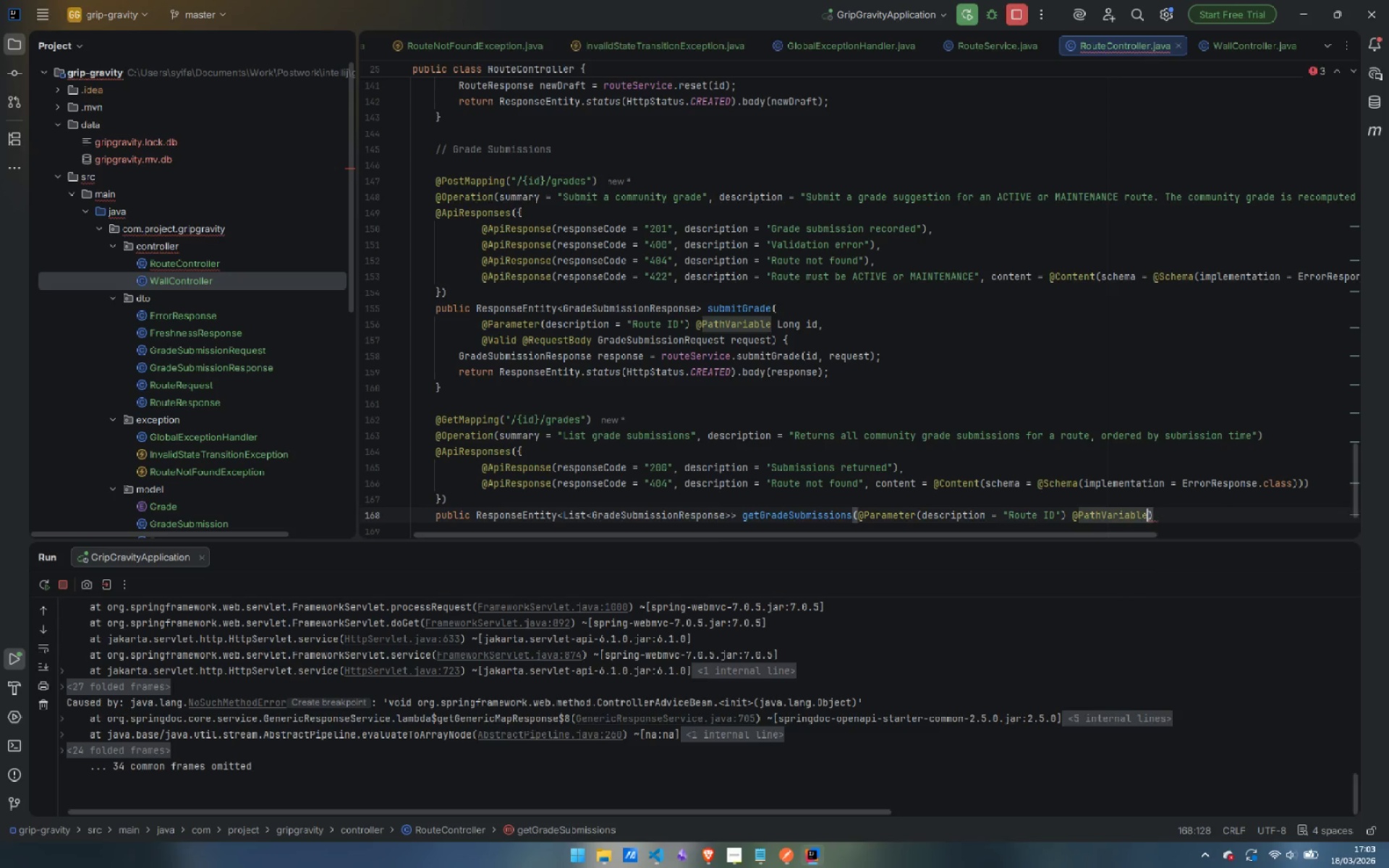 
 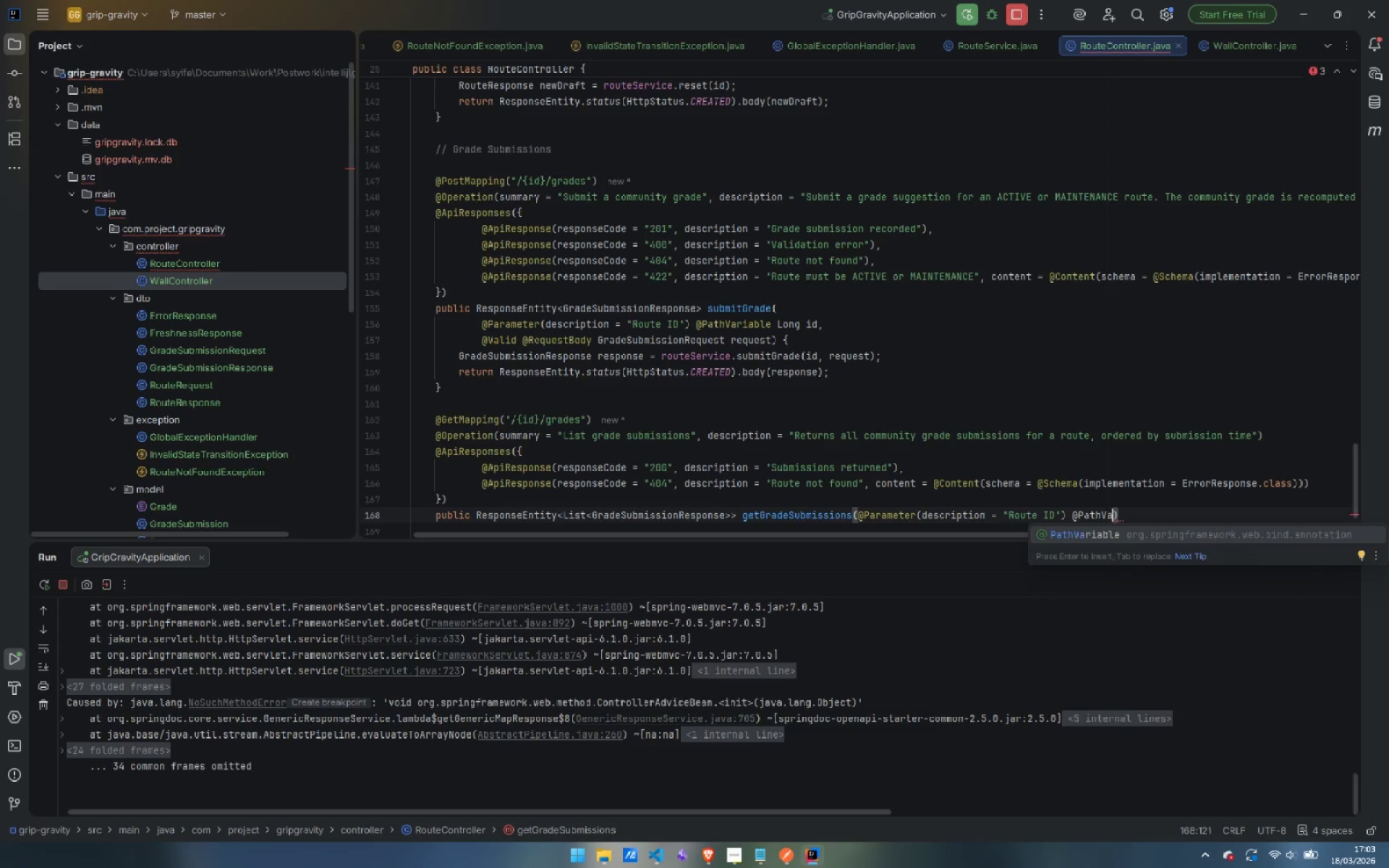 
key(Enter)
 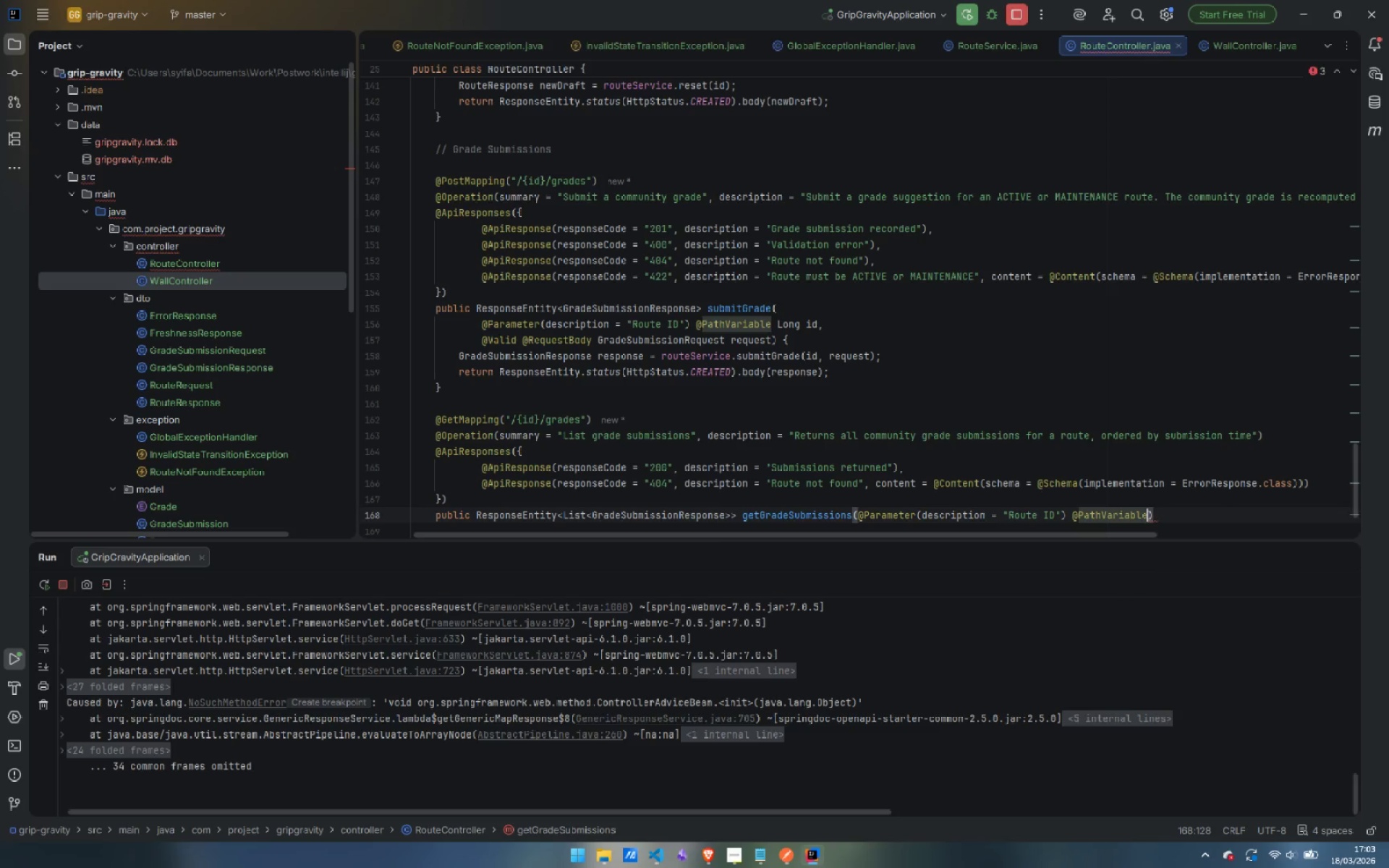 
type( Long id)
 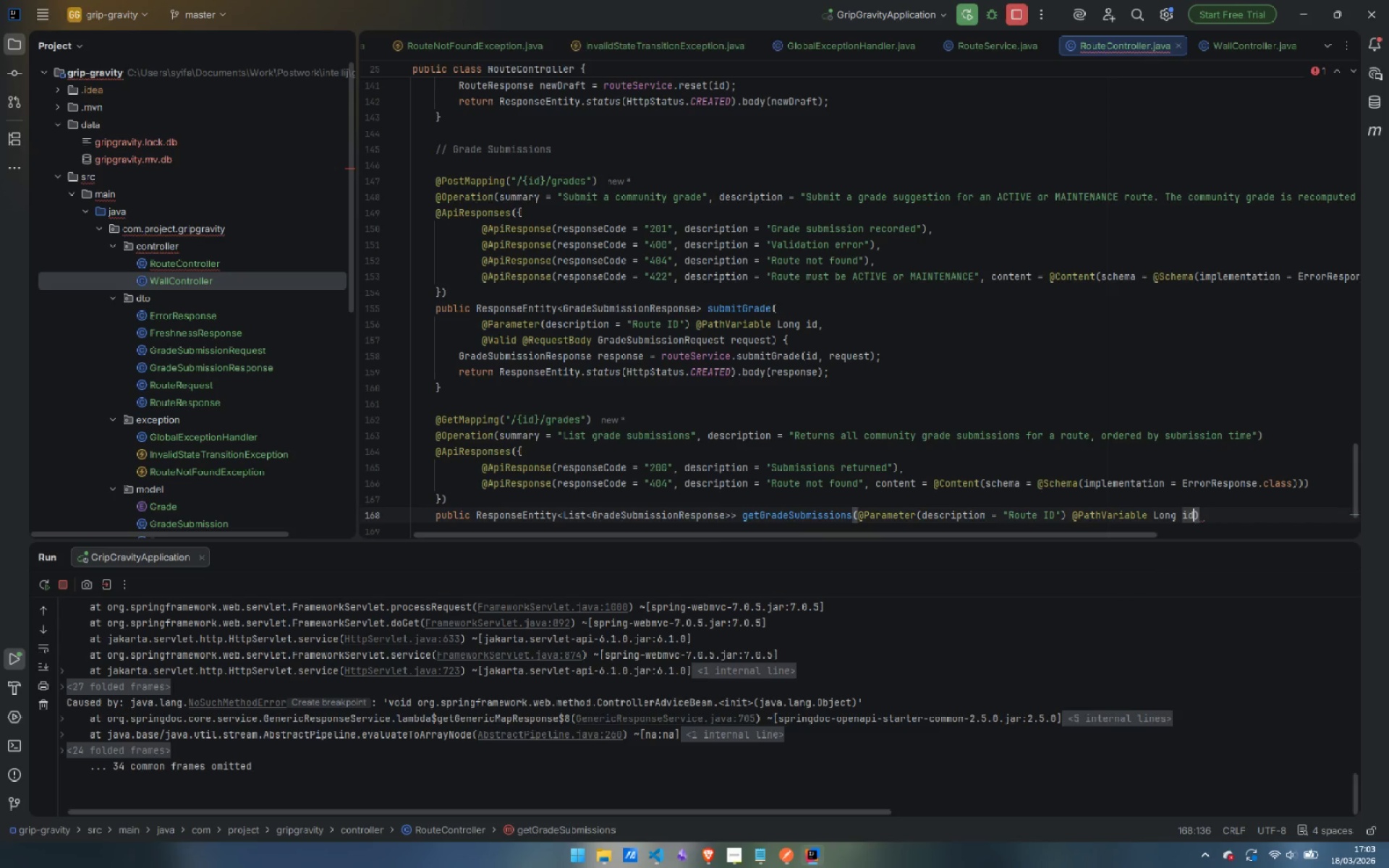 
key(ArrowRight)
 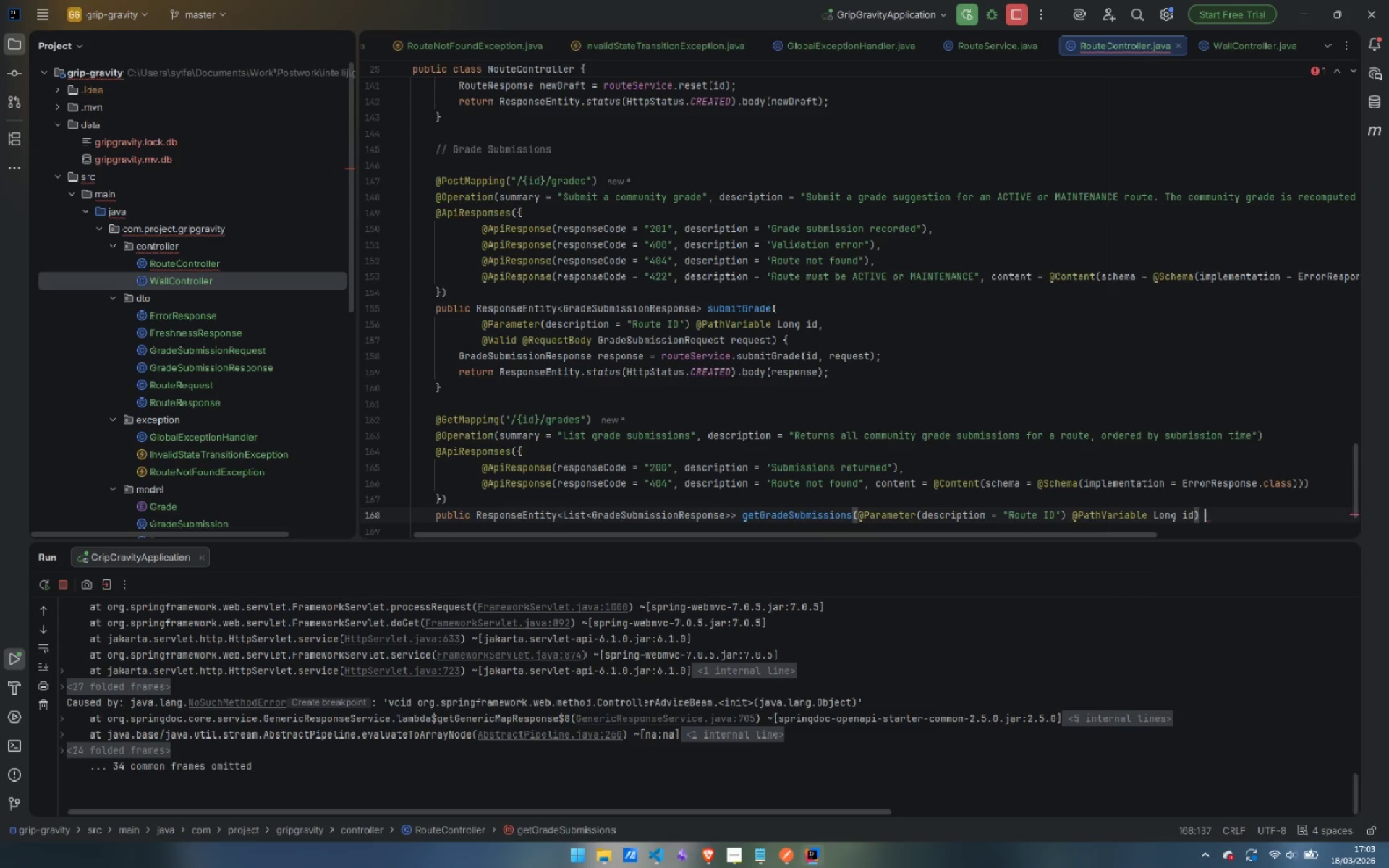 
key(Space)
 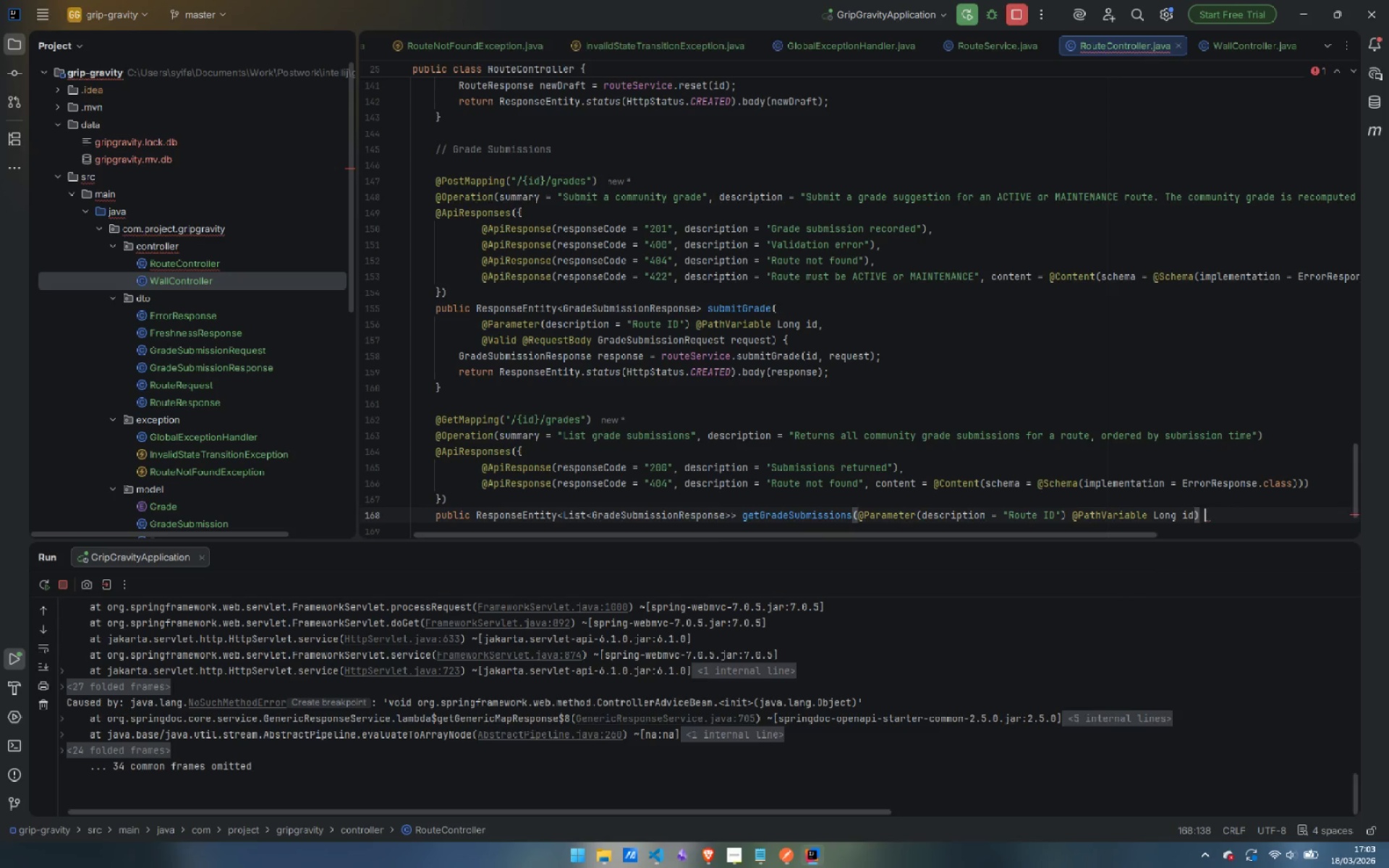 
key(Shift+ShiftLeft)
 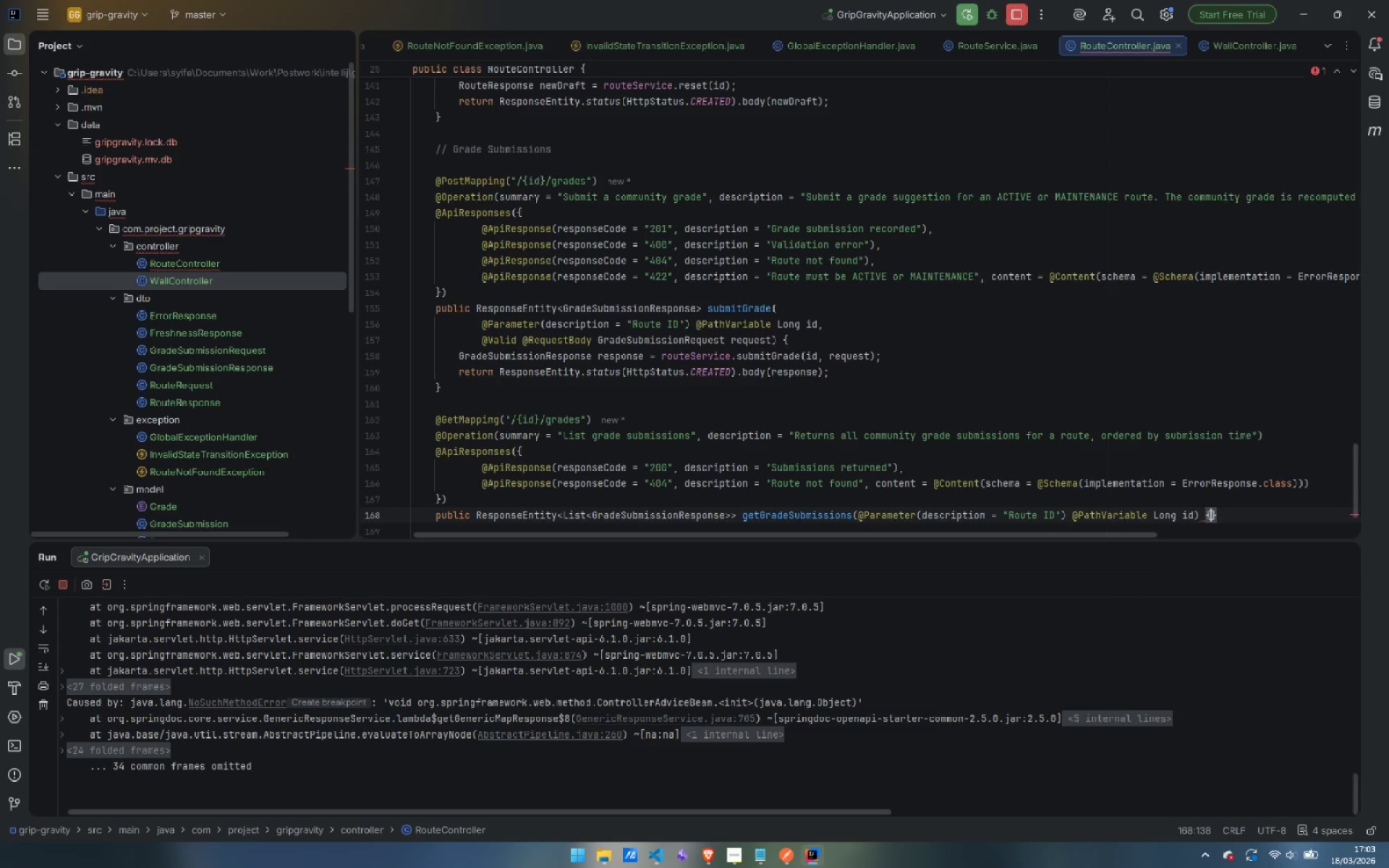 
key(Shift+BracketLeft)
 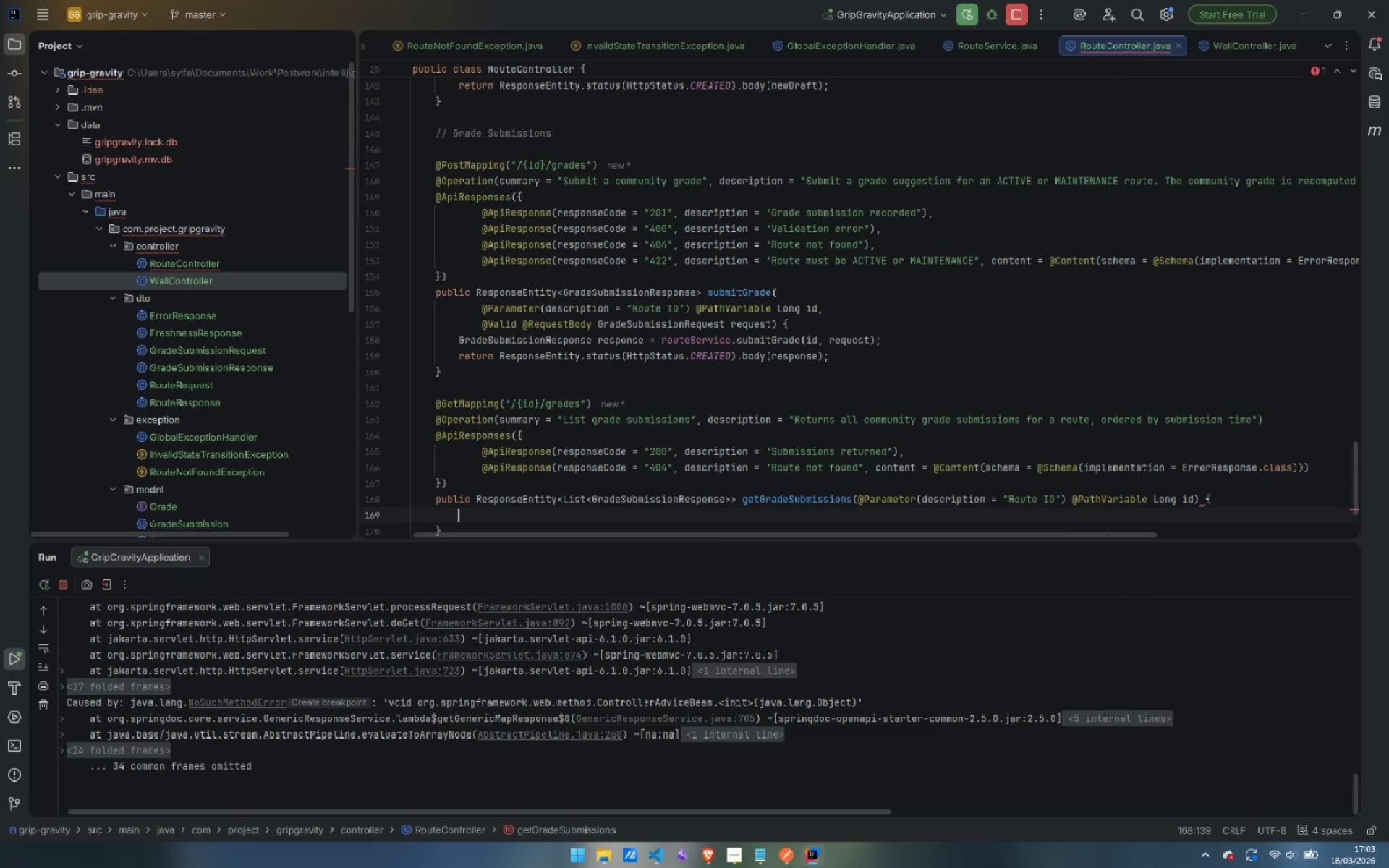 
key(Enter)
 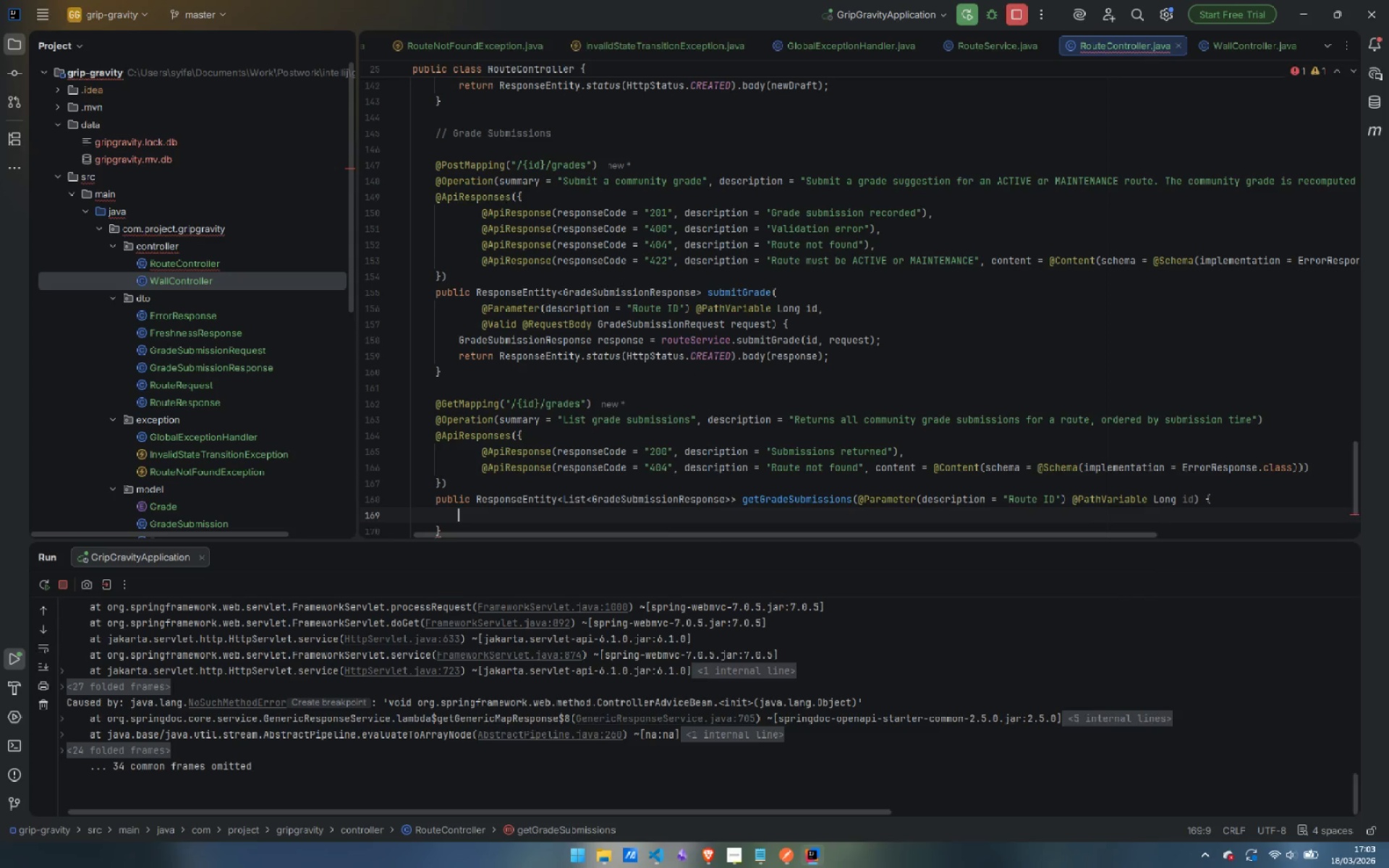 
type(return Respo)
 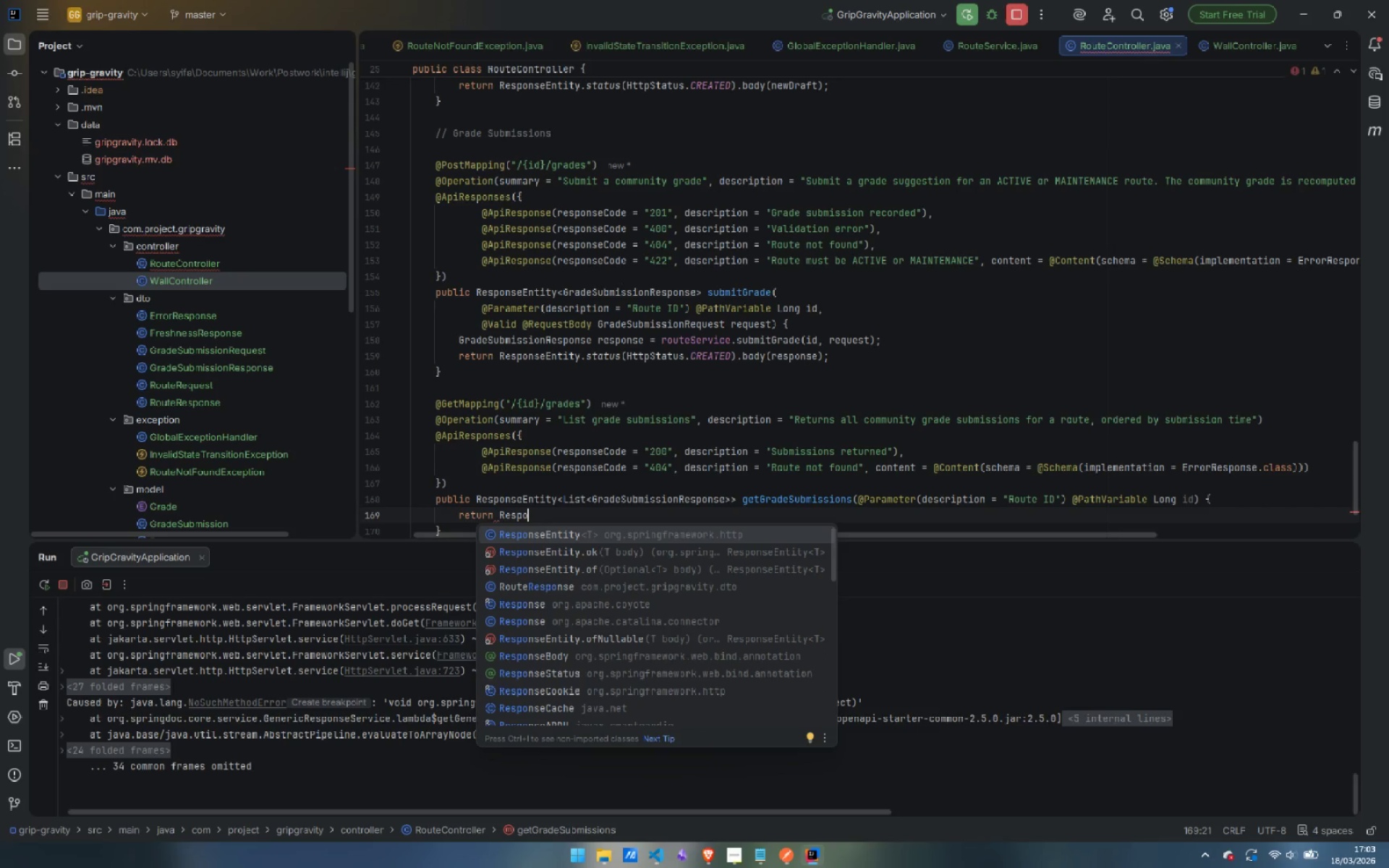 
key(ArrowDown)
 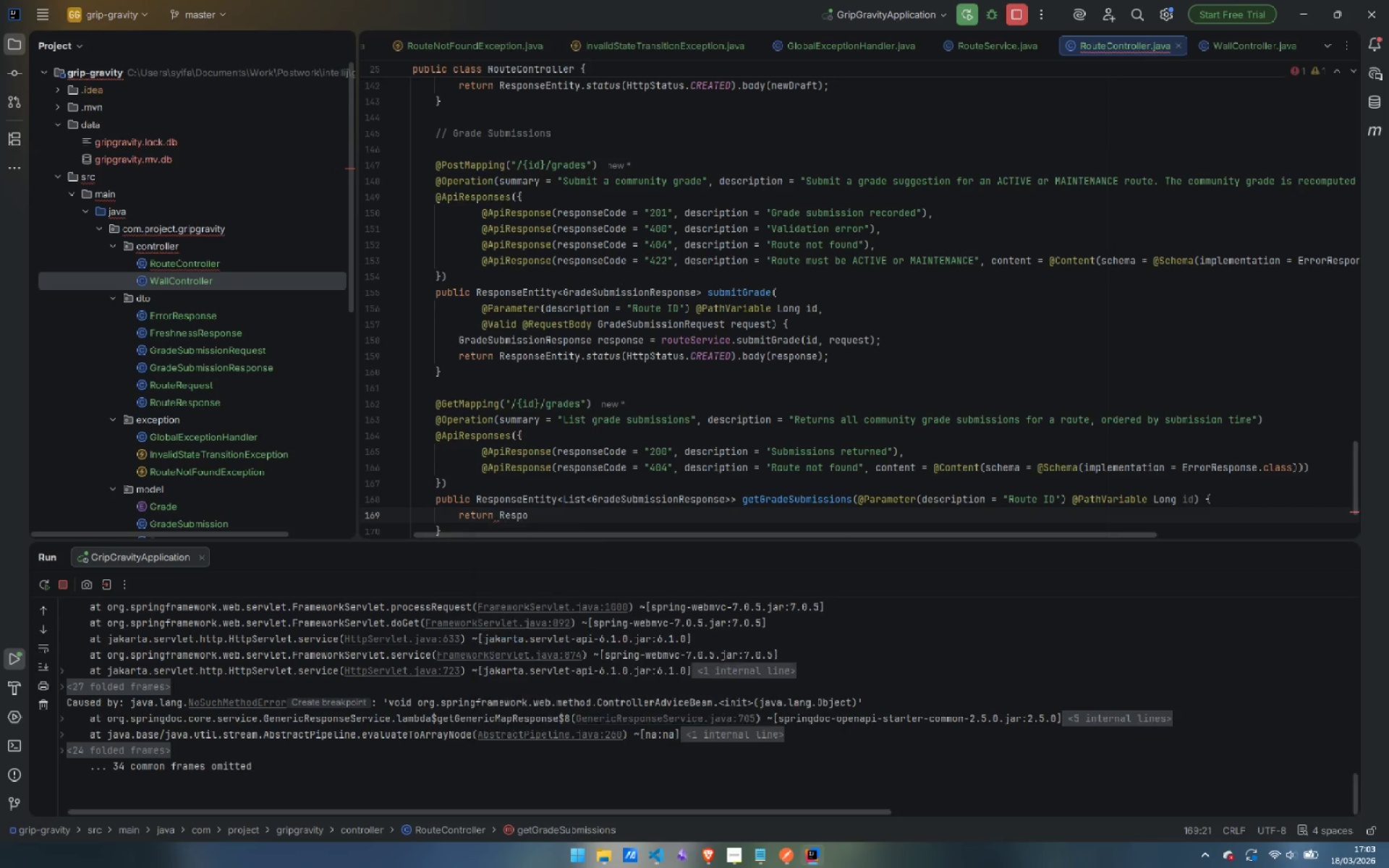 
key(Enter)
 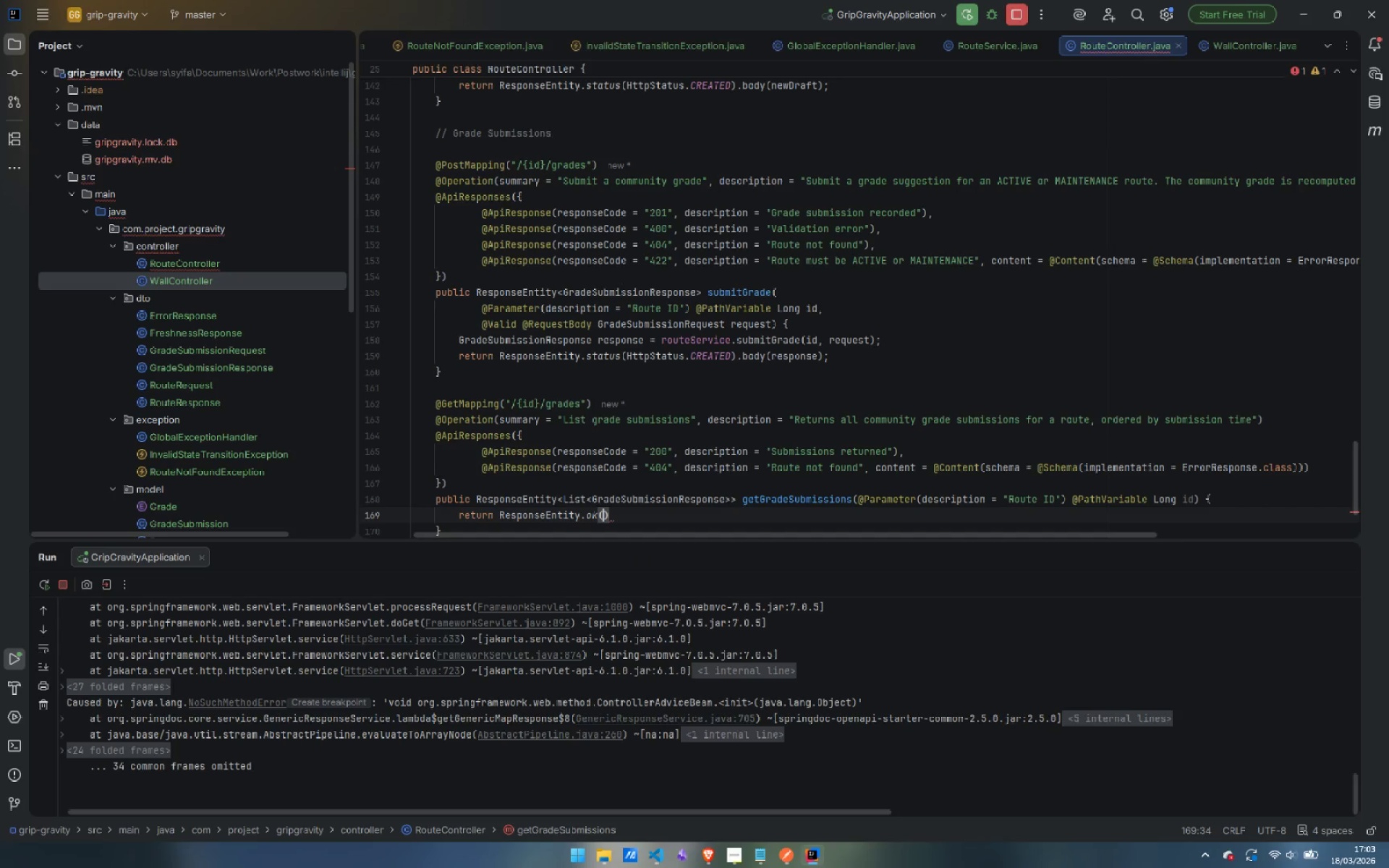 
type(route)
 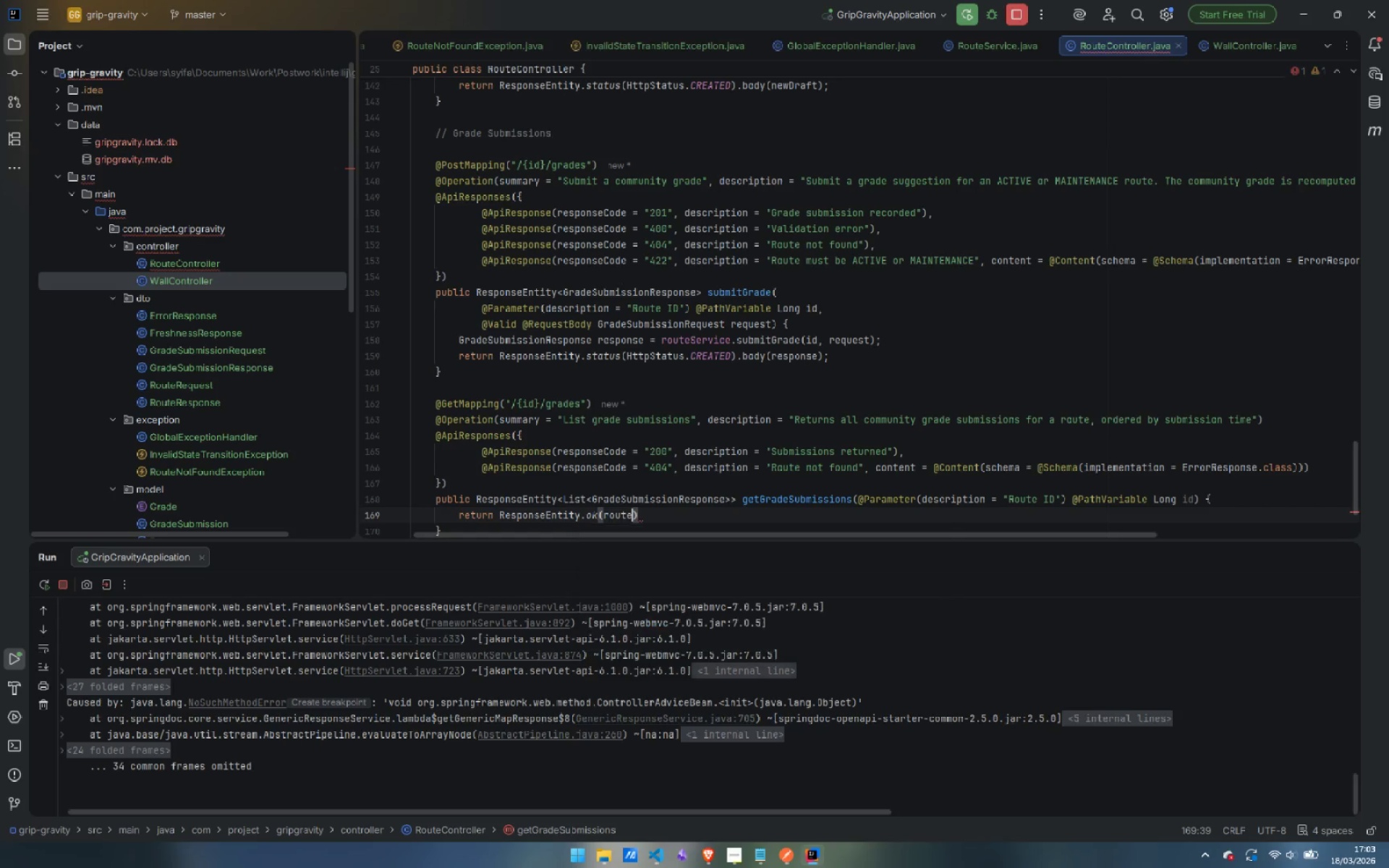 
key(Enter)
 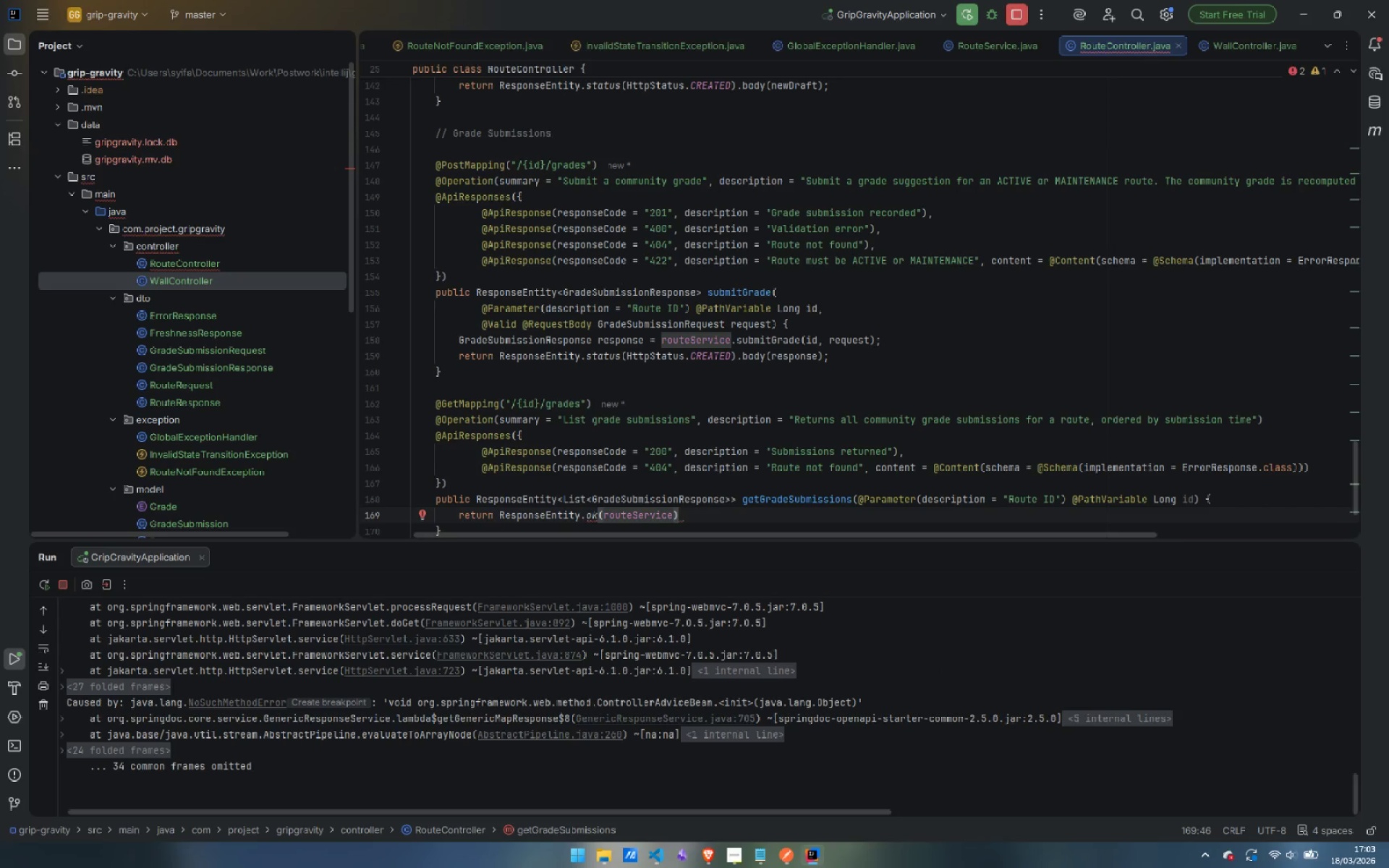 
type(.get)
 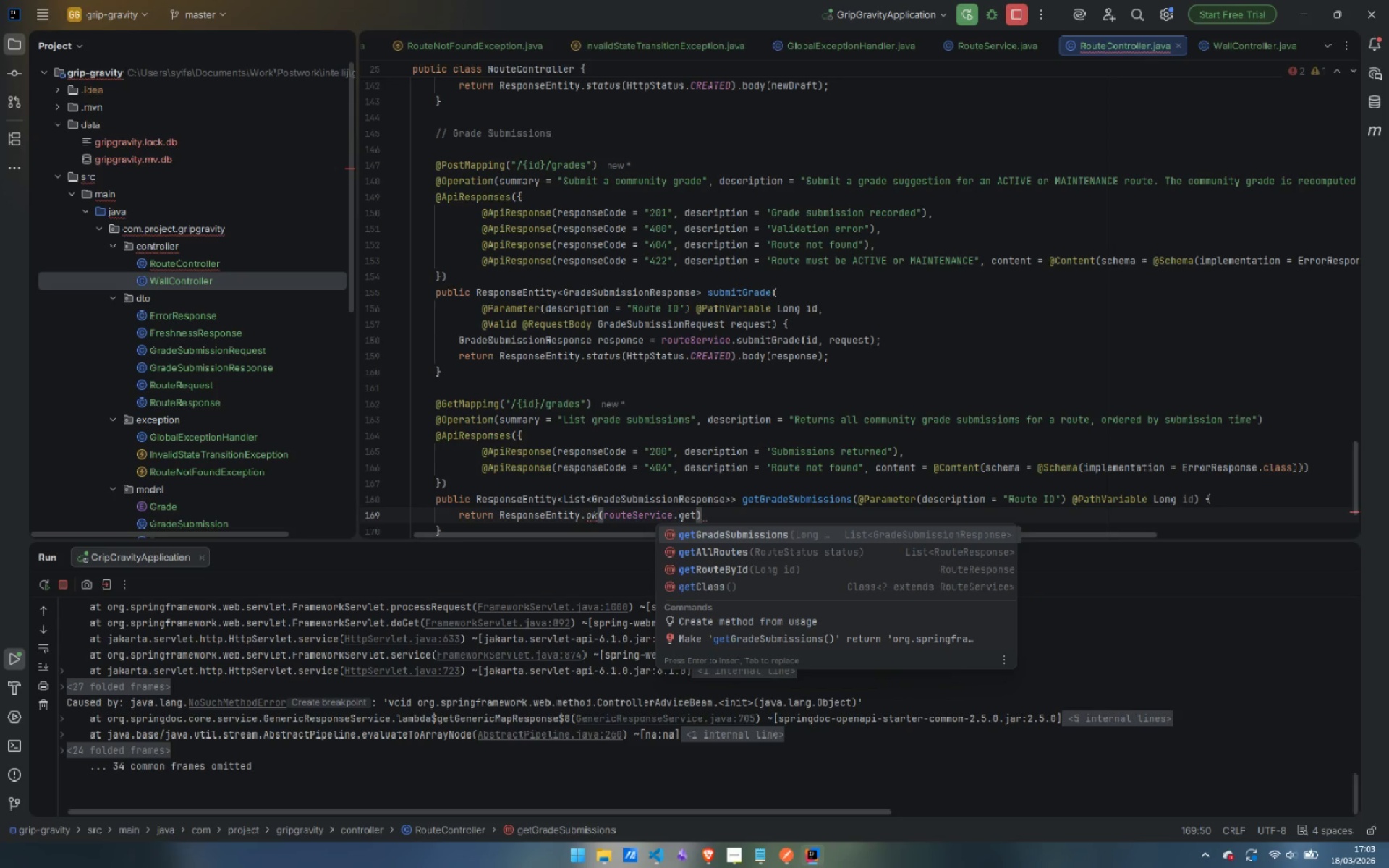 
key(Enter)
 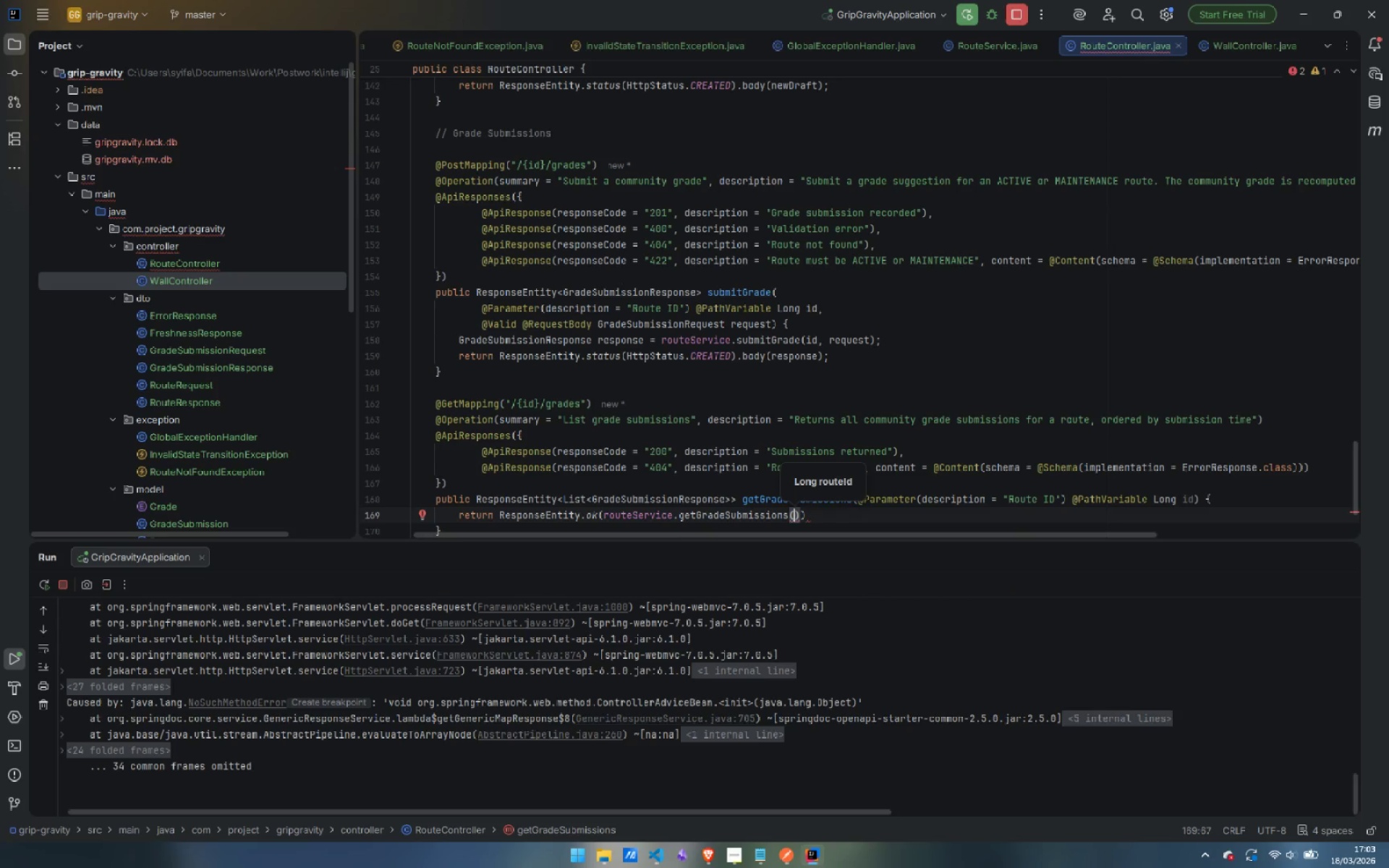 
type(id)
 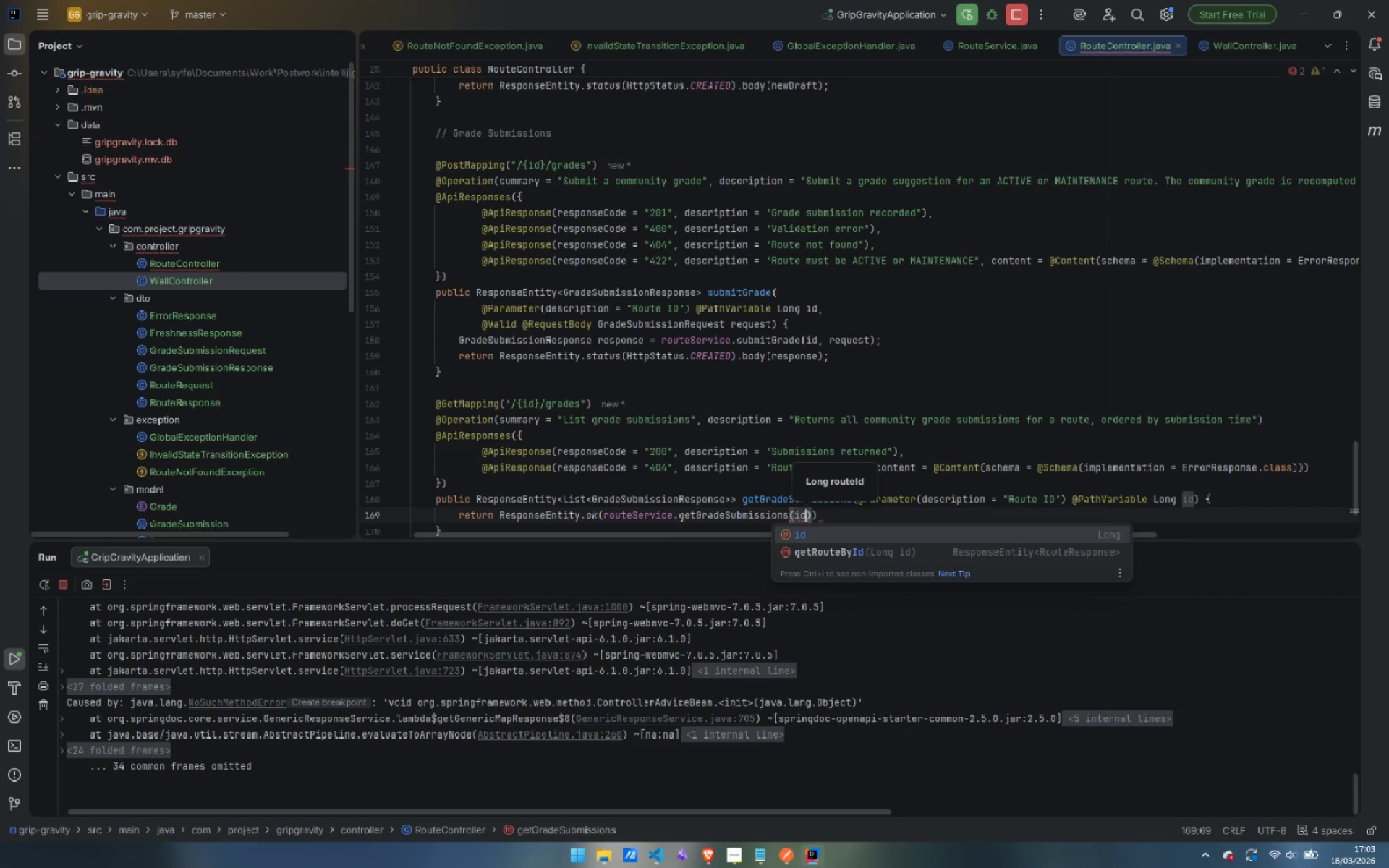 
key(ArrowRight)
 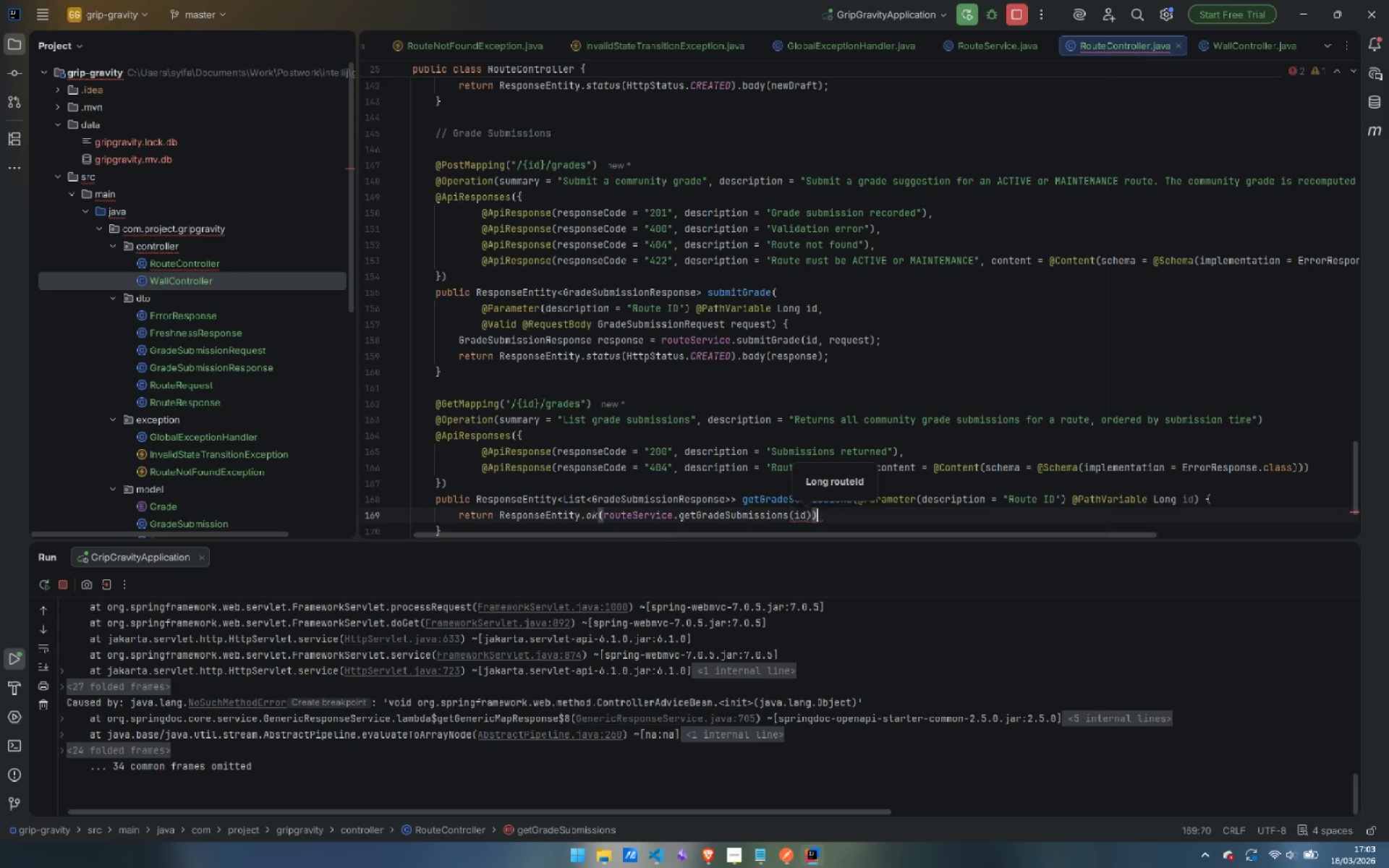 
key(ArrowRight)
 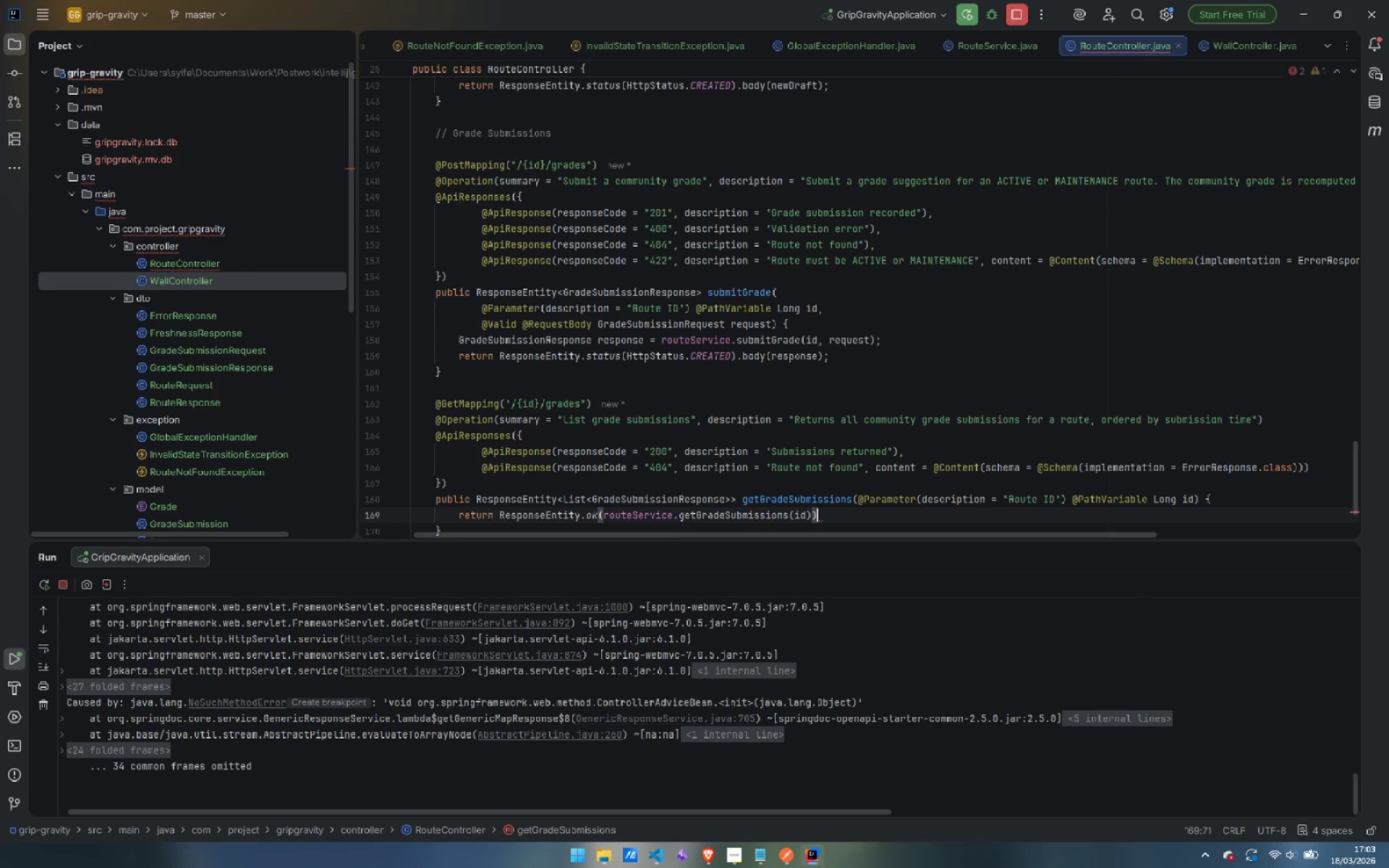 
key(Semicolon)
 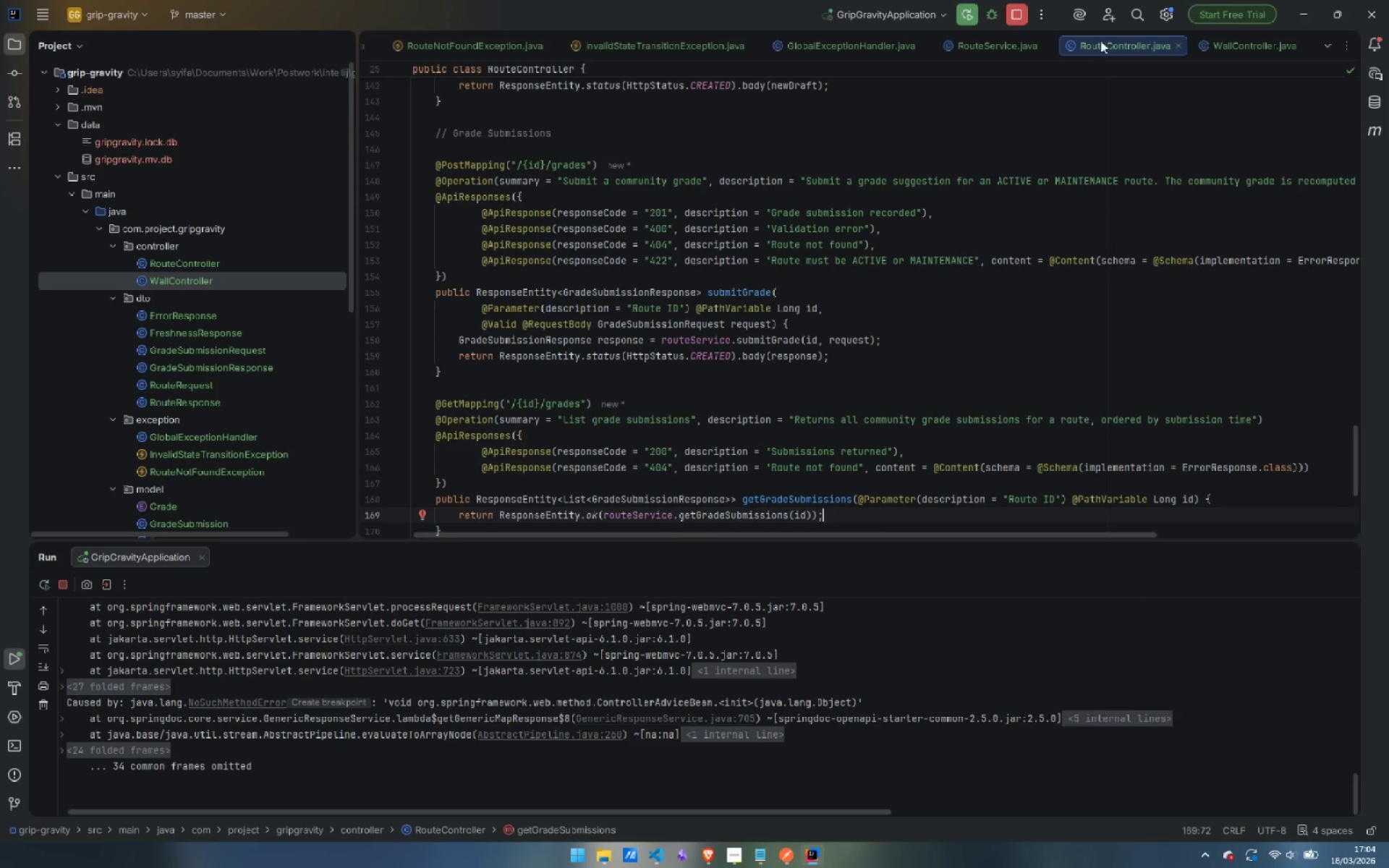 
left_click([961, 12])
 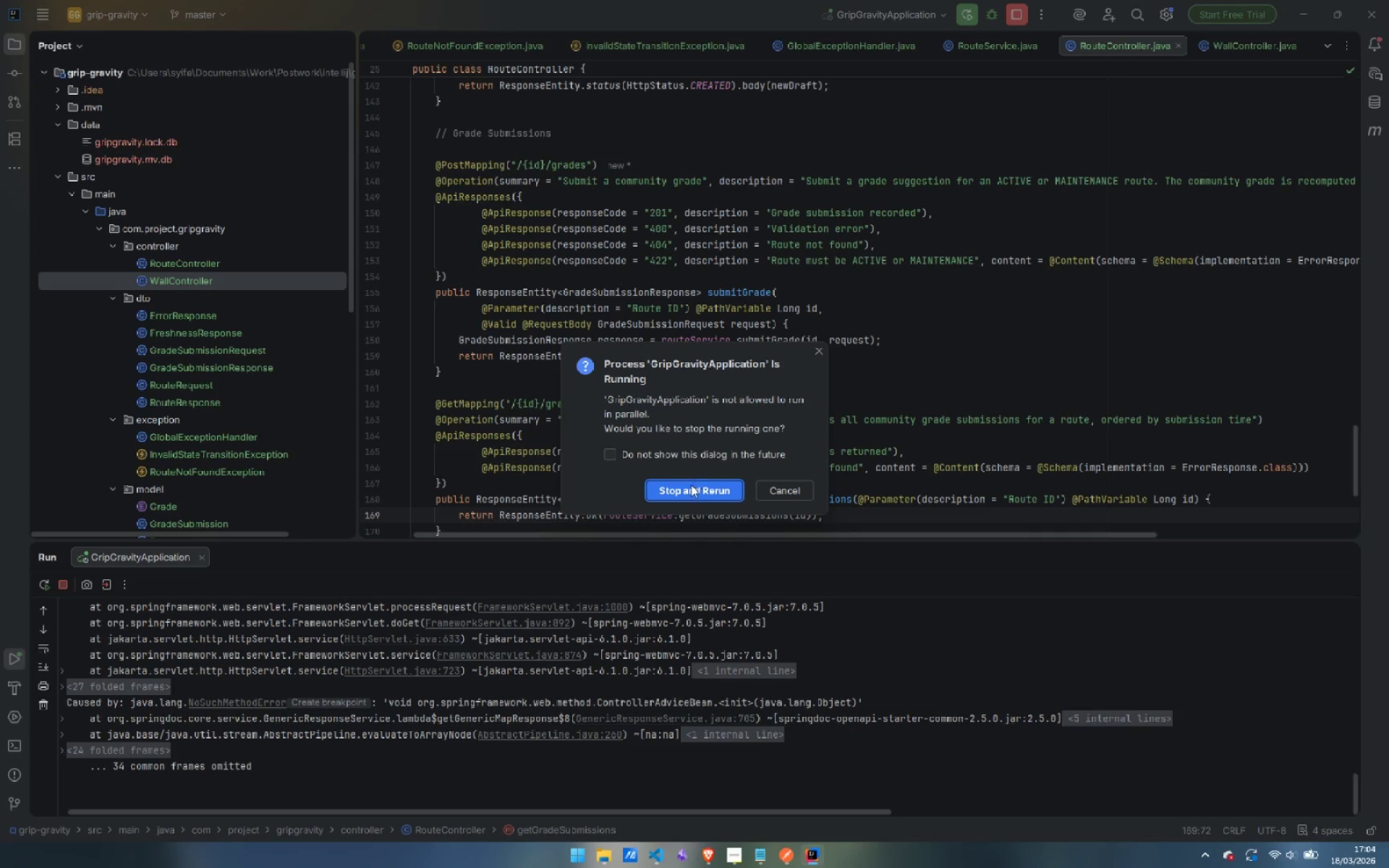 
left_click([687, 490])
 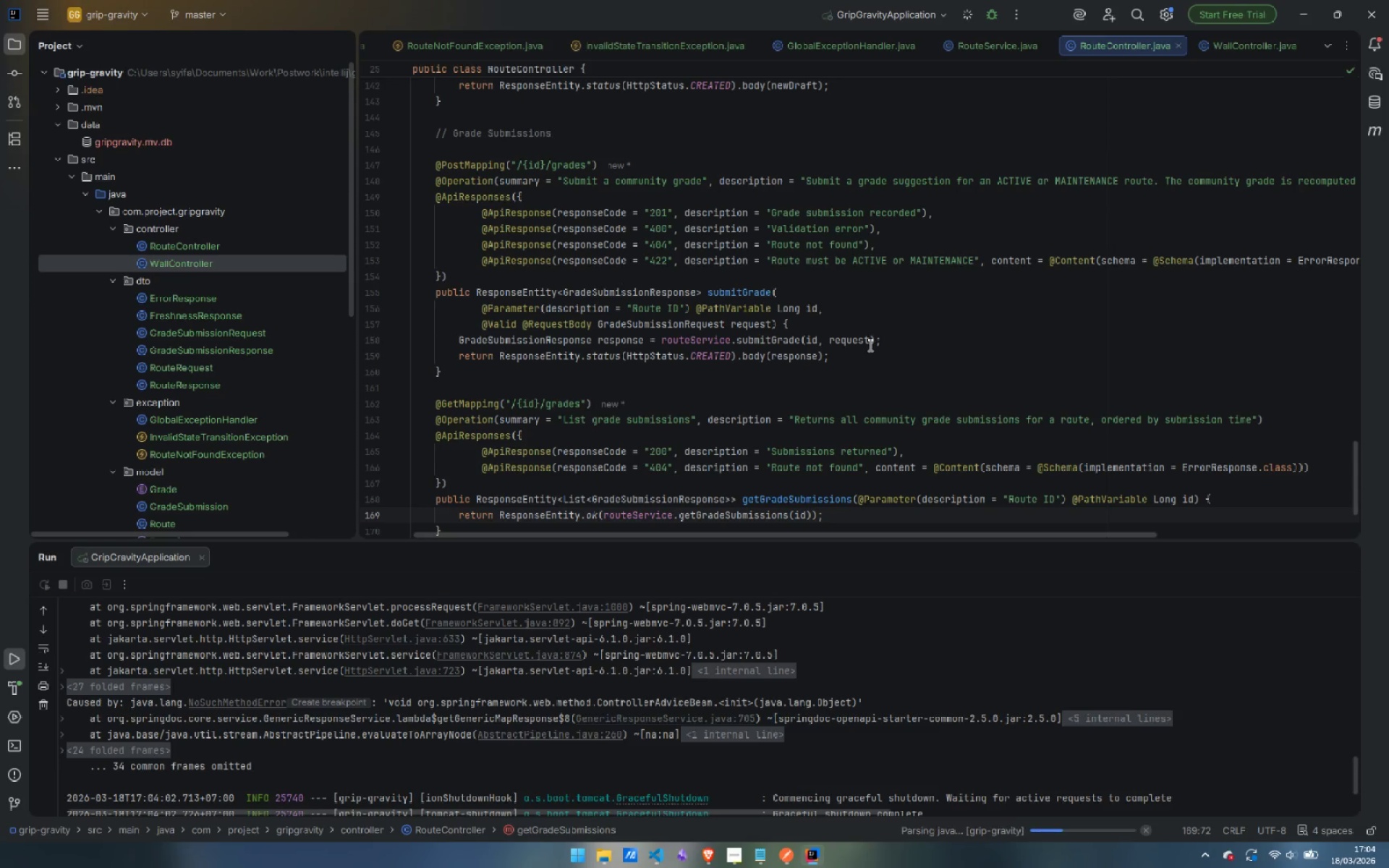 
mouse_move([849, 327])
 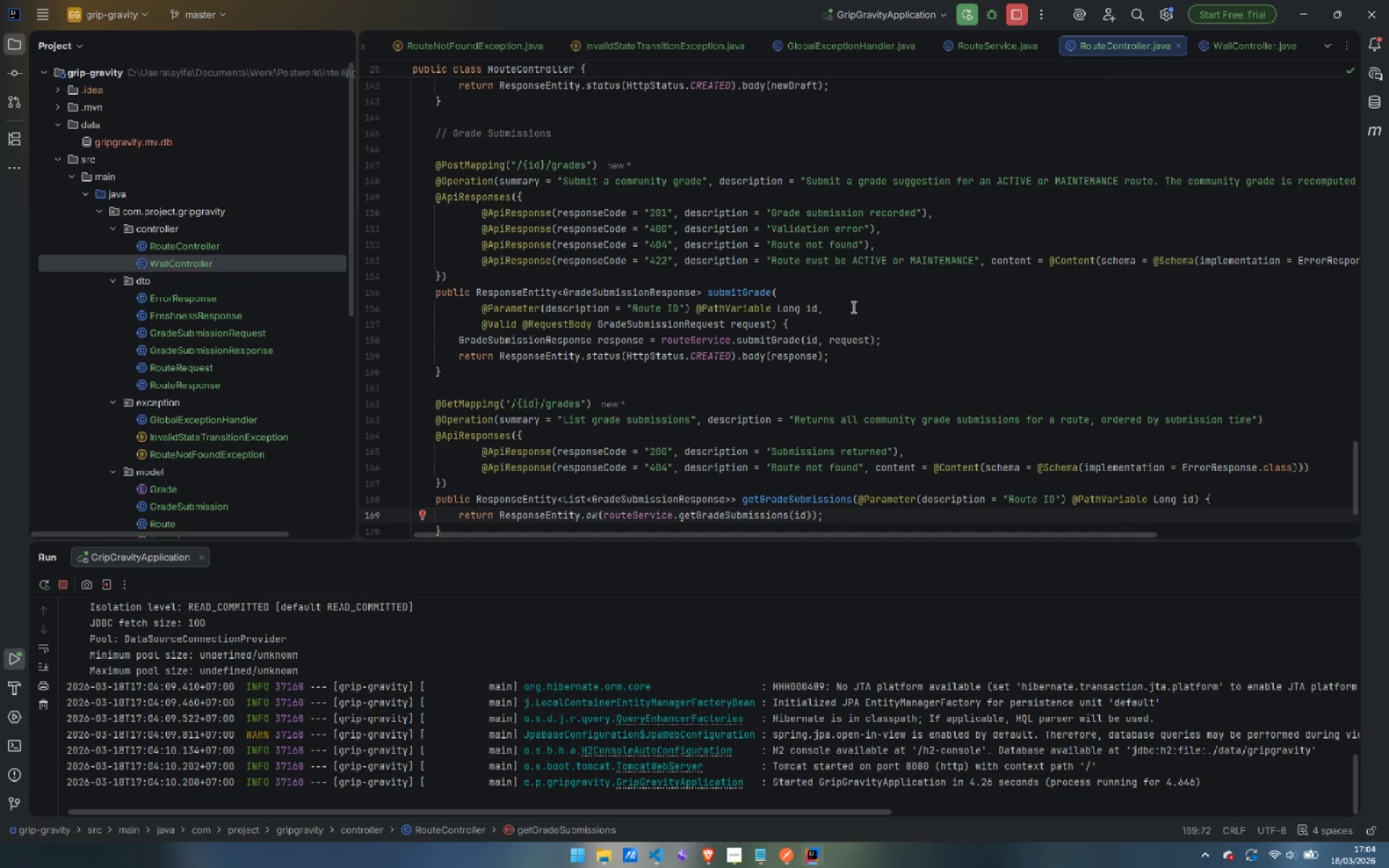 
wait(13.23)
 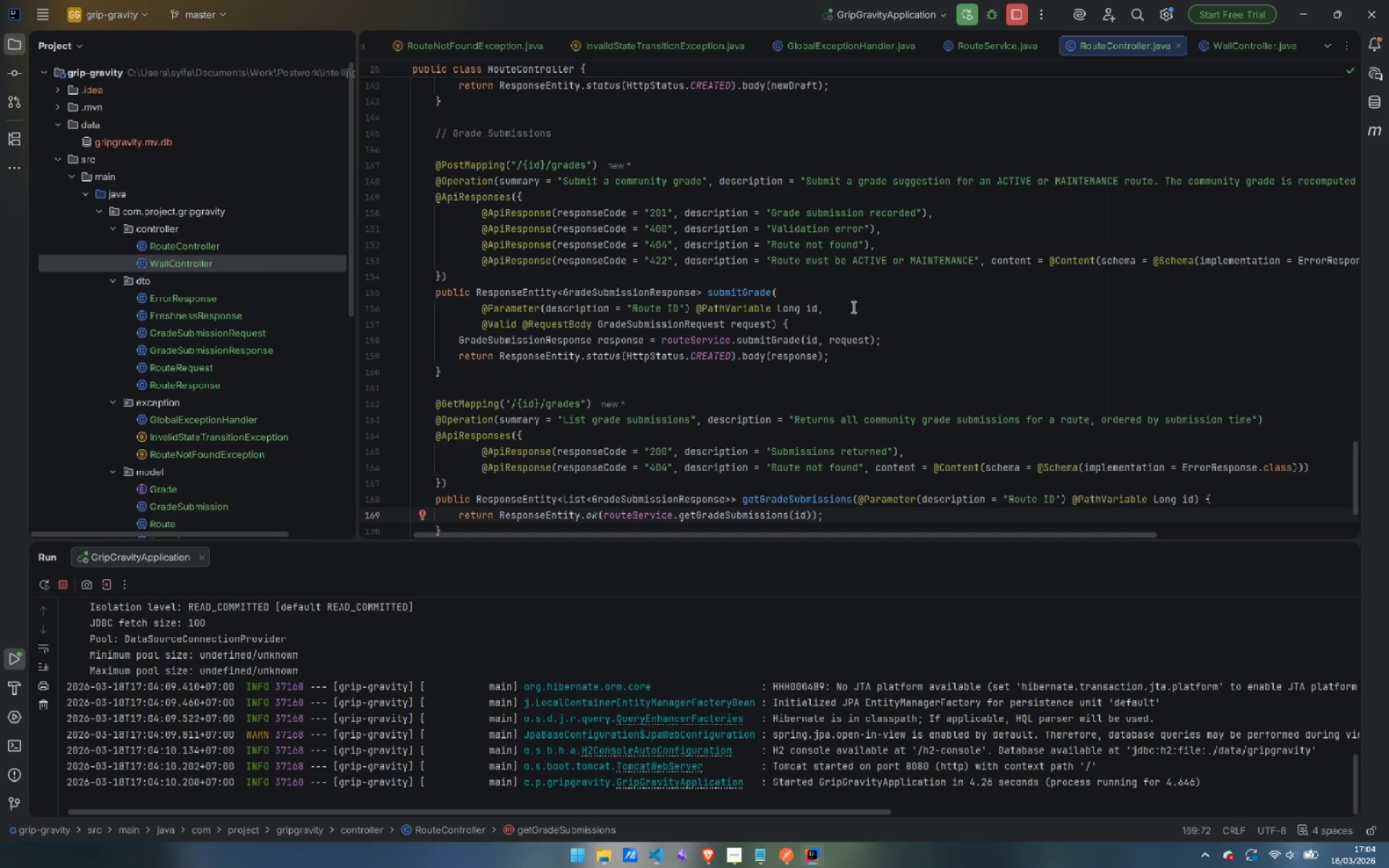 
left_click([749, 804])
 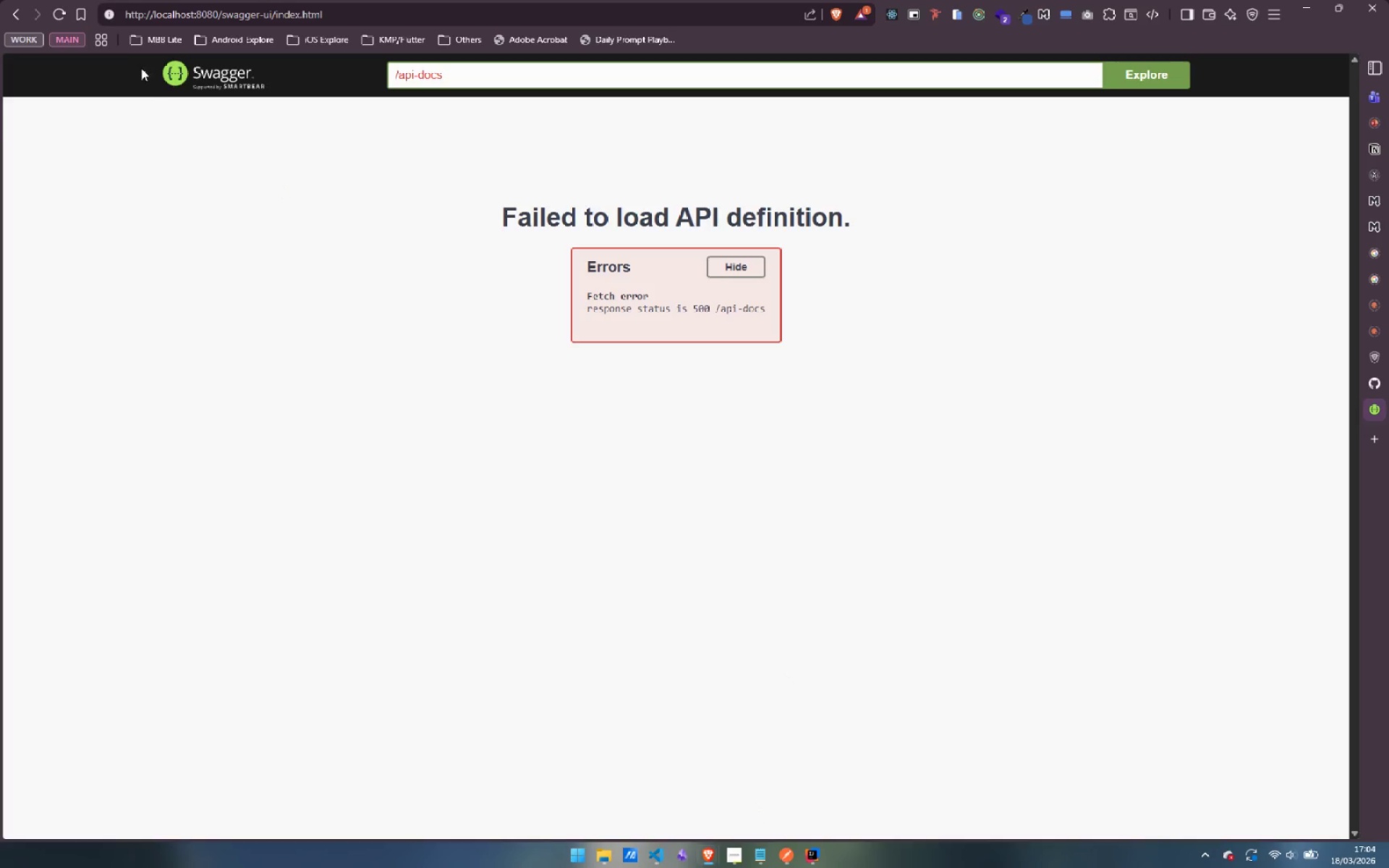 
left_click([58, 14])
 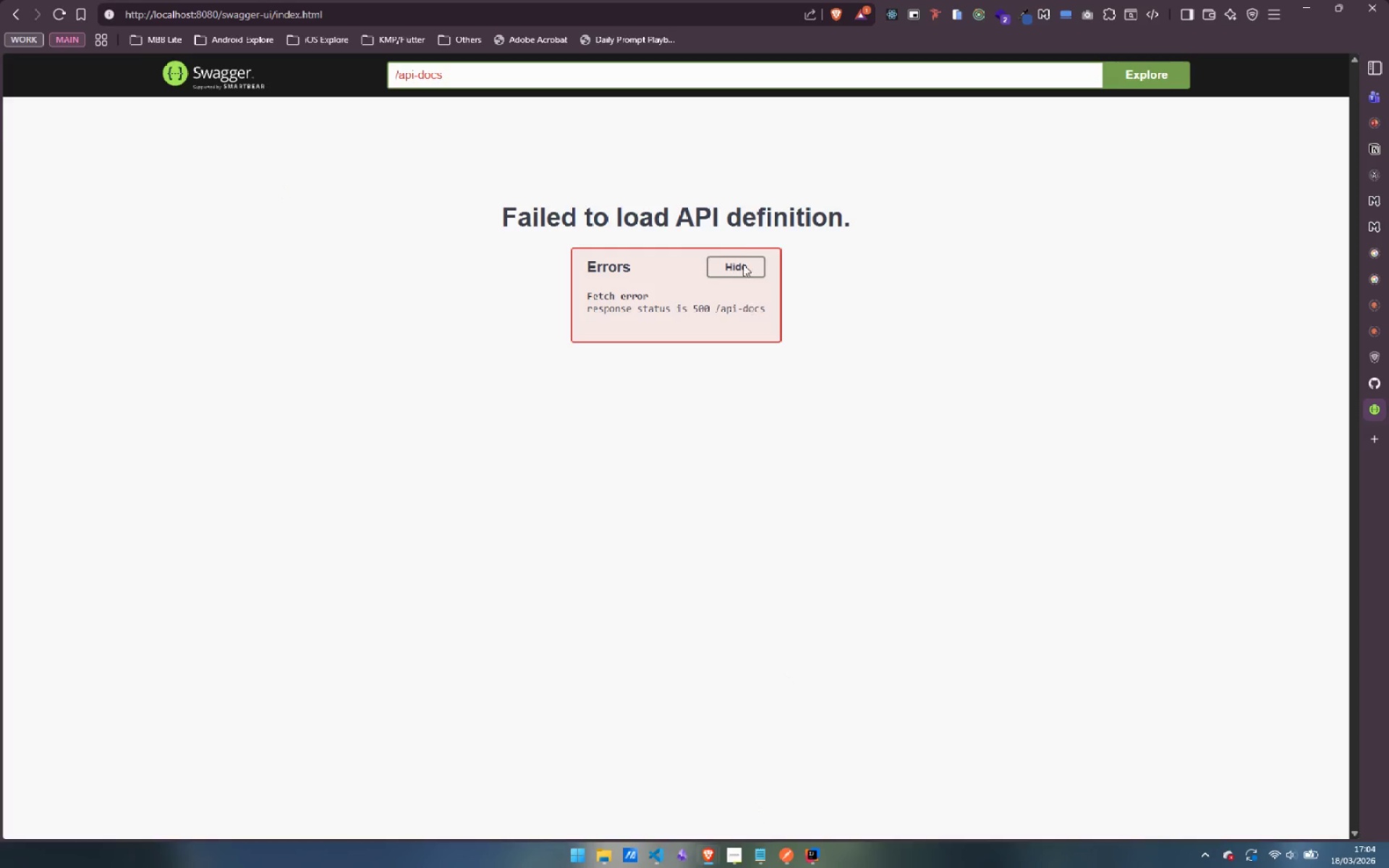 
left_click_drag(start_coordinate=[498, 215], to_coordinate=[828, 242])
 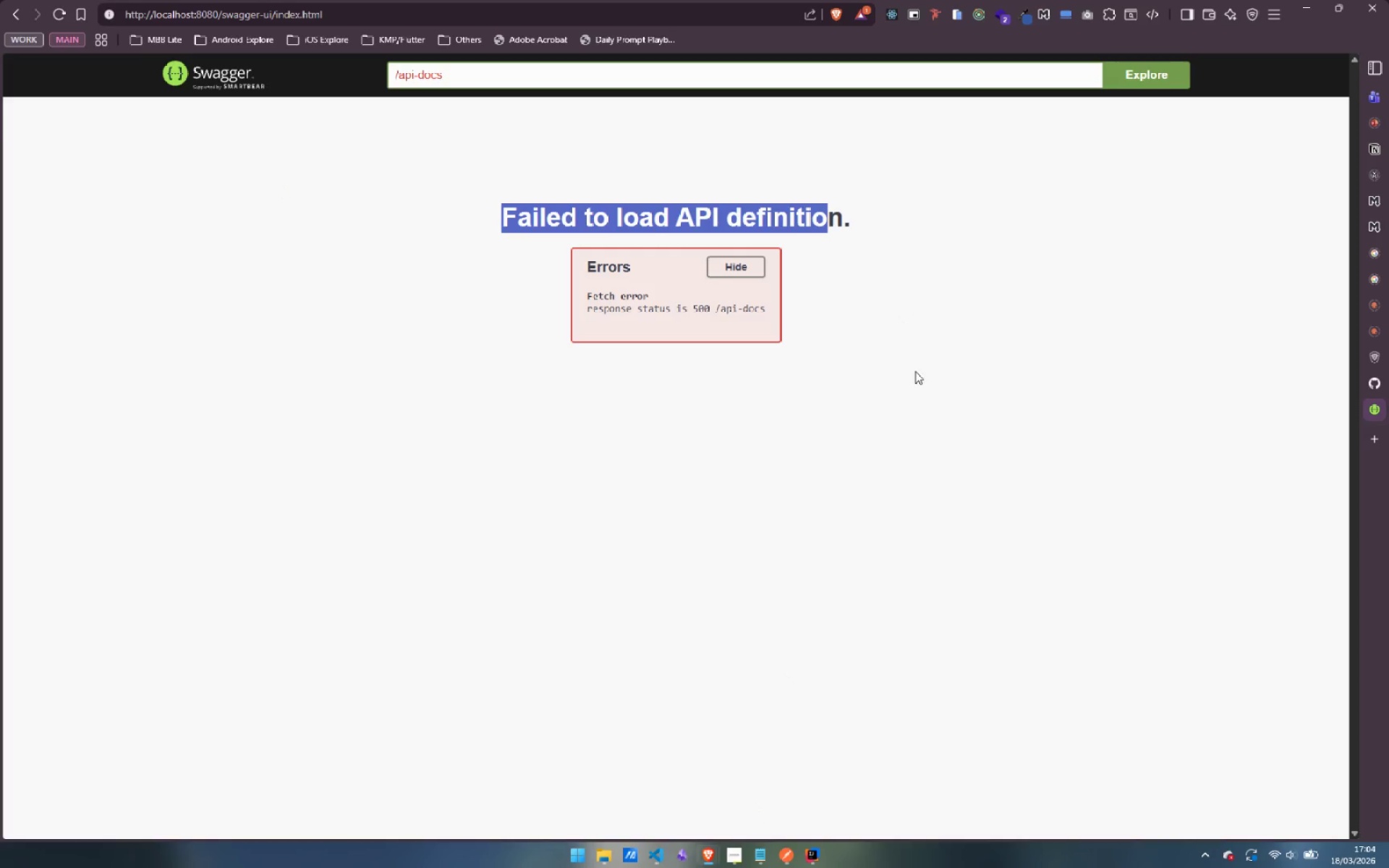 
left_click_drag(start_coordinate=[915, 371], to_coordinate=[910, 383])
 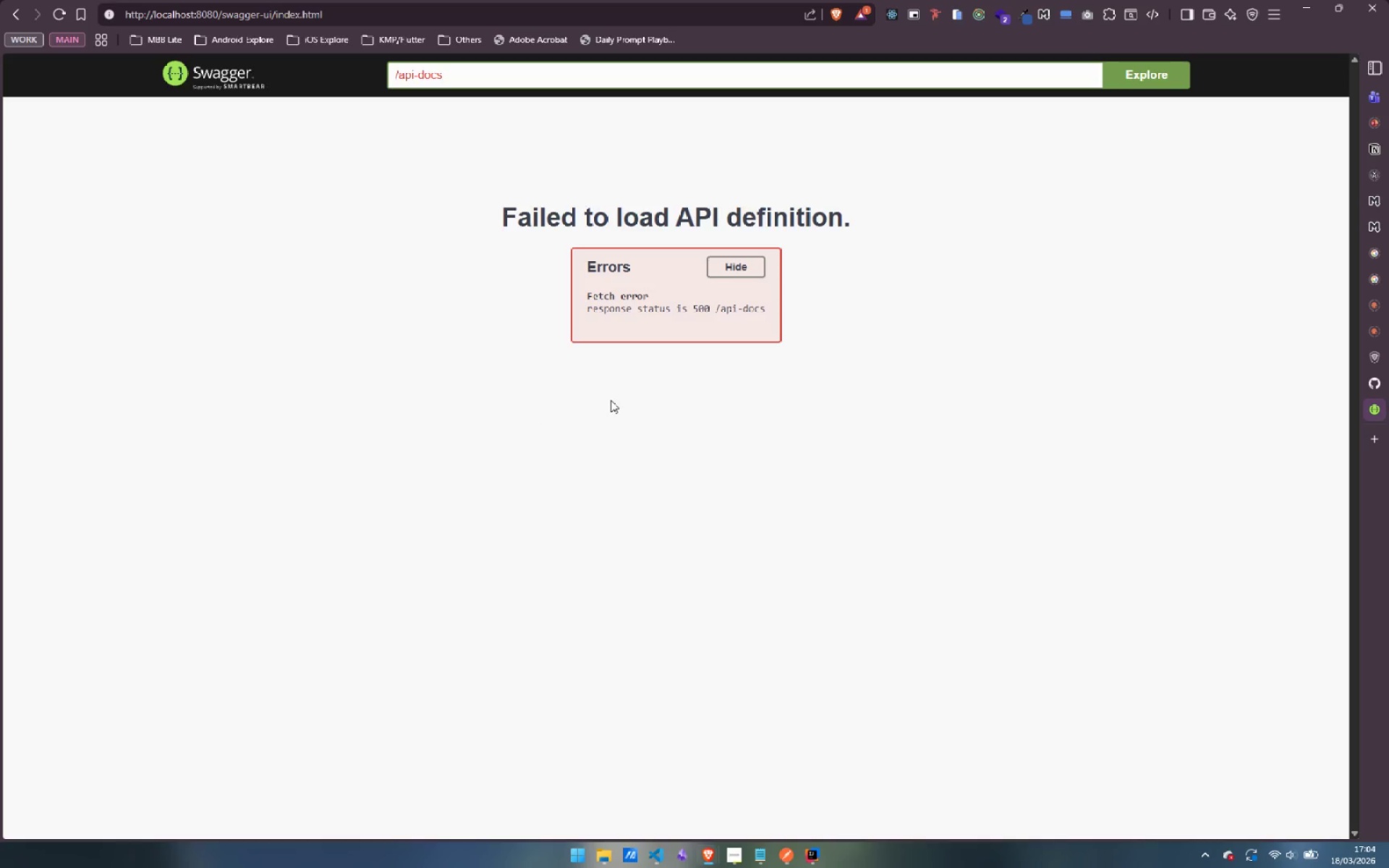 
wait(7.78)
 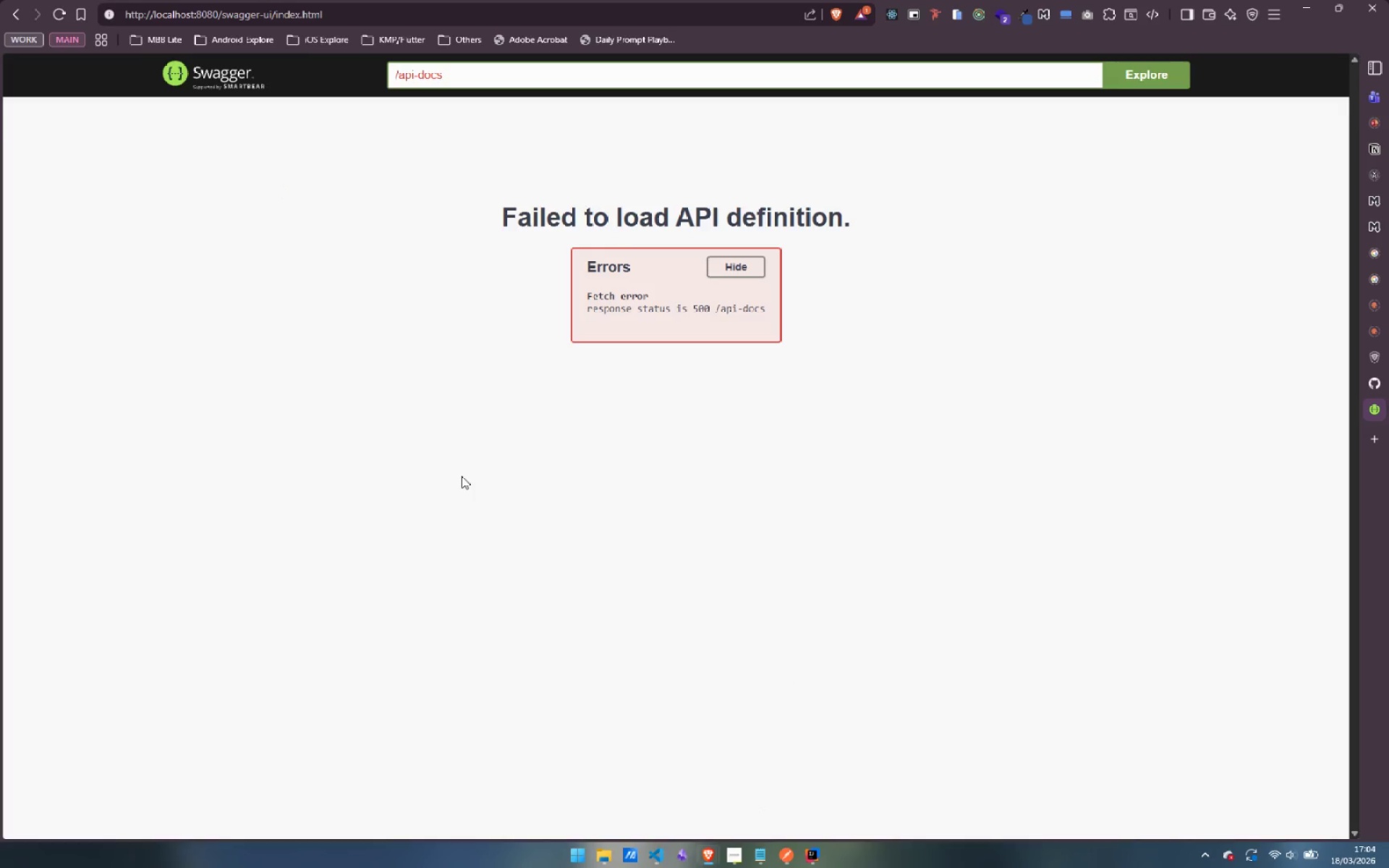 
mouse_move([734, 855])
 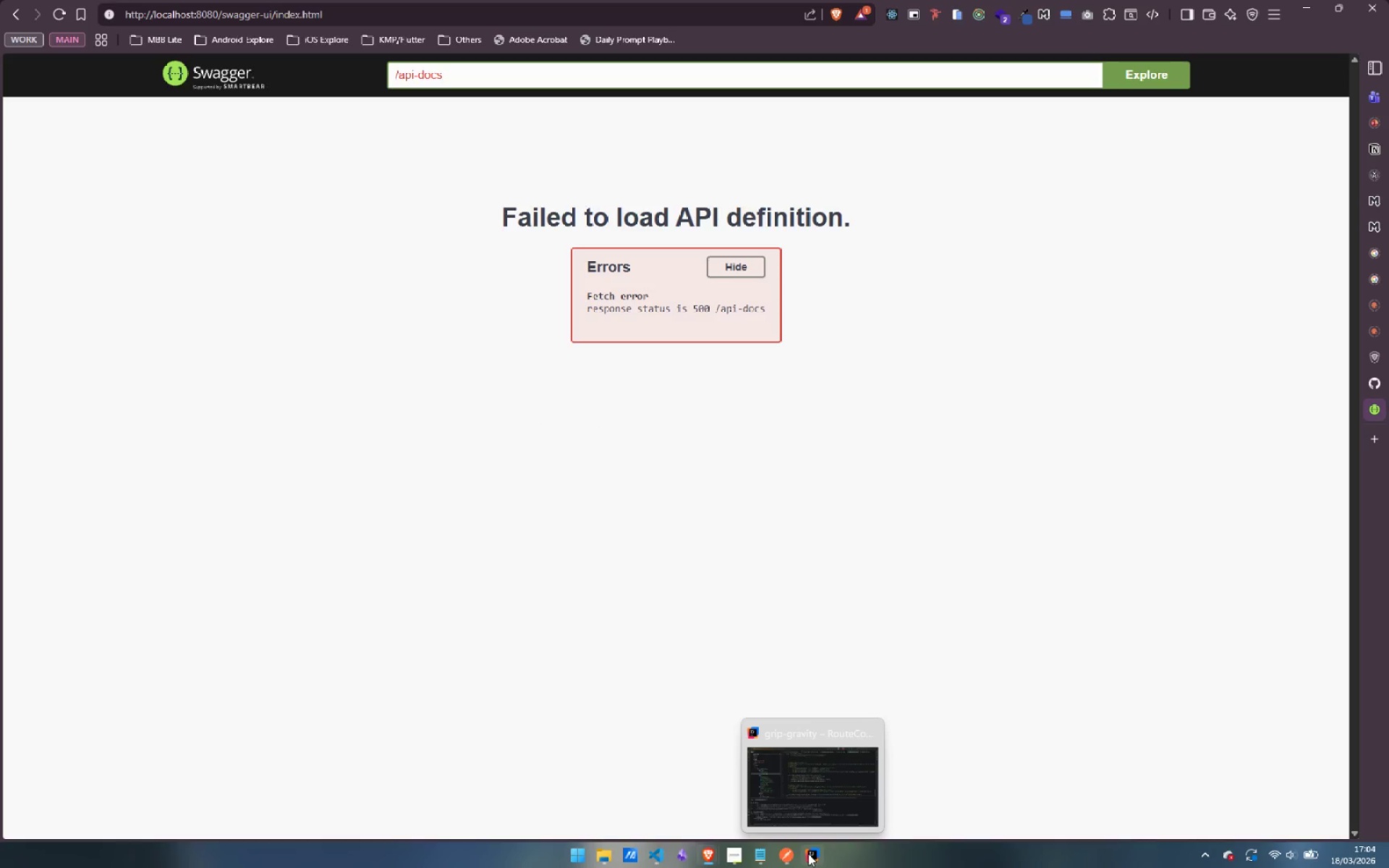 
left_click([808, 854])
 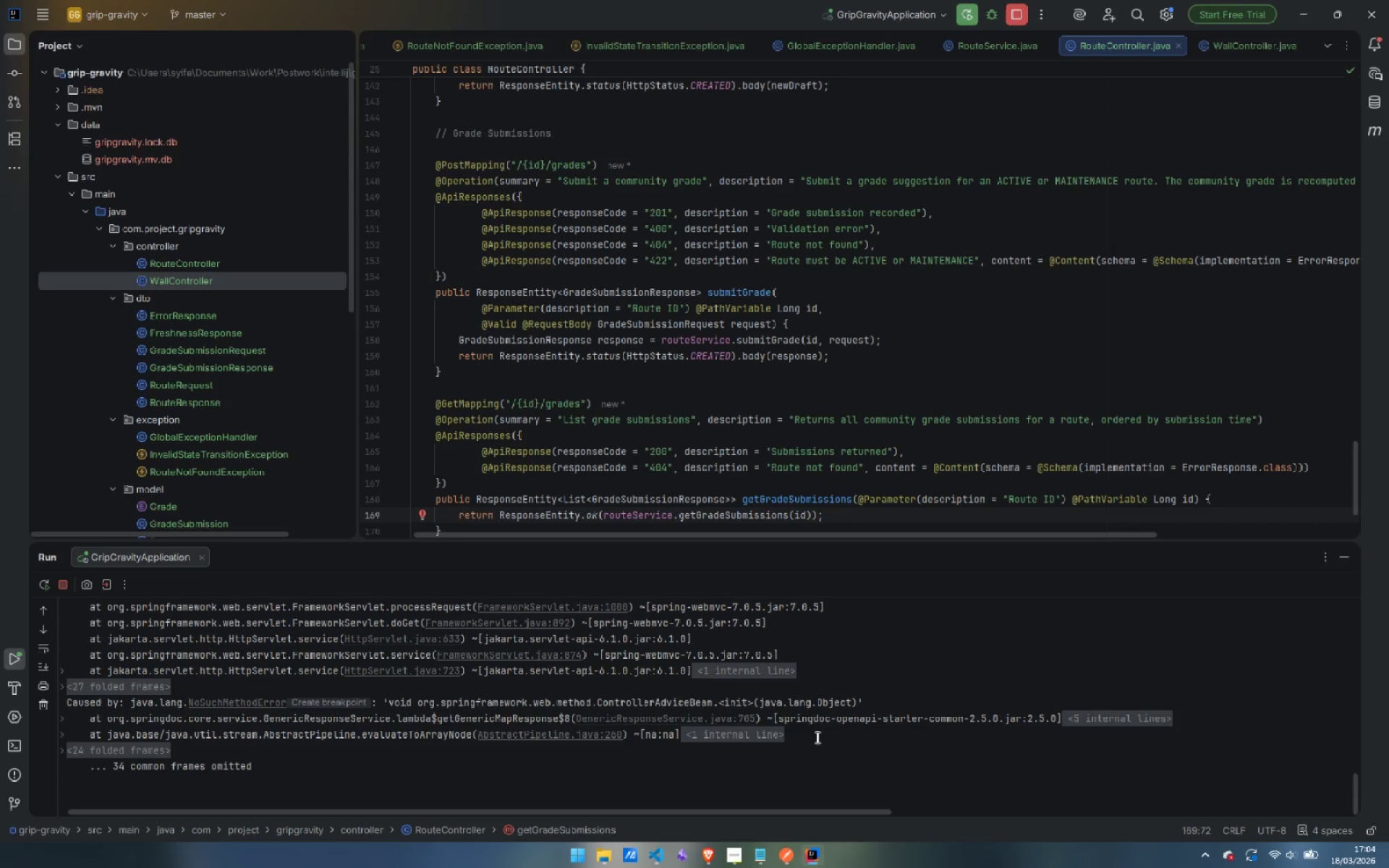 
scroll: coordinate [815, 753], scroll_direction: up, amount: 3.0
 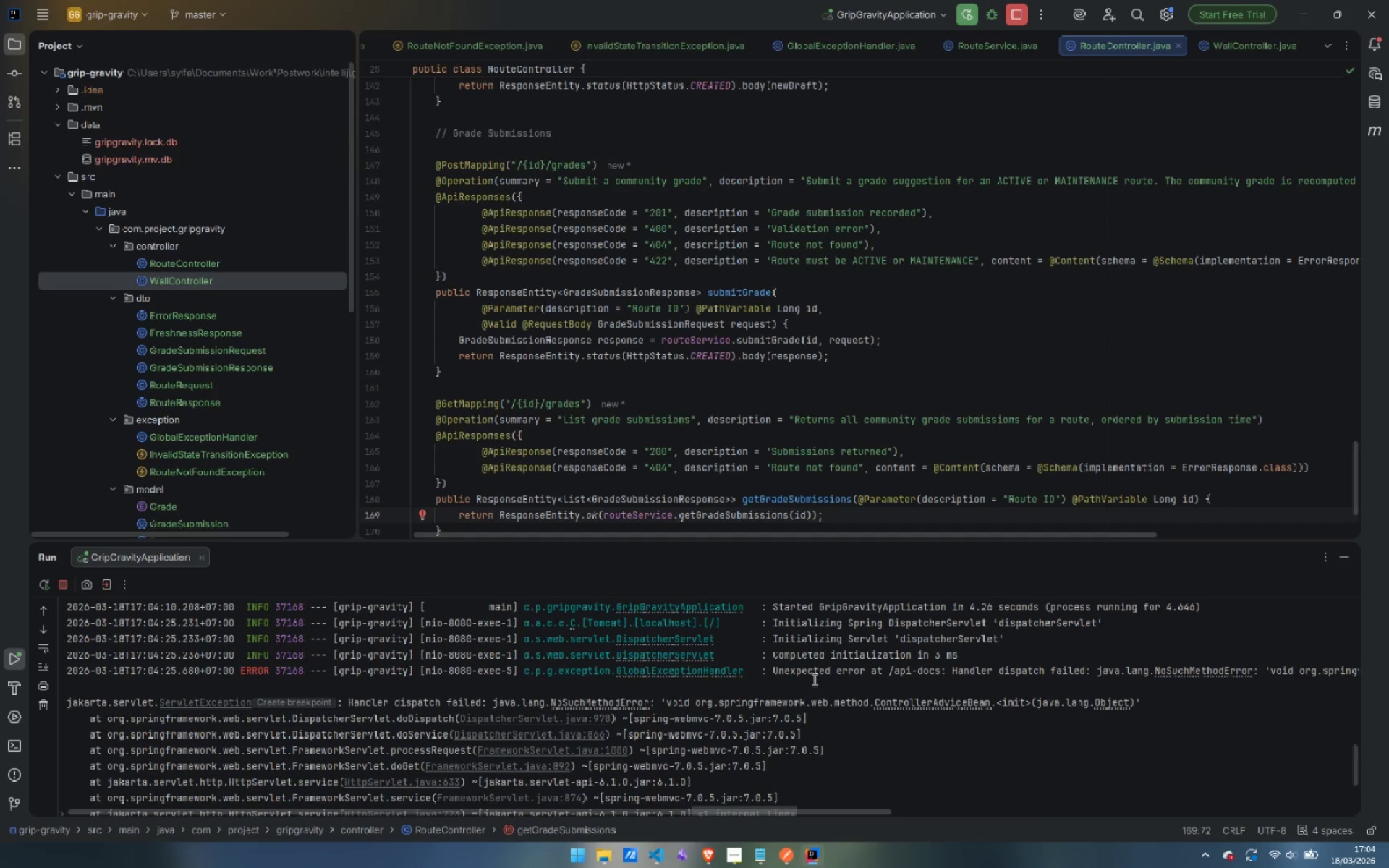 
wait(10.07)
 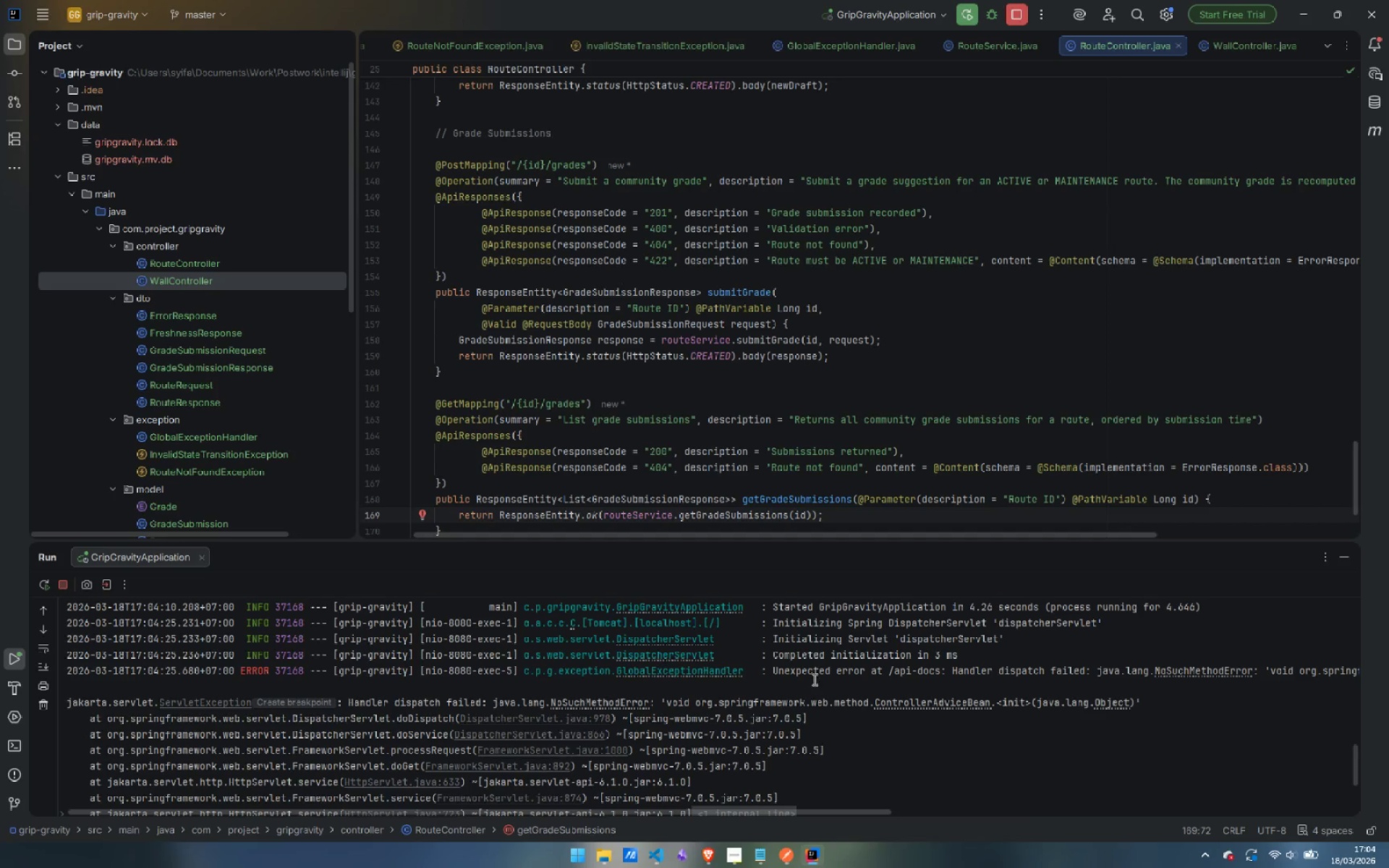 
mouse_move([616, 332])
 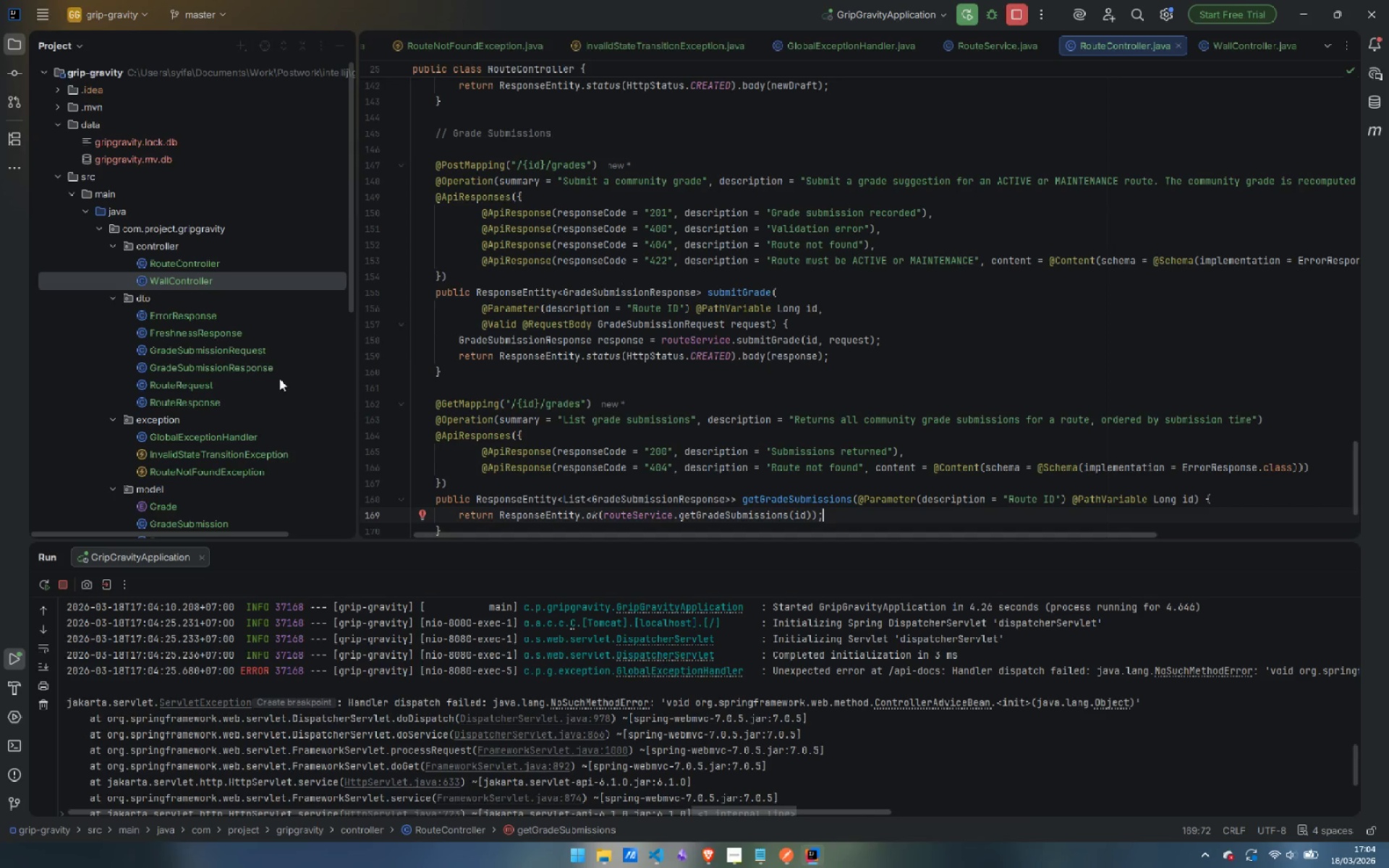 
scroll: coordinate [232, 373], scroll_direction: down, amount: 9.0
 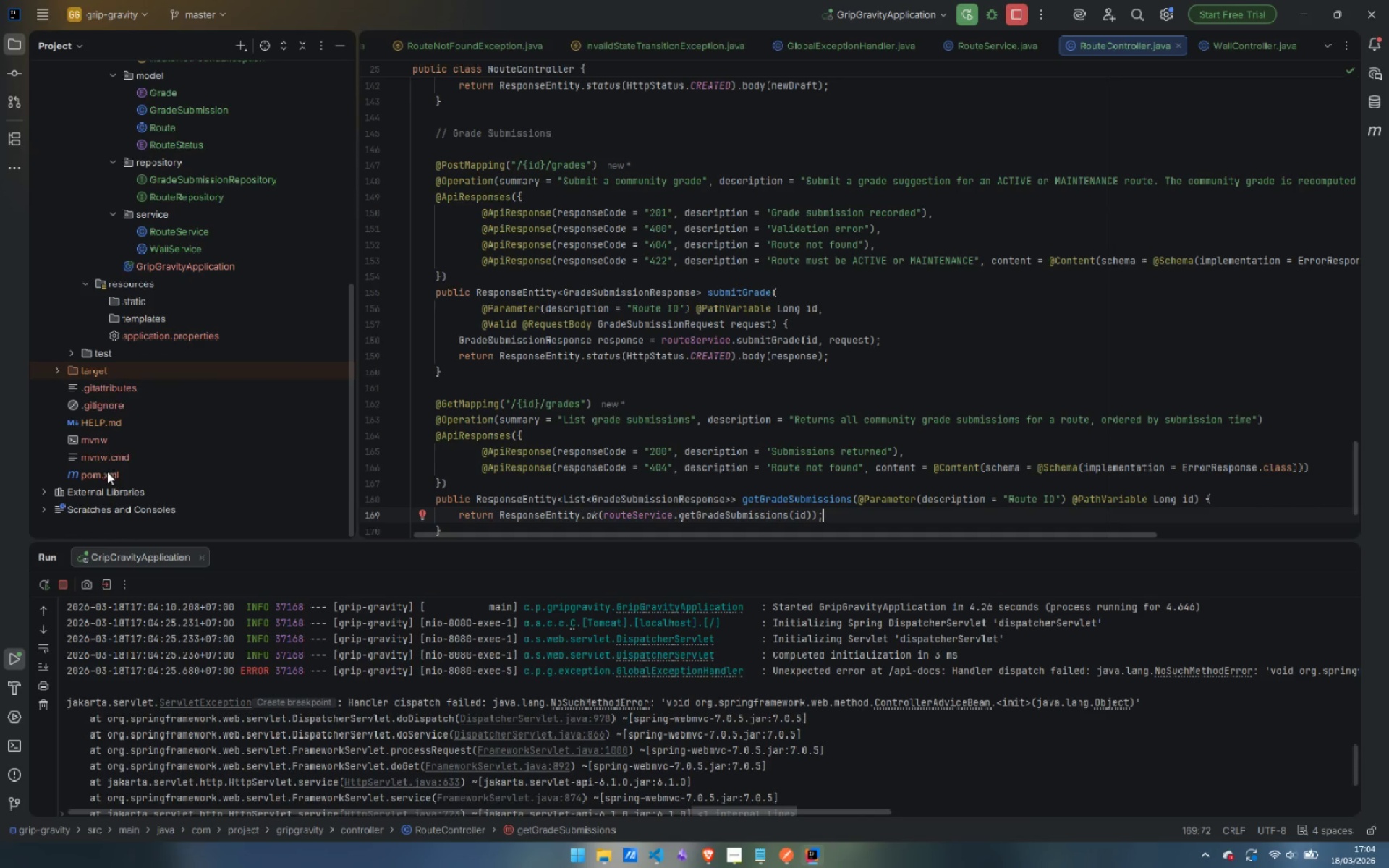 
double_click([106, 472])
 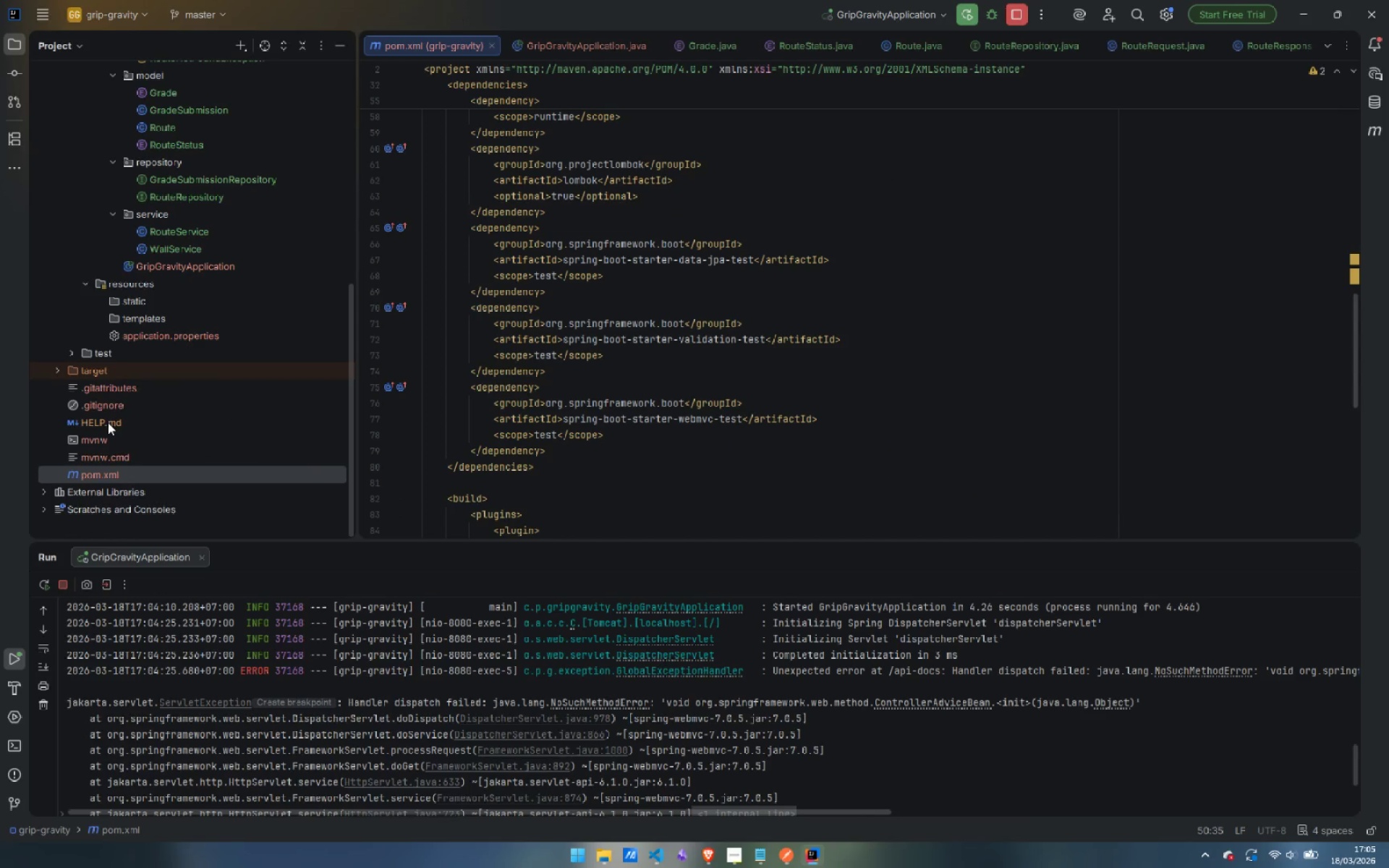 
scroll: coordinate [645, 414], scroll_direction: up, amount: 25.0
 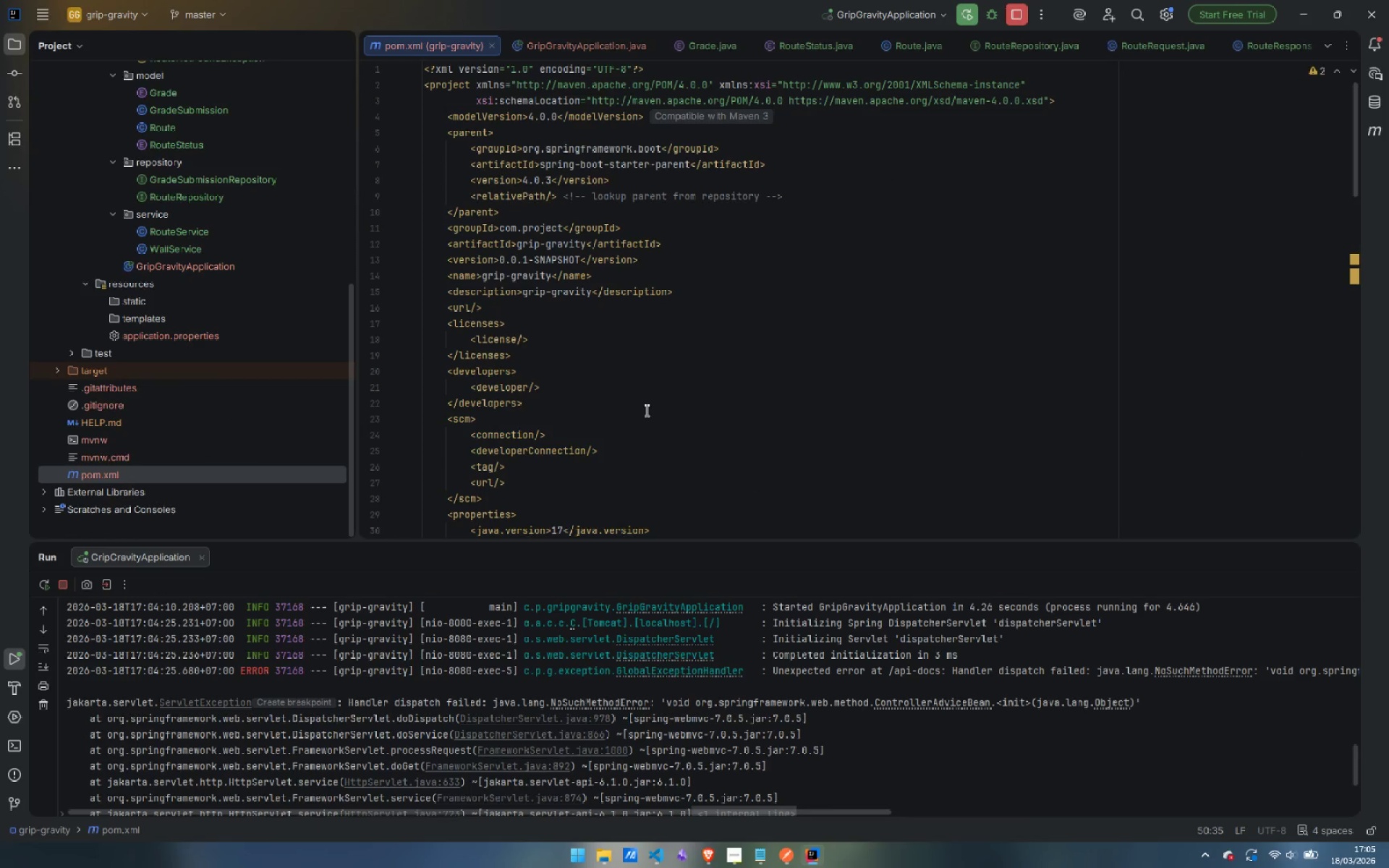 
wait(20.68)
 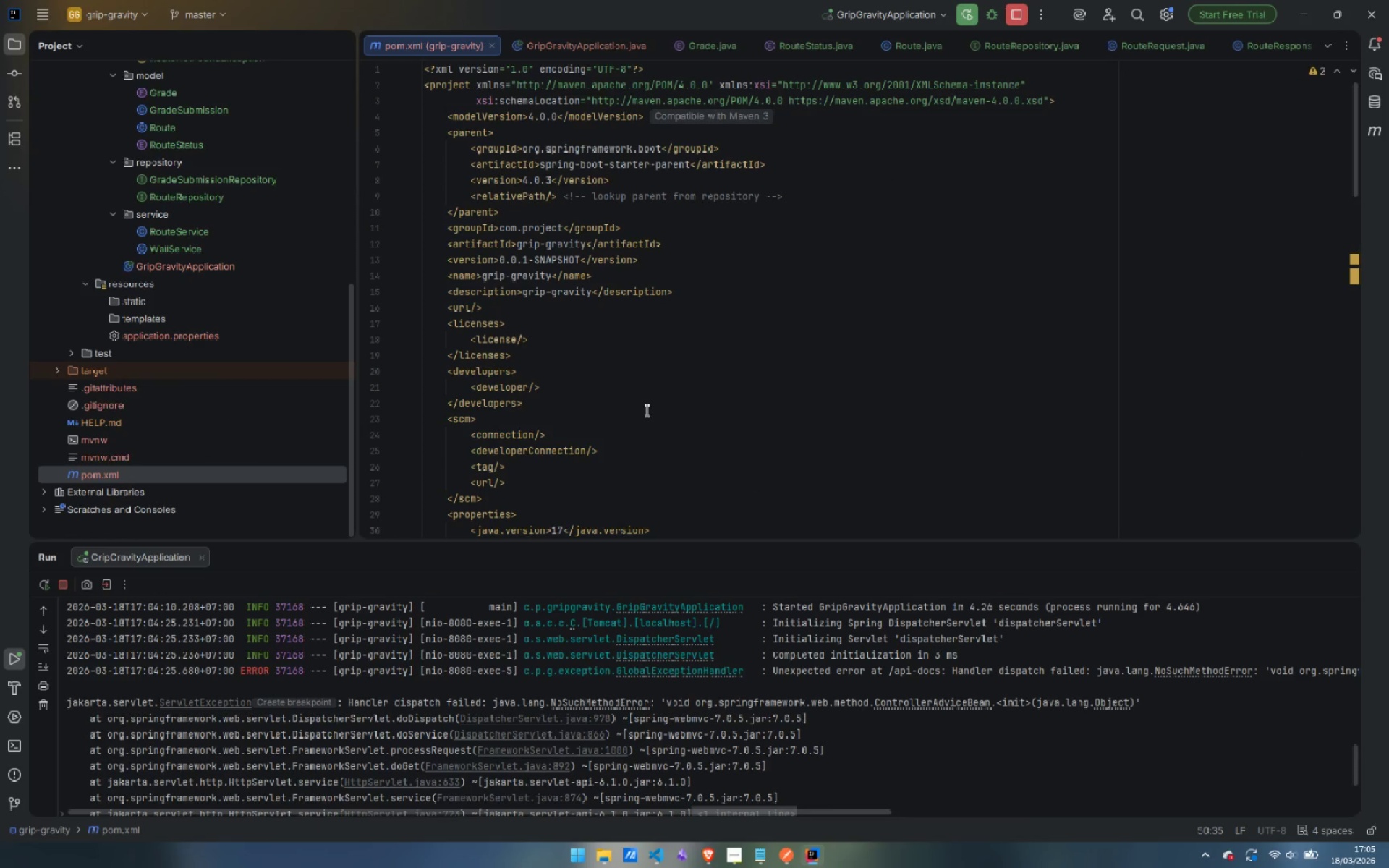 
scroll: coordinate [571, 371], scroll_direction: down, amount: 3.0
 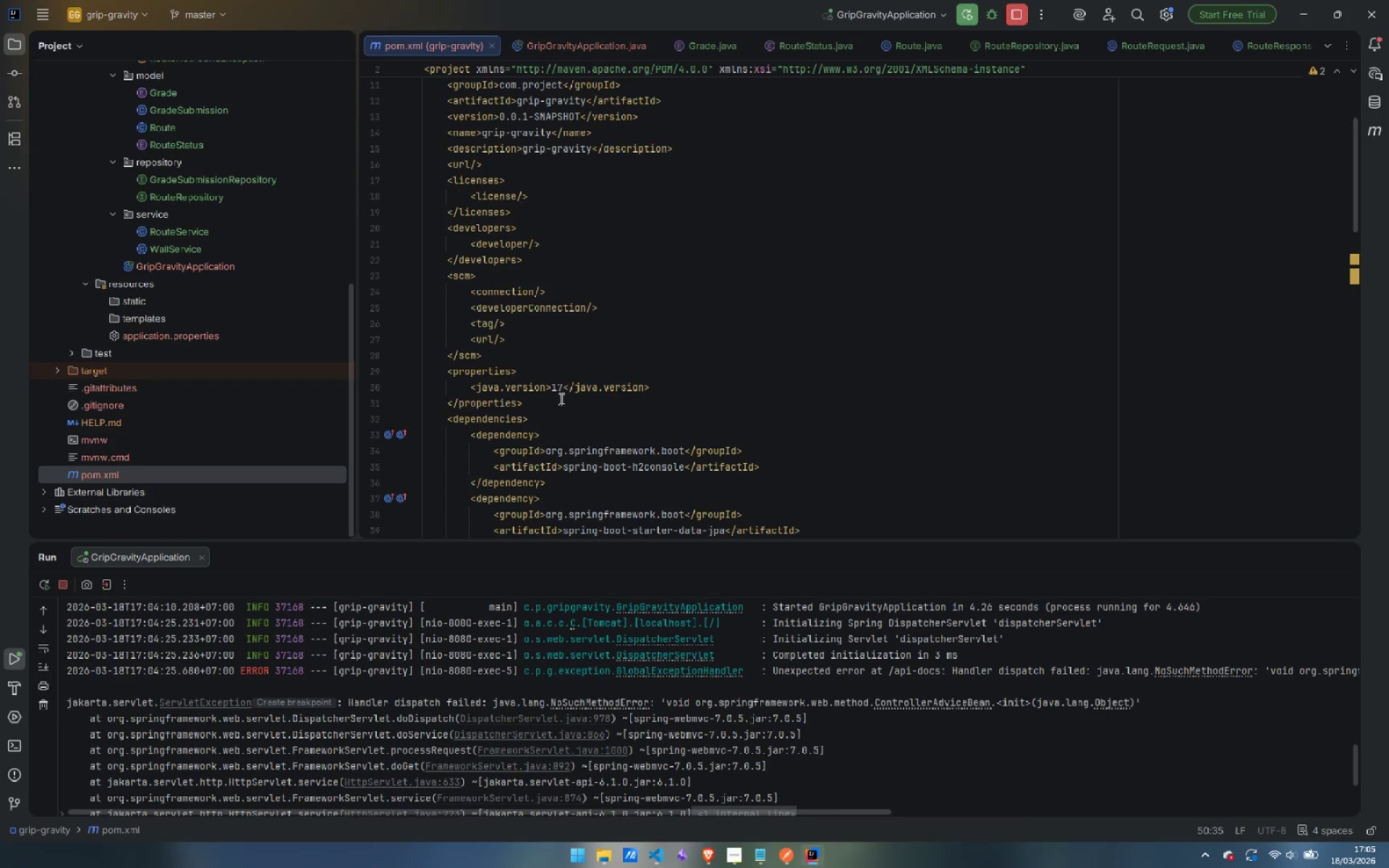 
left_click([678, 384])
 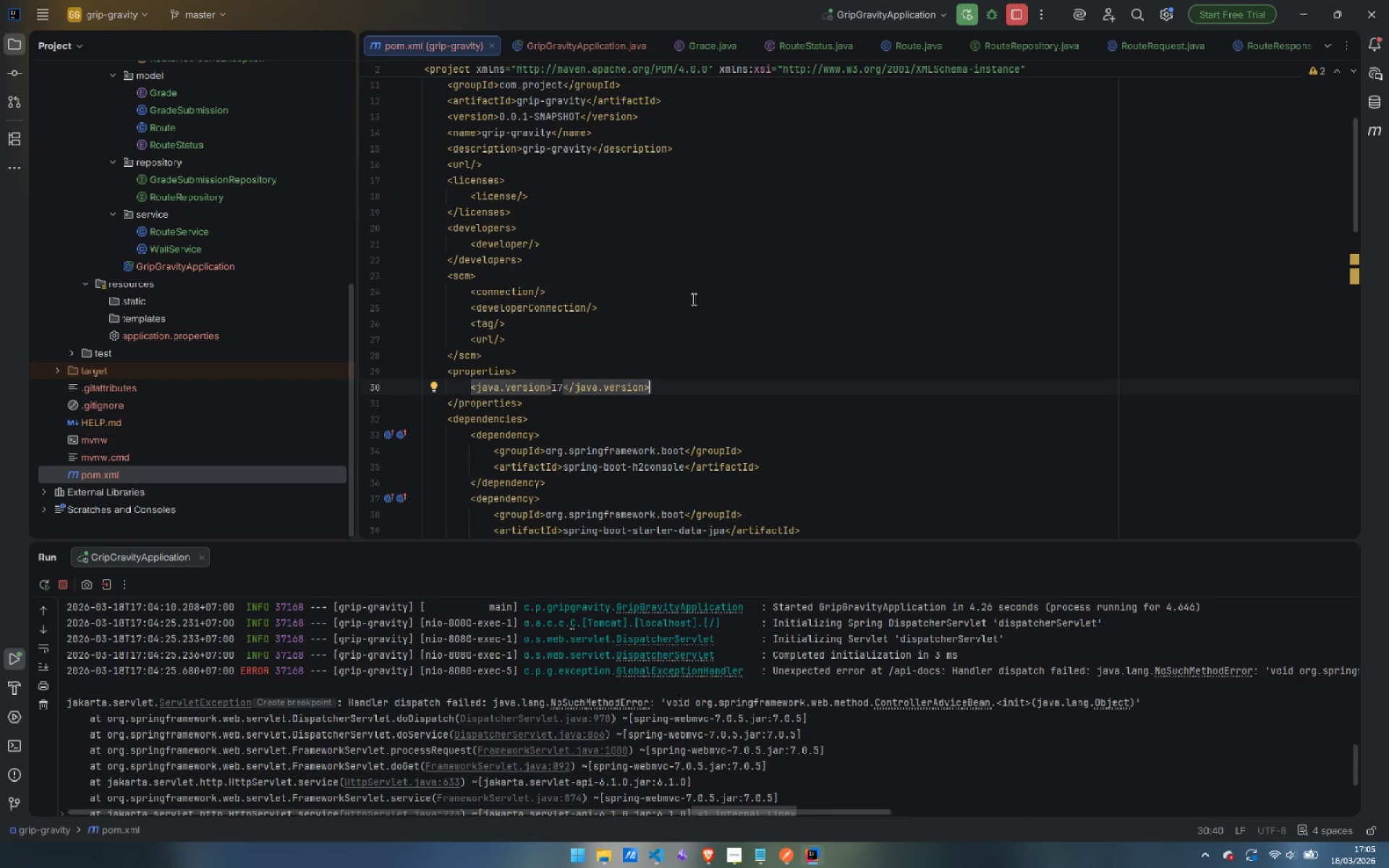 
scroll: coordinate [609, 267], scroll_direction: up, amount: 3.0
 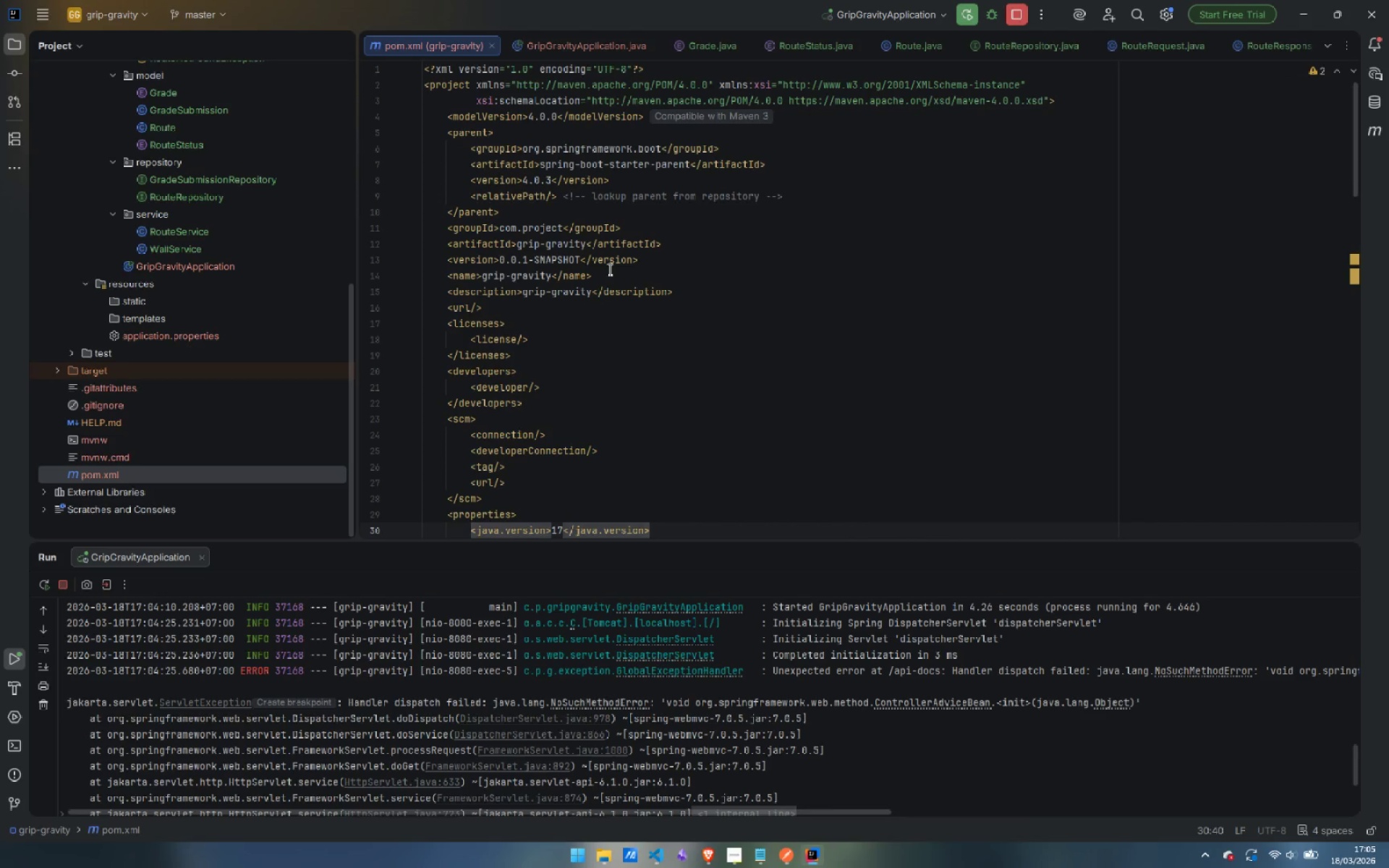 
scroll: coordinate [608, 269], scroll_direction: down, amount: 4.0
 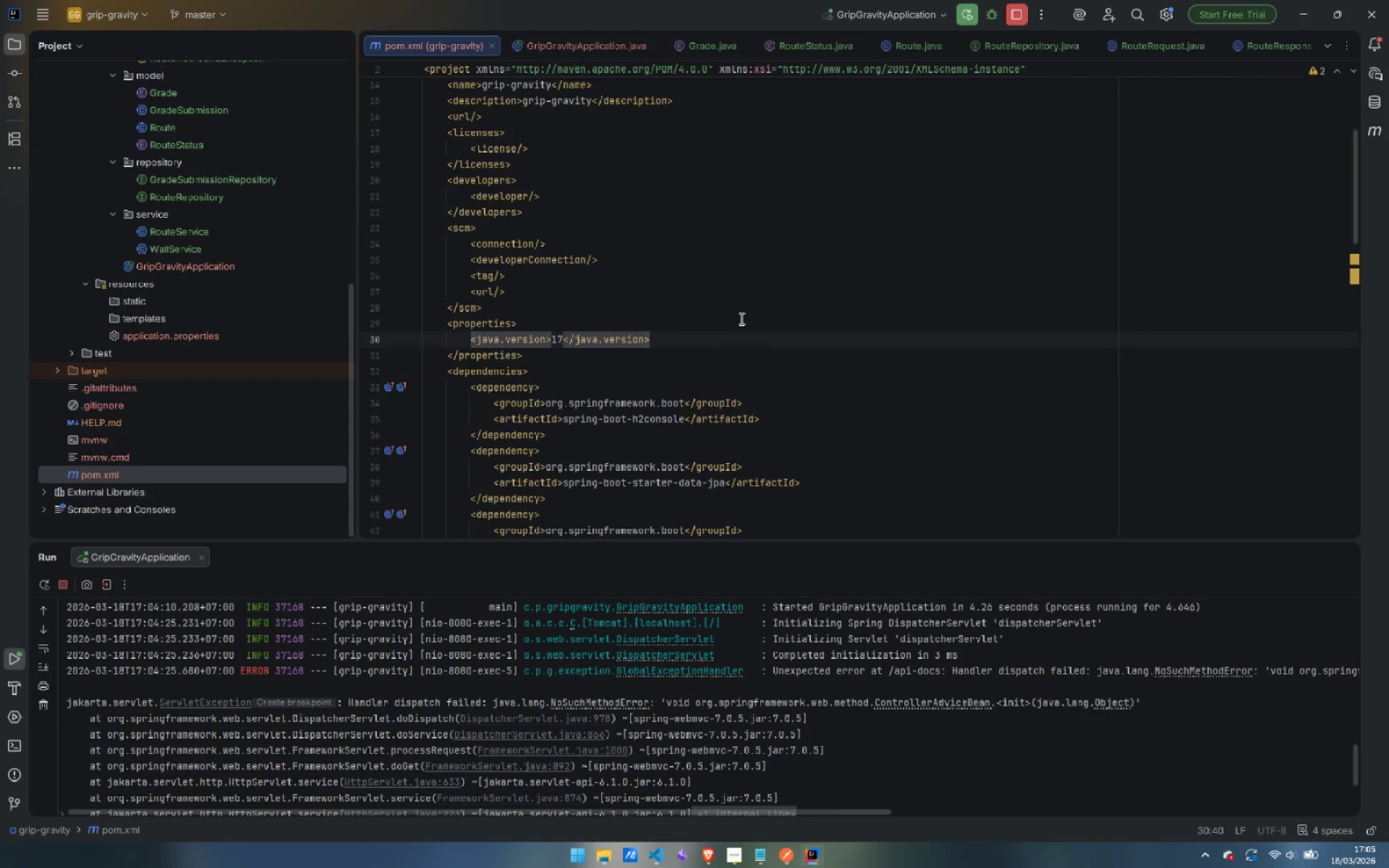 
key(Enter)
 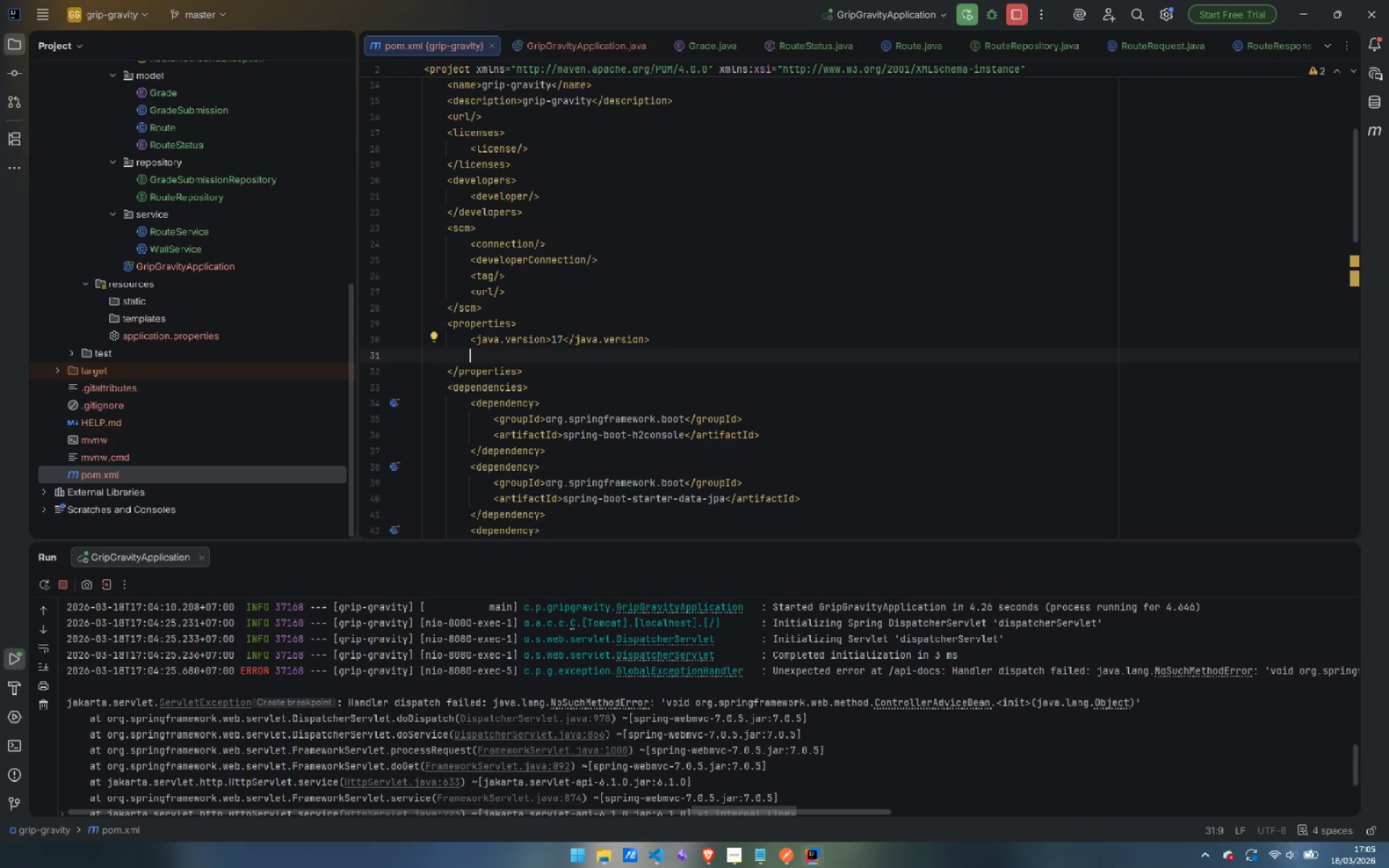 
wait(5.02)
 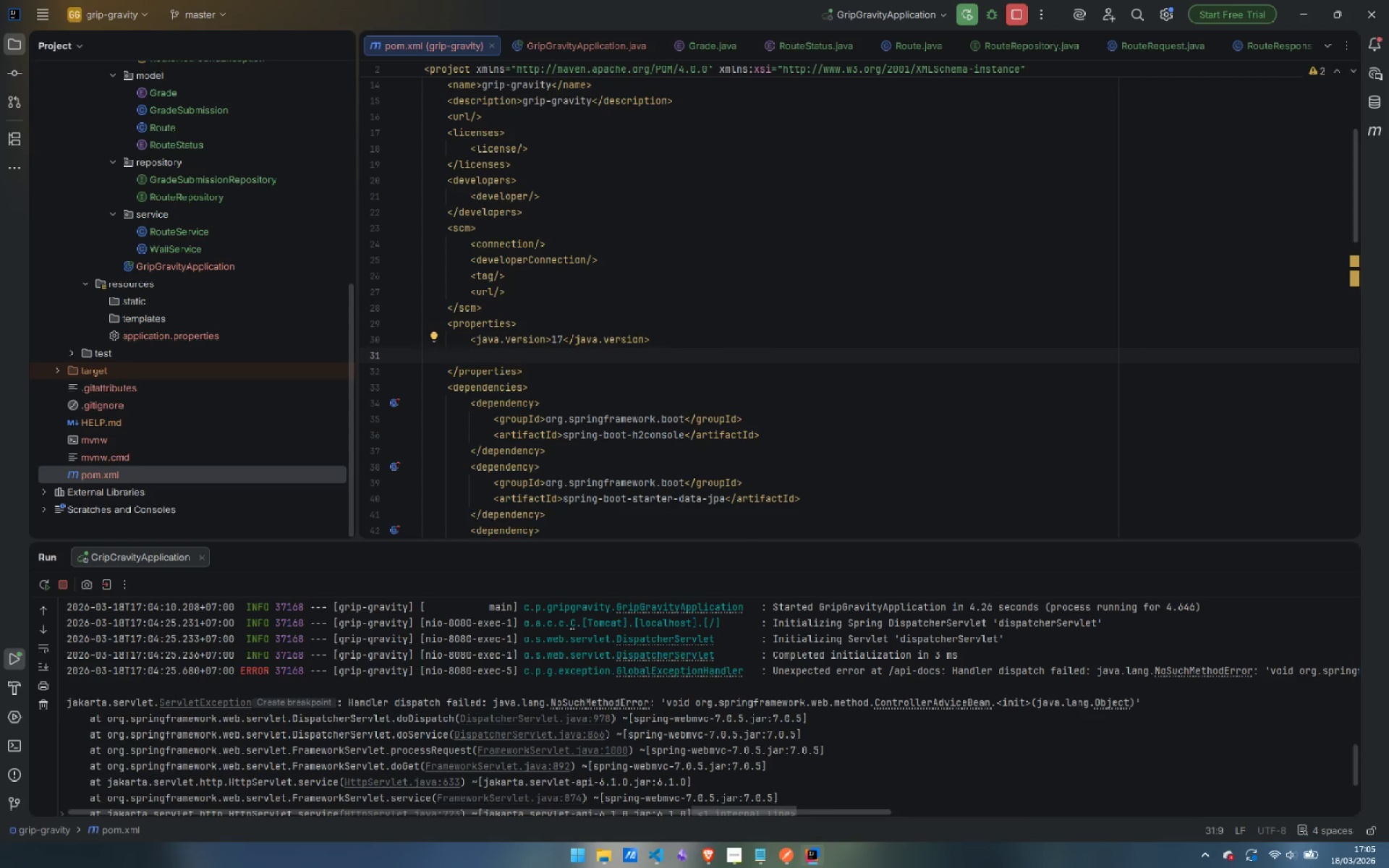 
key(Shift+ShiftRight)
 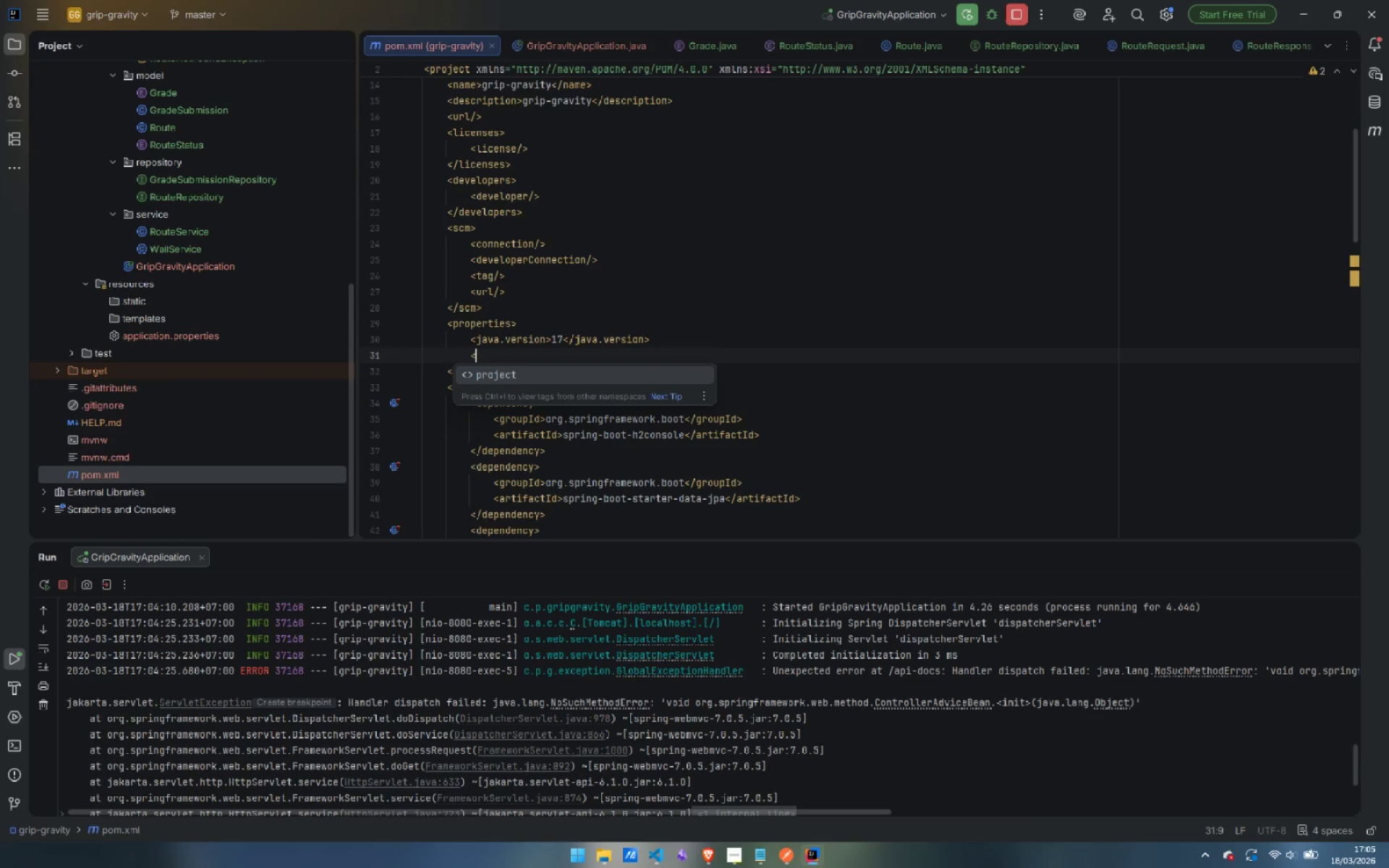 
key(Shift+Comma)
 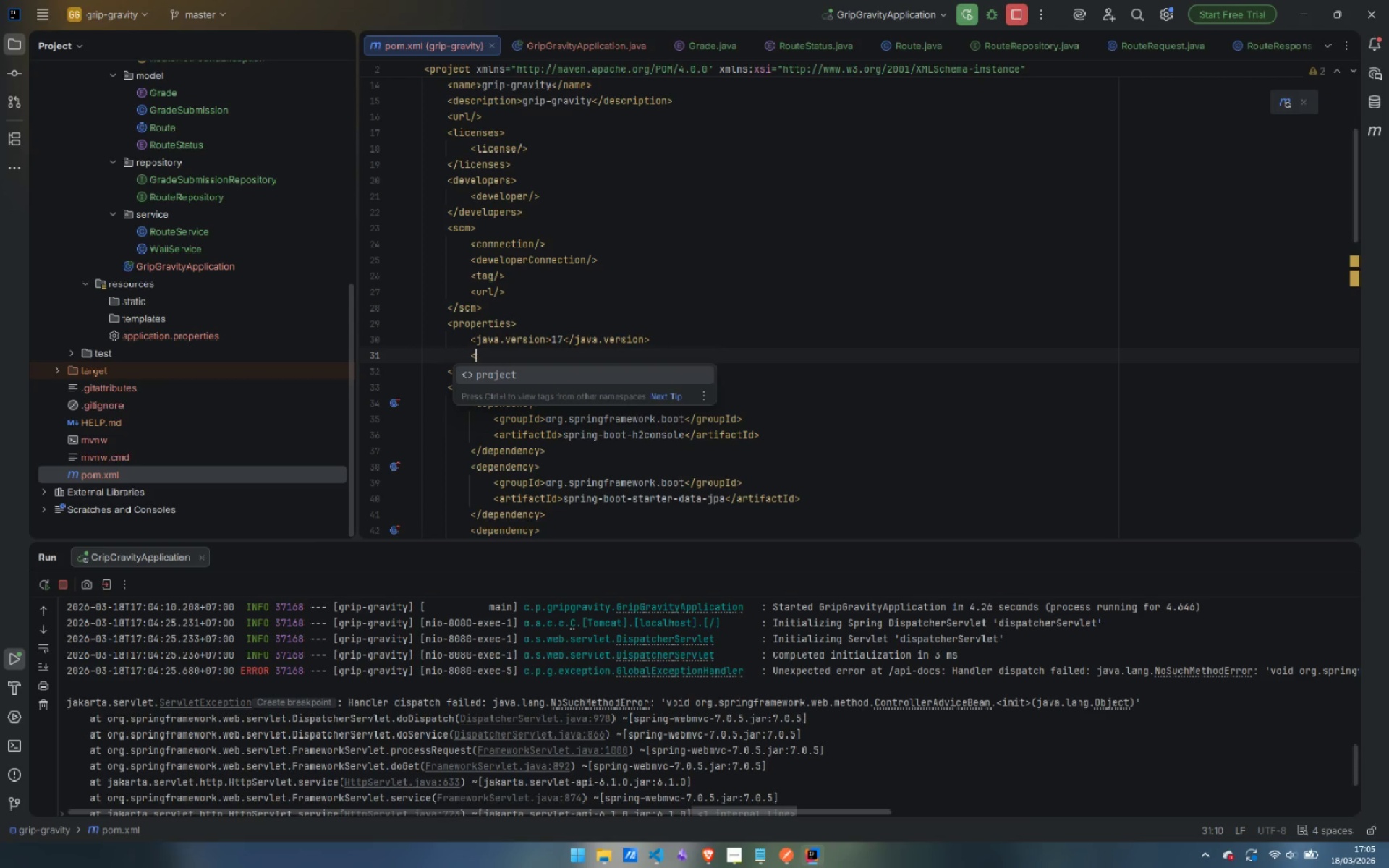 
type(spring-)
key(Backspace)
type(doc.versiopn)
key(Backspace)
key(Backspace)
type(n>2.5.0)
 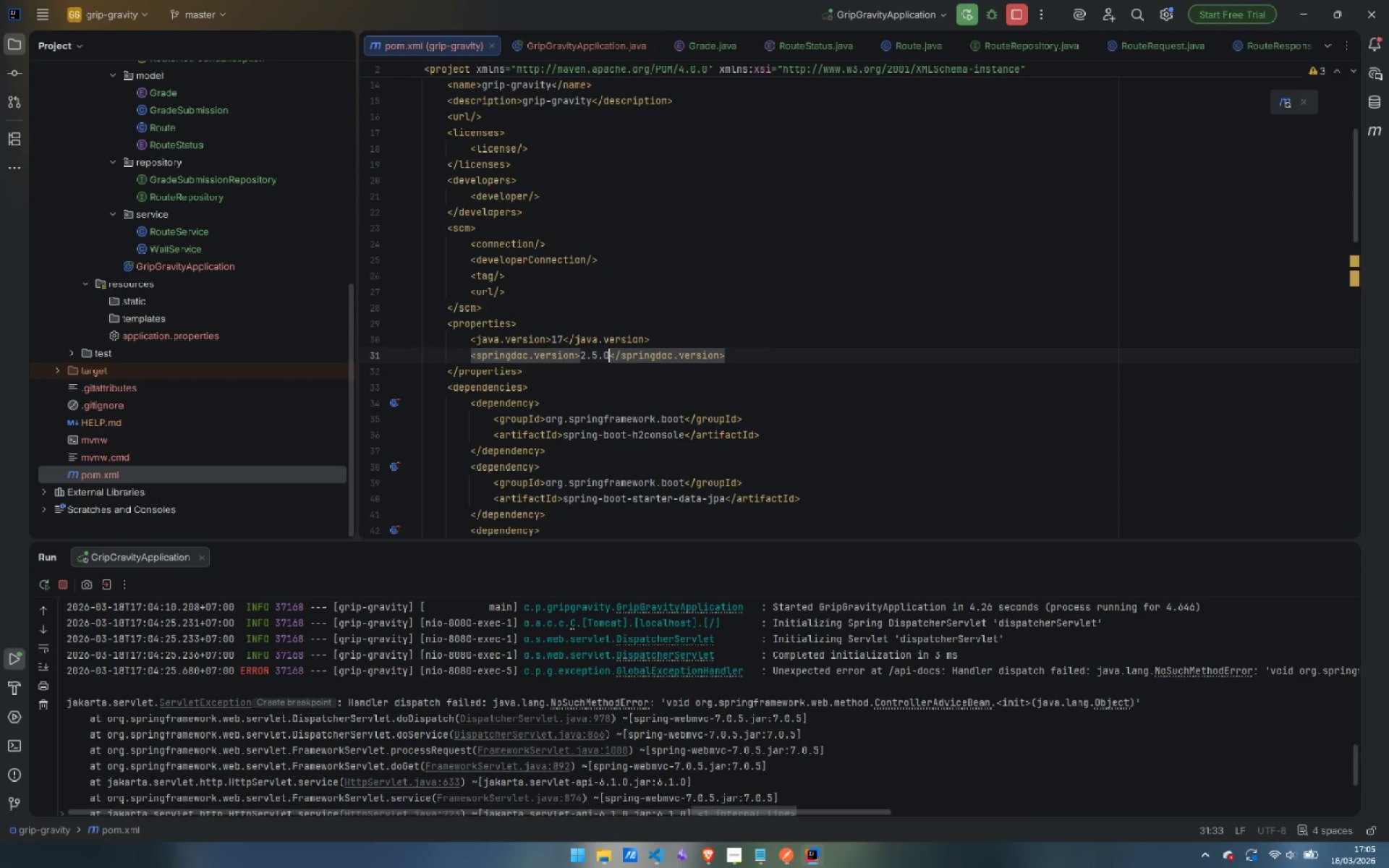 
wait(9.45)
 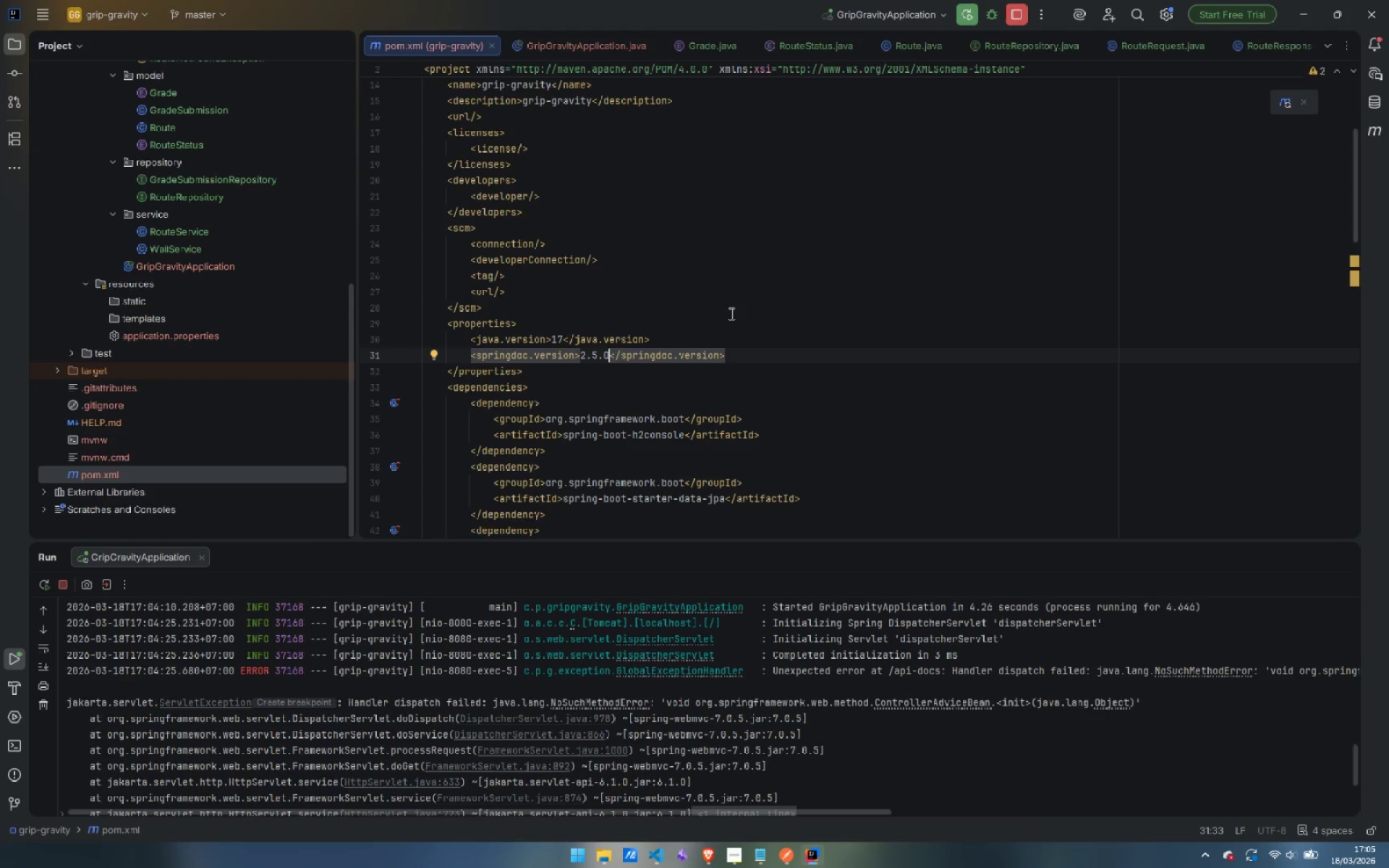 
scroll: coordinate [730, 313], scroll_direction: down, amount: 3.0
 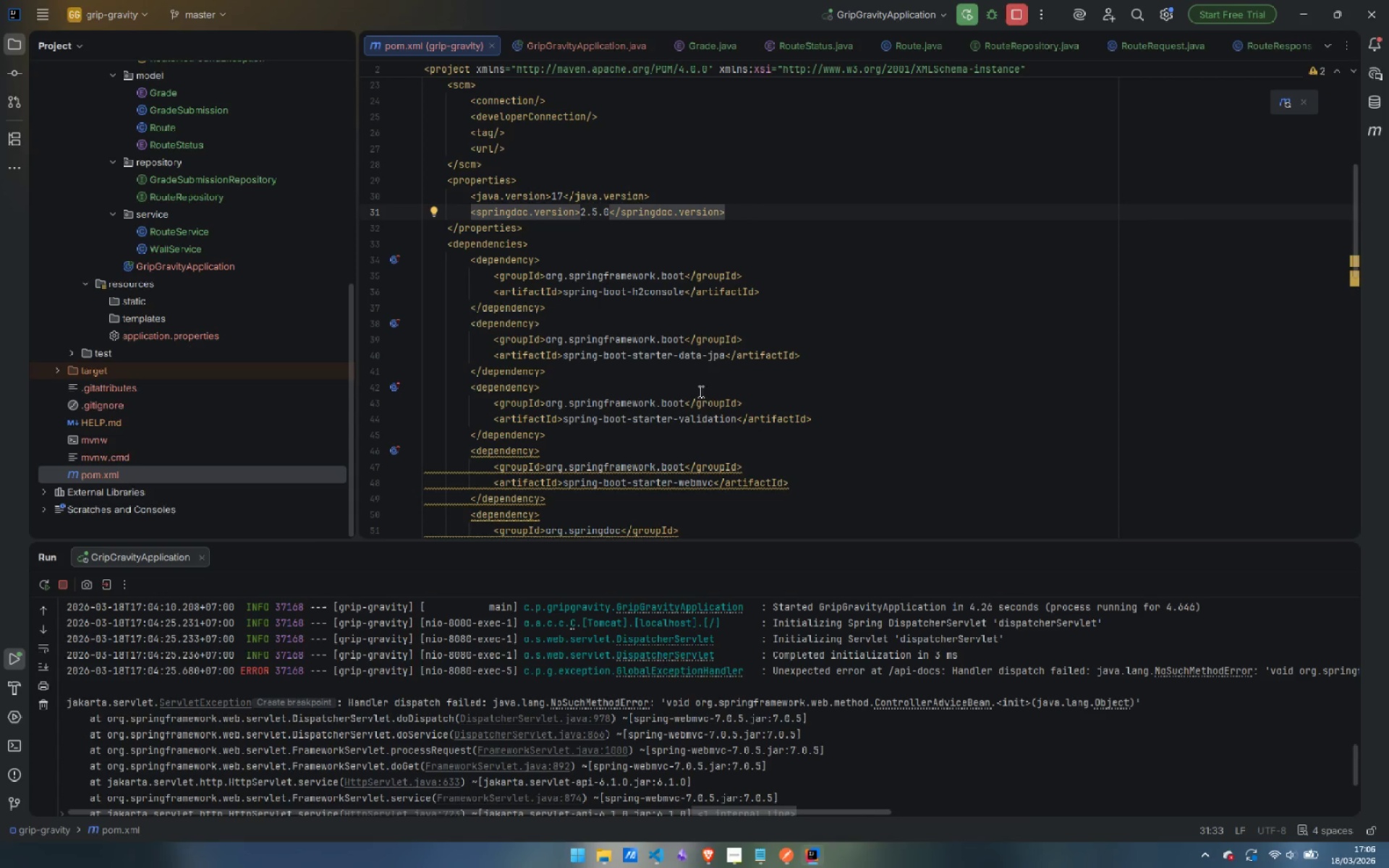 
mouse_move([691, 406])
 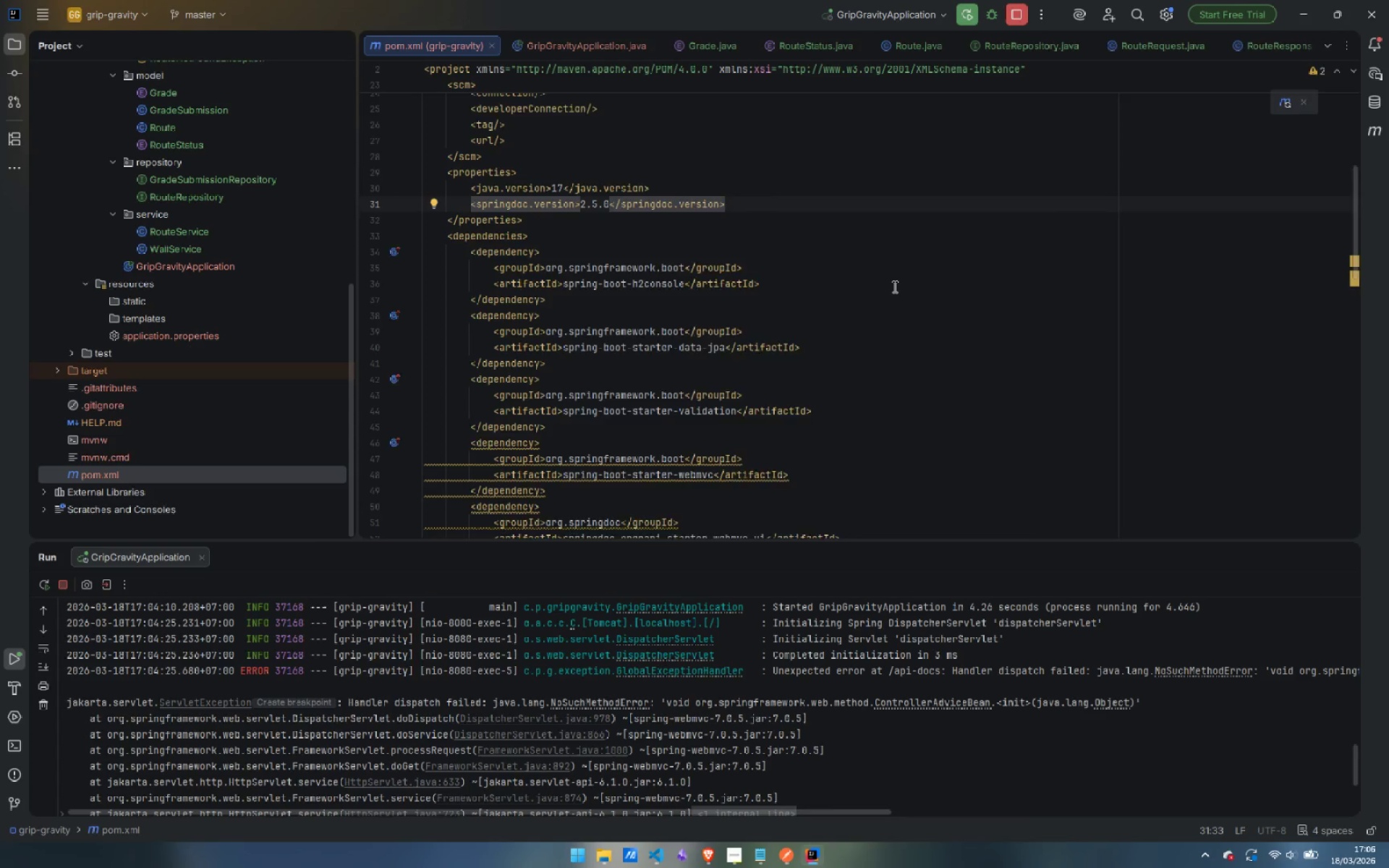 
scroll: coordinate [888, 287], scroll_direction: down, amount: 10.0
 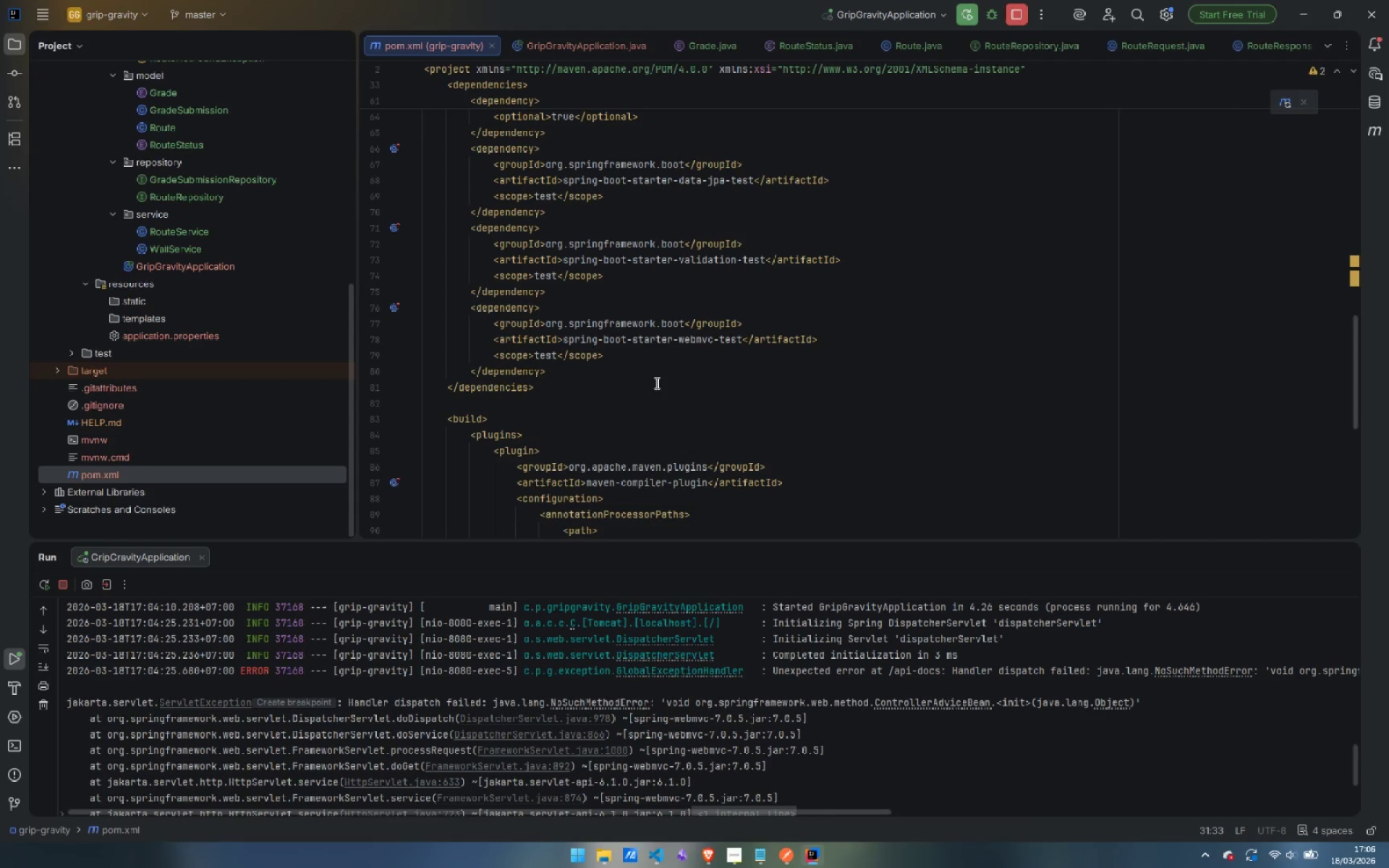 
scroll: coordinate [644, 370], scroll_direction: up, amount: 7.0
 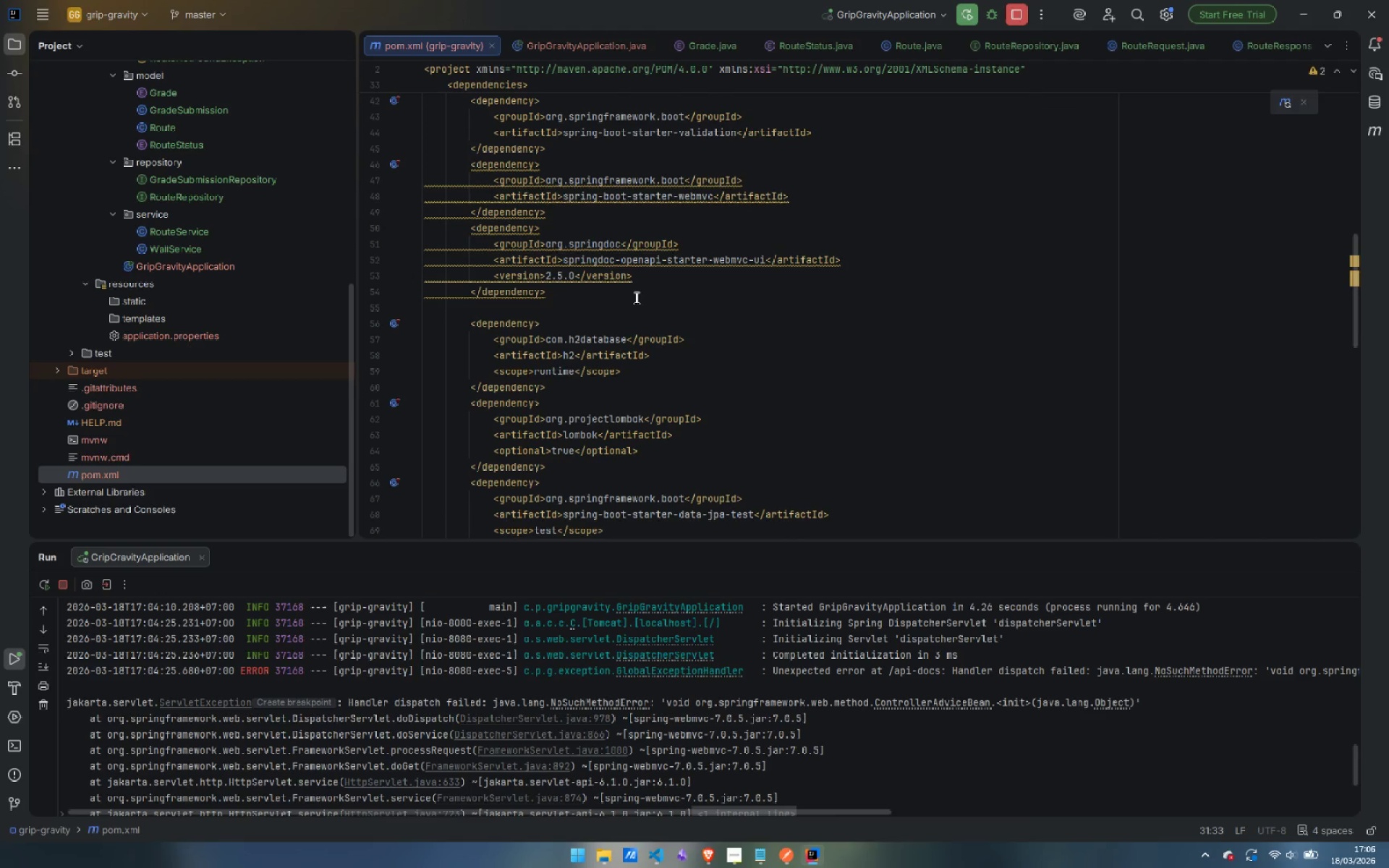 
scroll: coordinate [635, 297], scroll_direction: down, amount: 10.0
 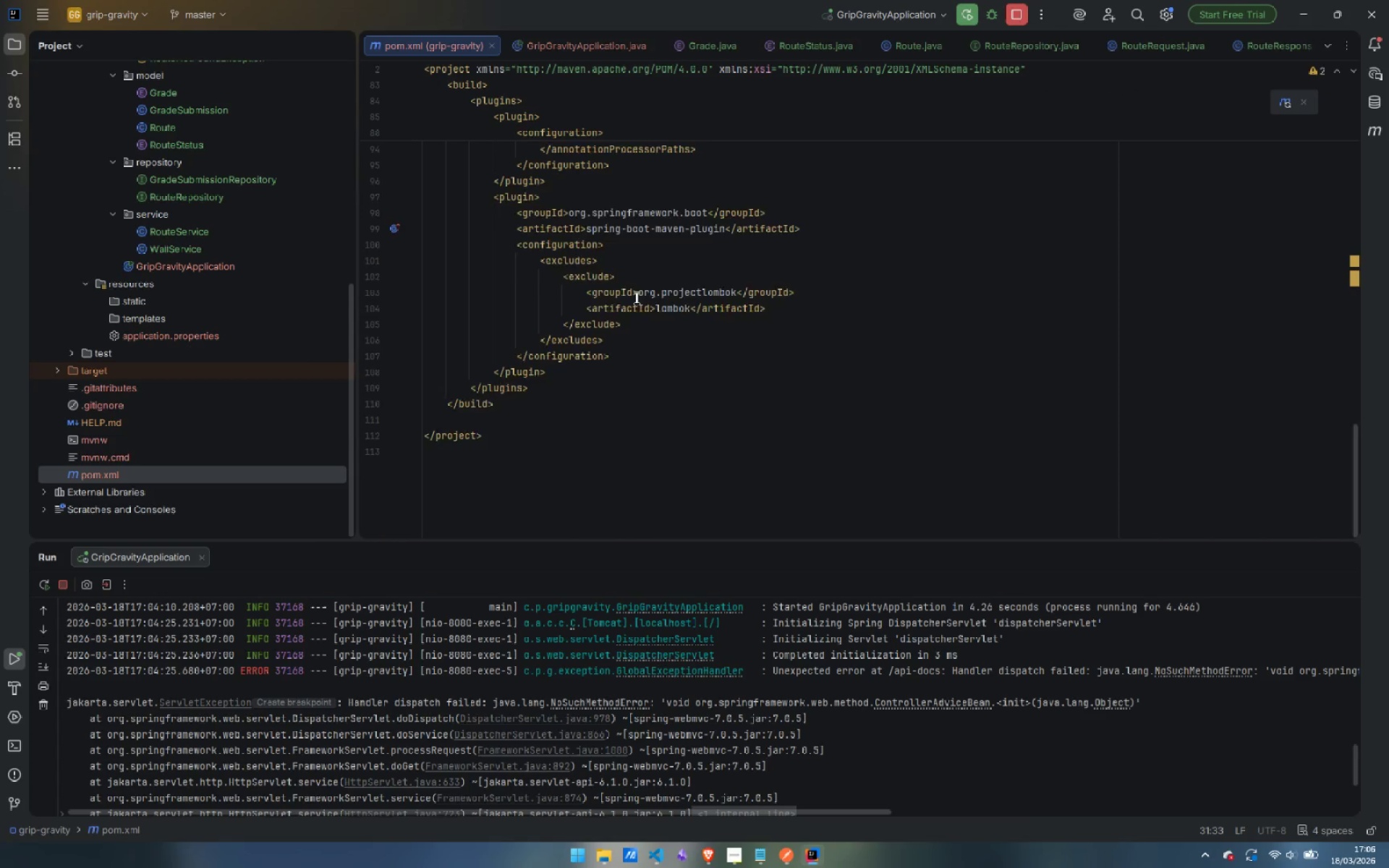 
scroll: coordinate [635, 297], scroll_direction: up, amount: 18.0
 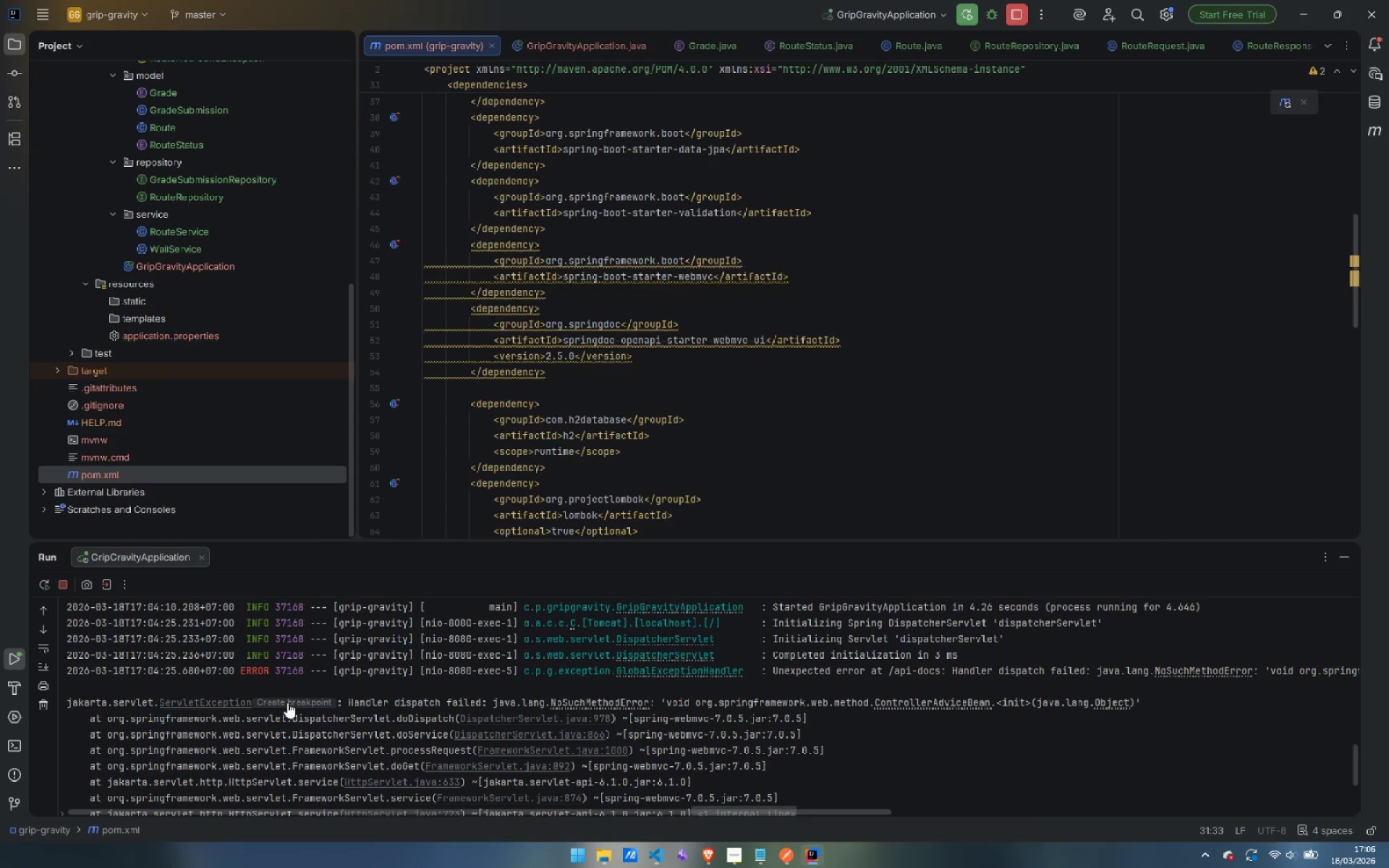 
wait(20.05)
 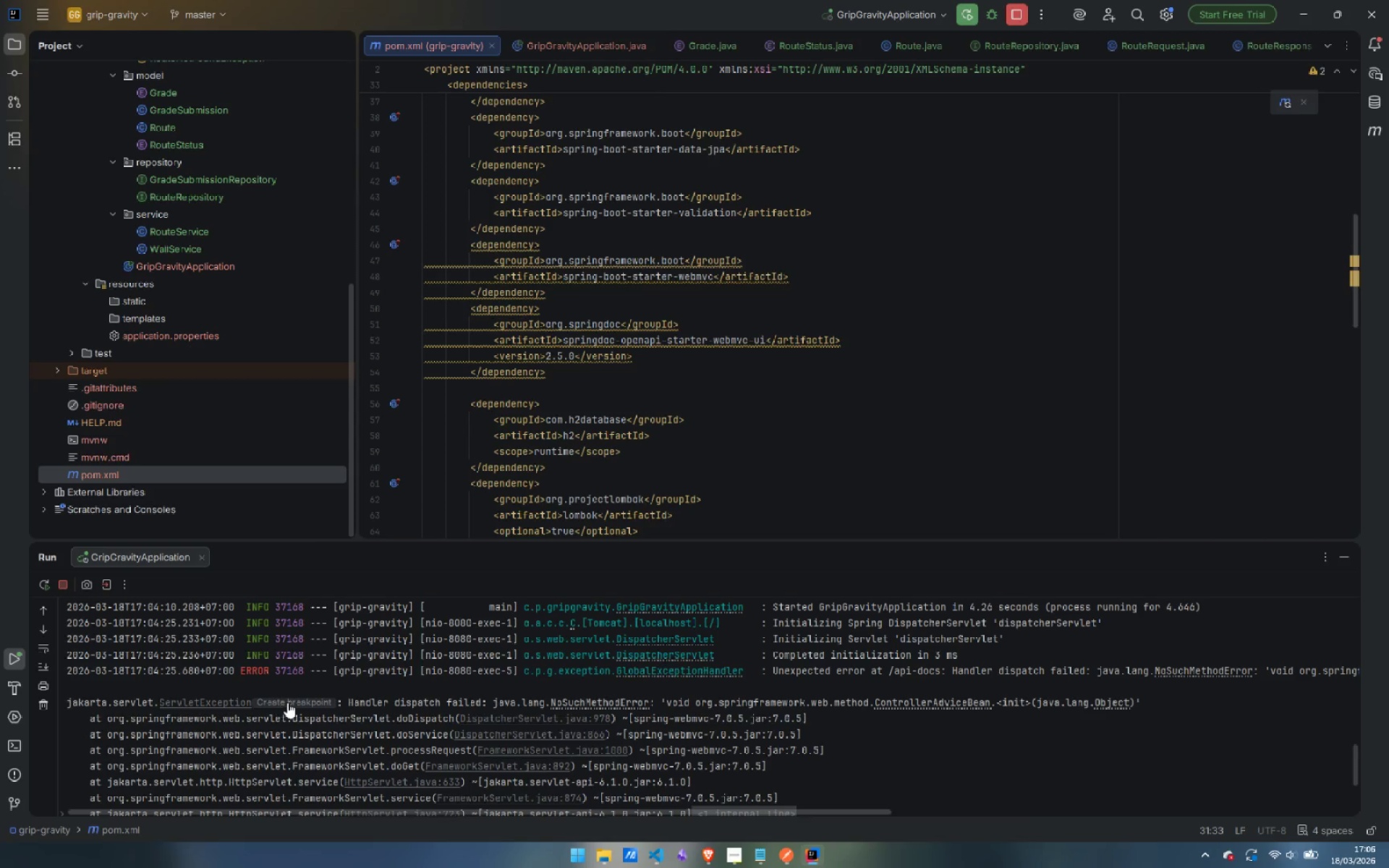 
left_click_drag(start_coordinate=[838, 810], to_coordinate=[689, 801])
 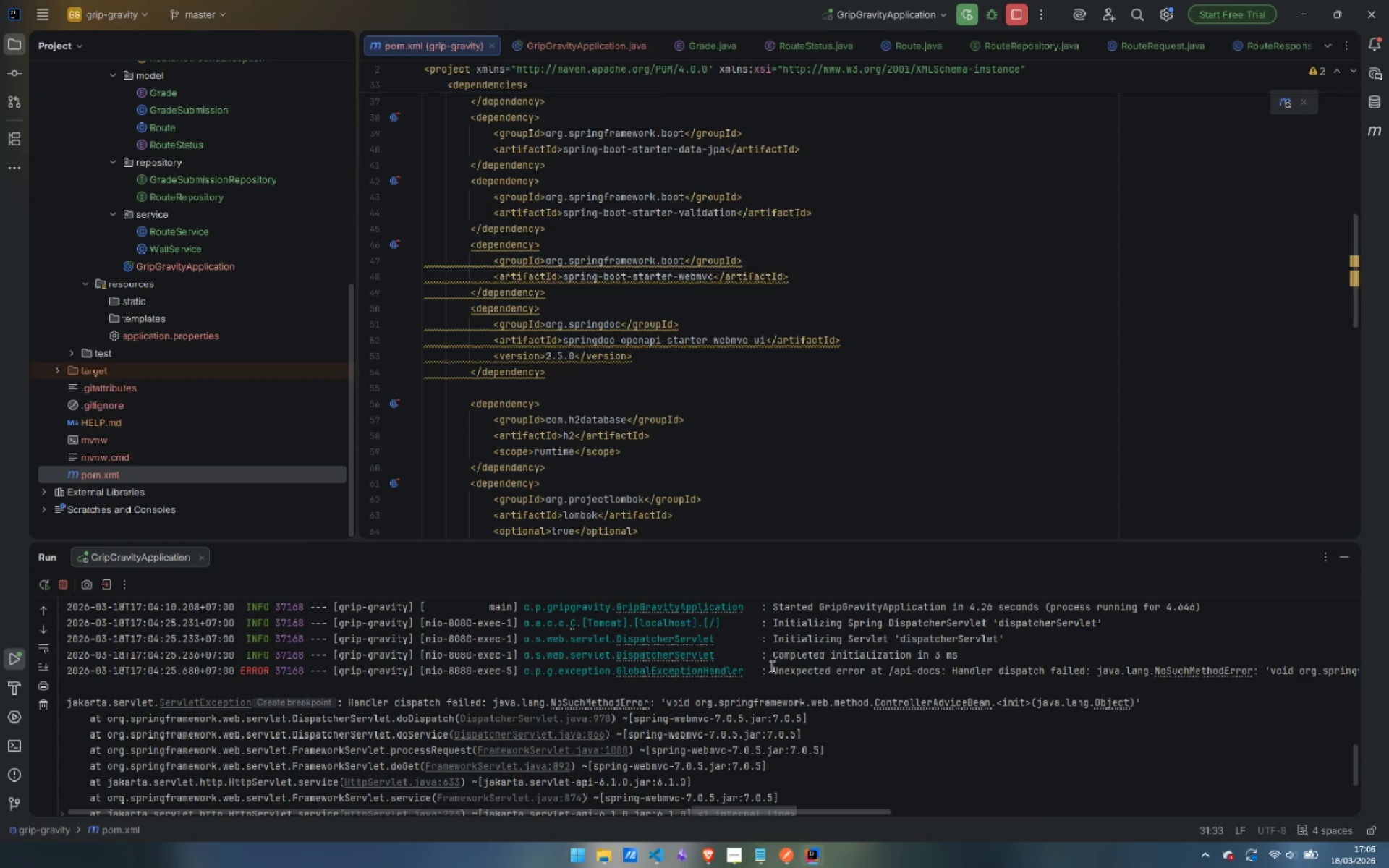 
left_click_drag(start_coordinate=[770, 667], to_coordinate=[1259, 667])
 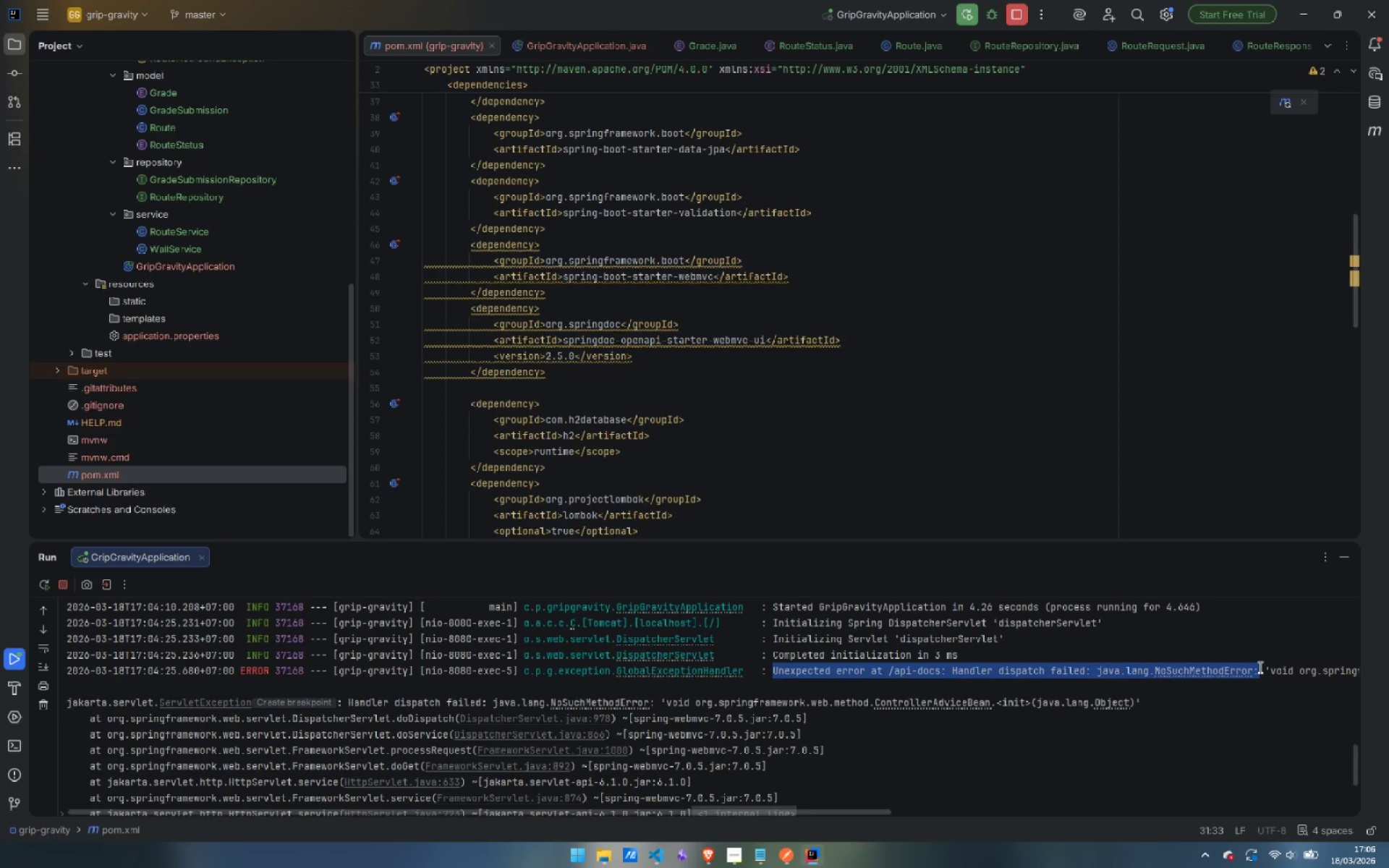 
key(Control+C)
 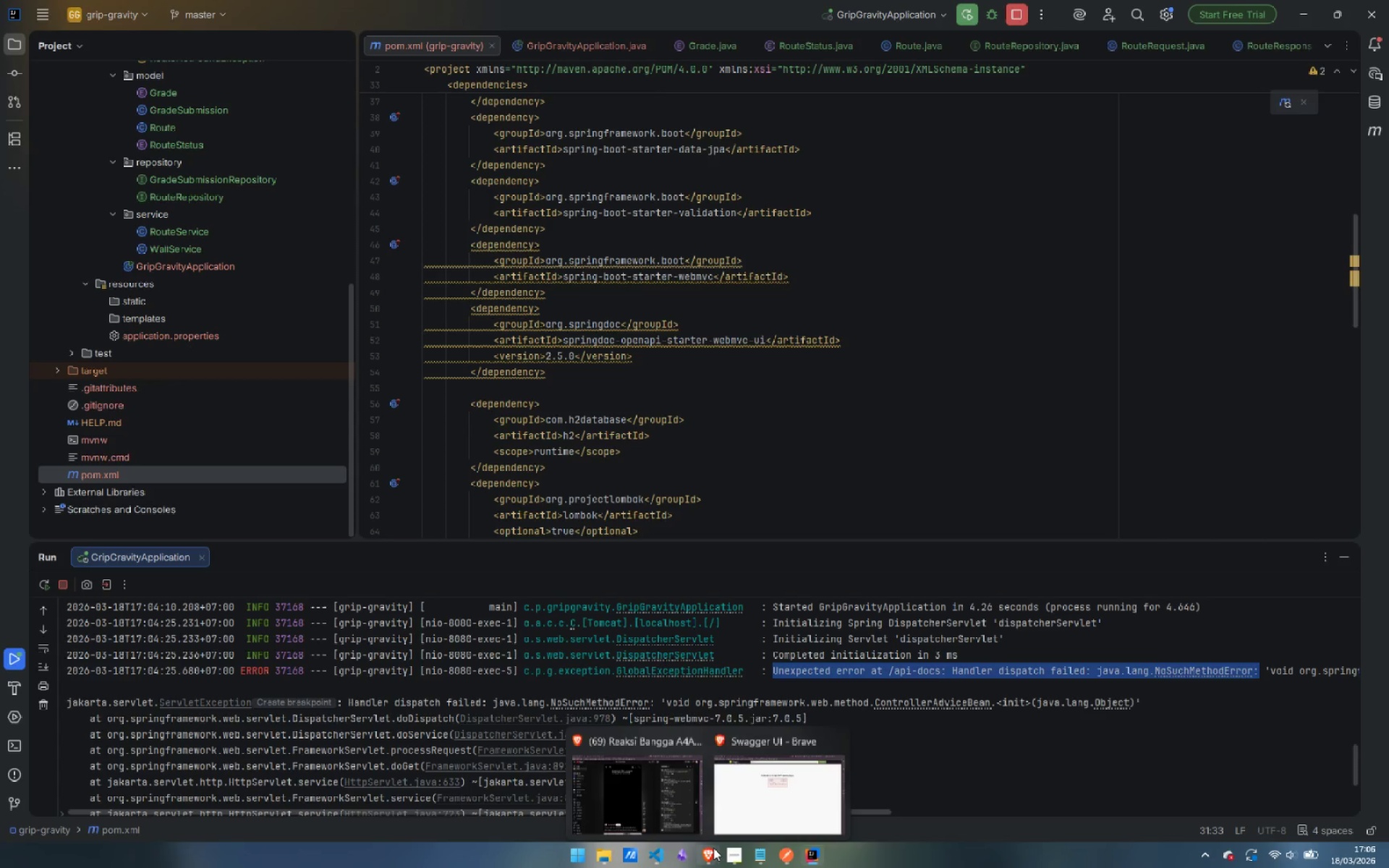 
left_click([785, 765])
 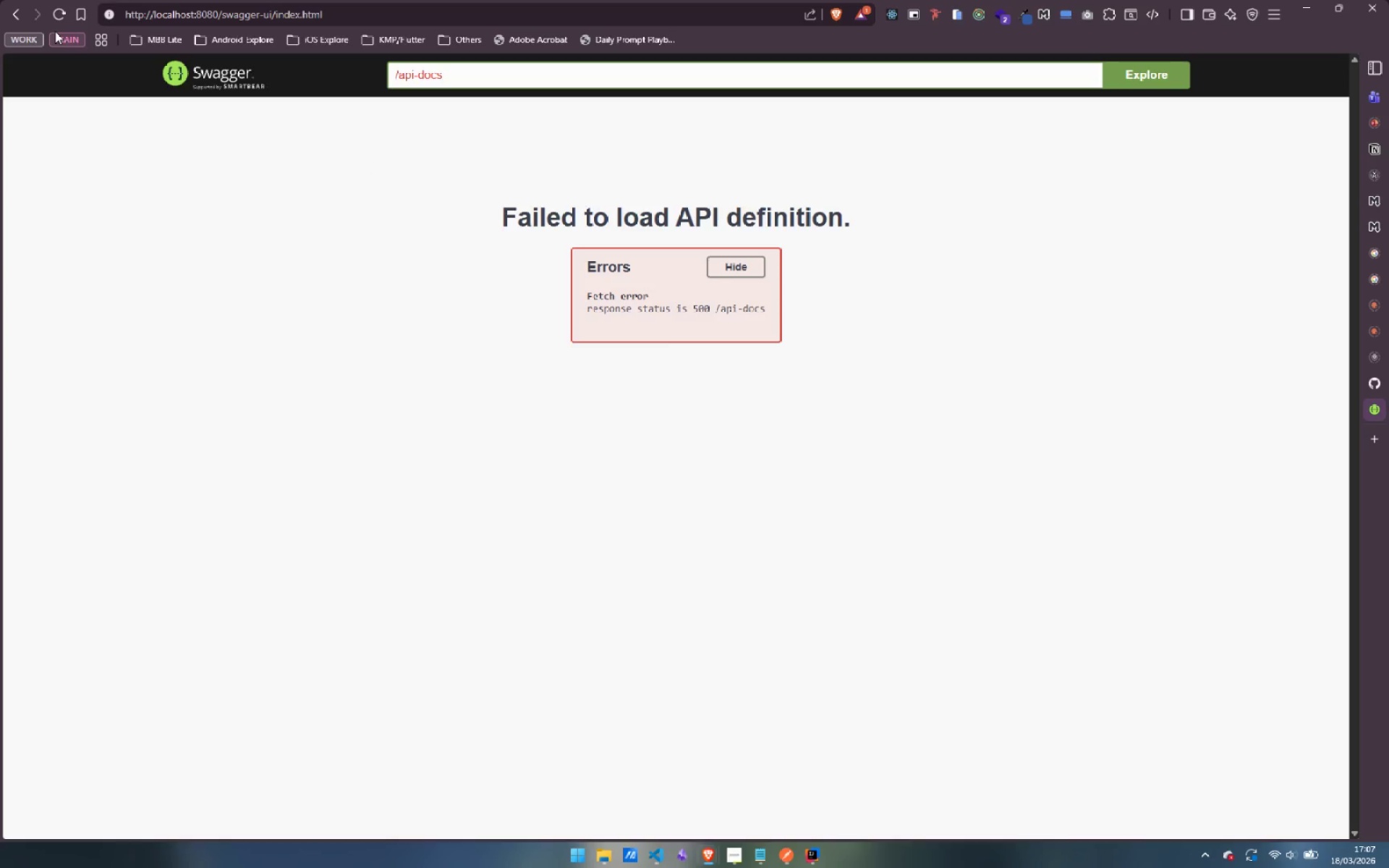 
left_click([56, 22])
 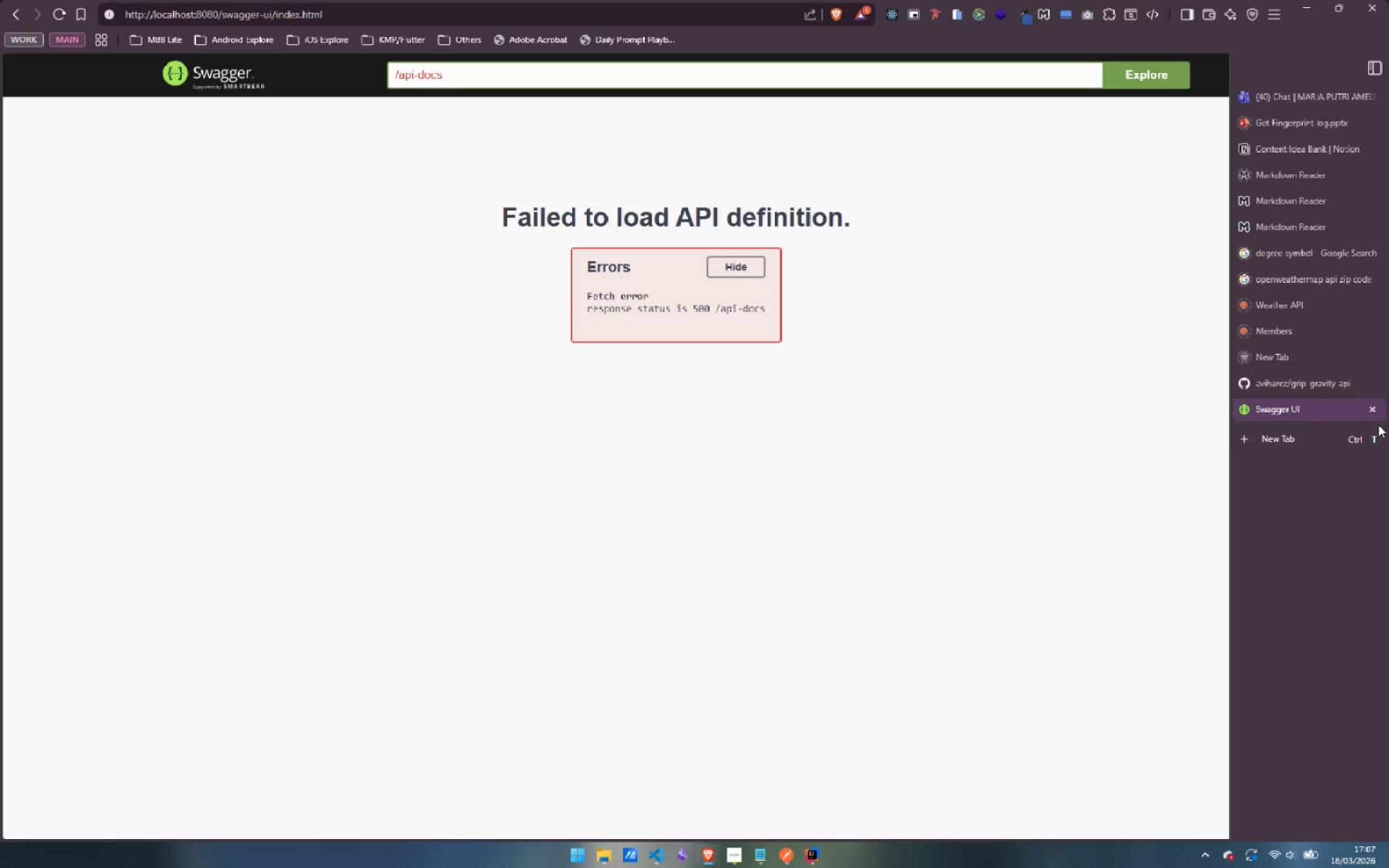 
left_click([1287, 441])
 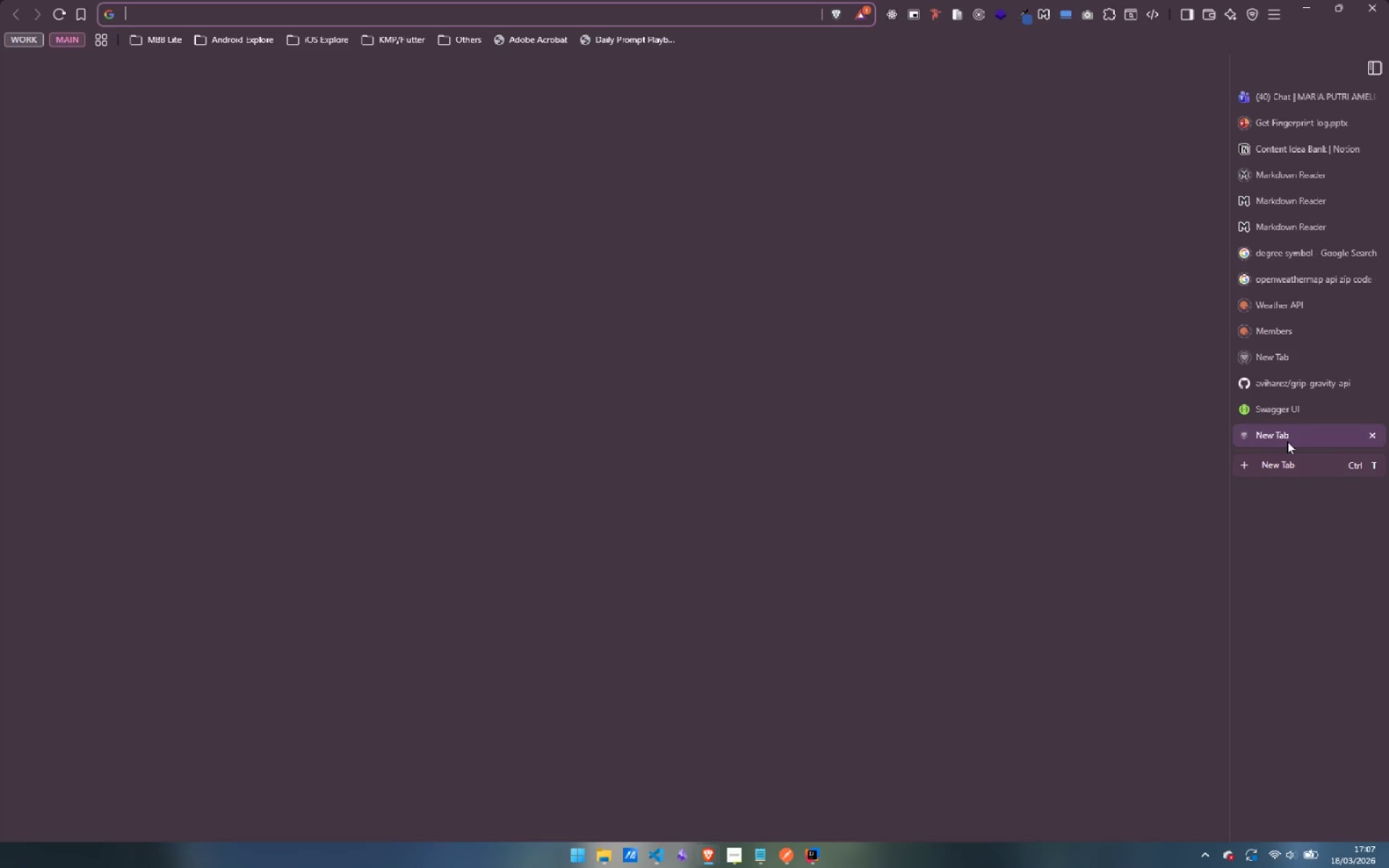 
key(Control+ControlLeft)
 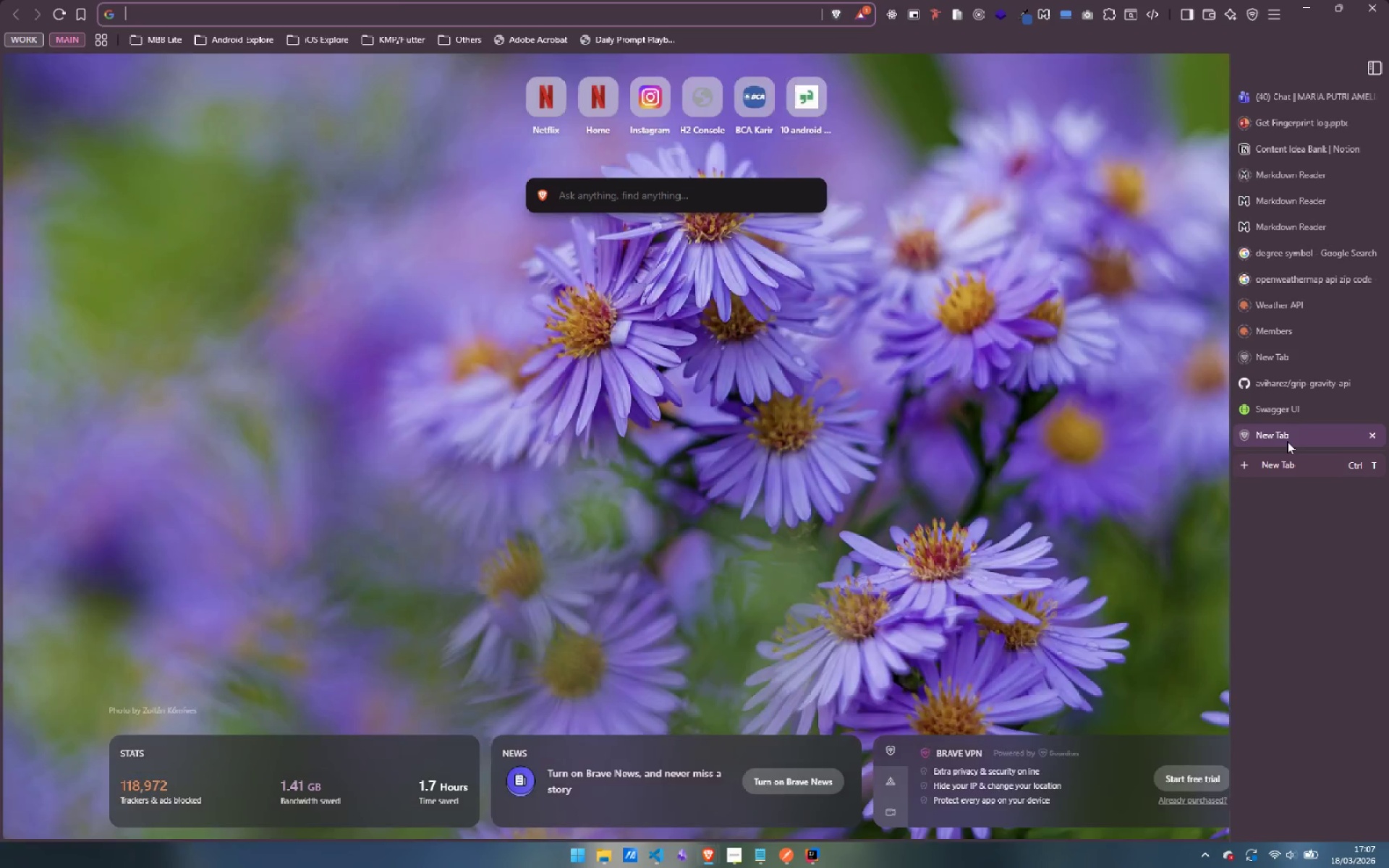 
key(Control+V)
 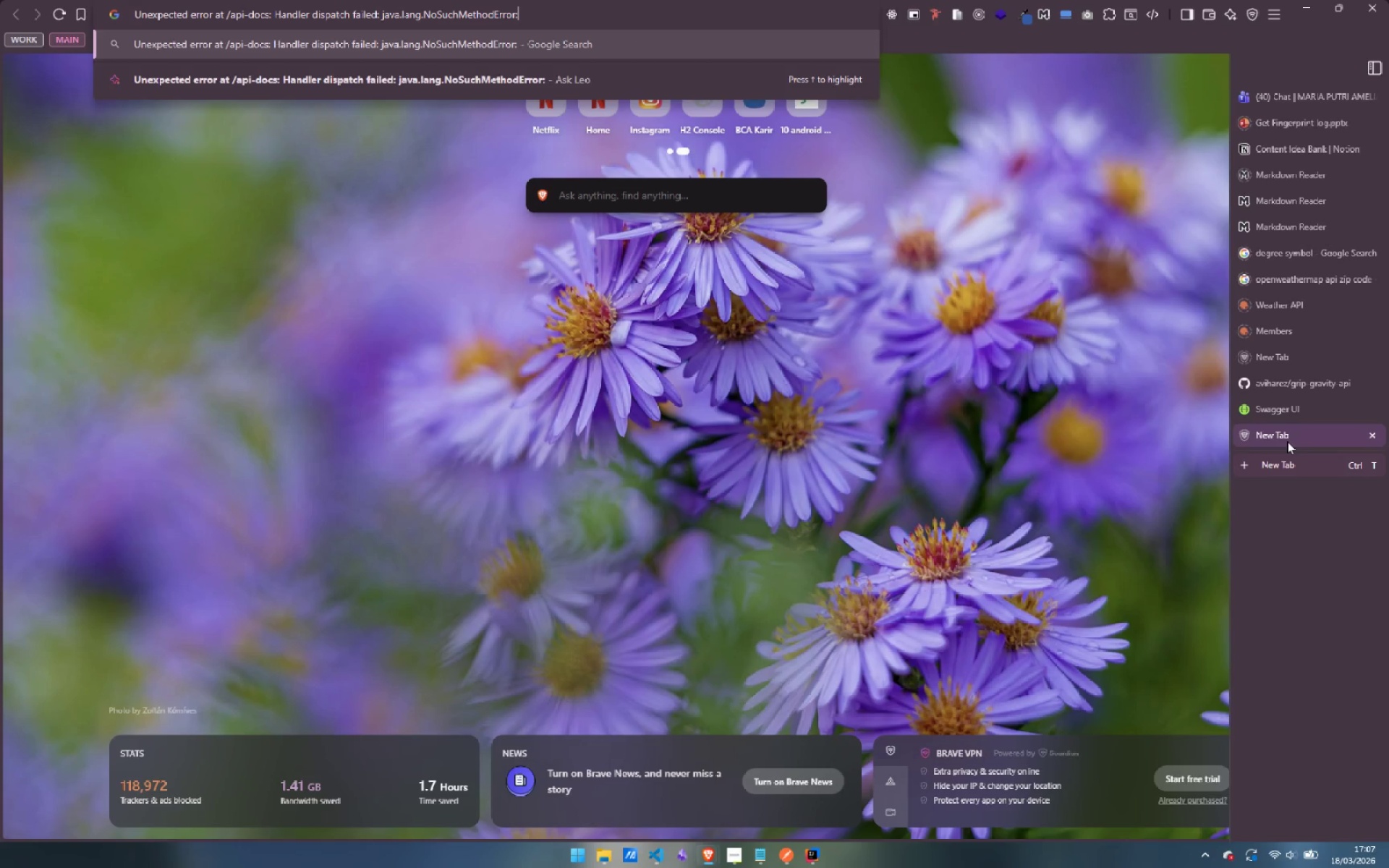 
key(Enter)
 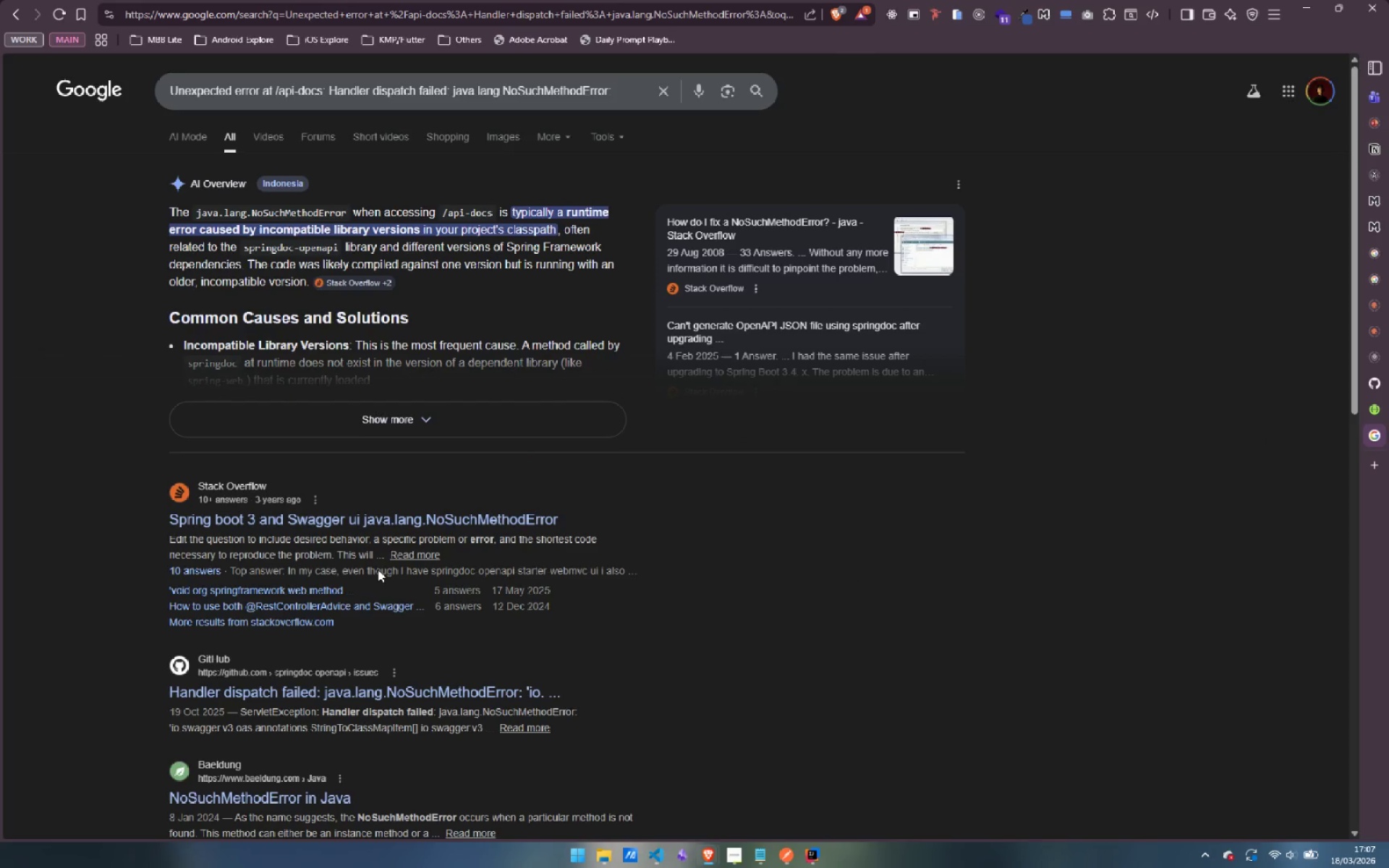 
wait(6.77)
 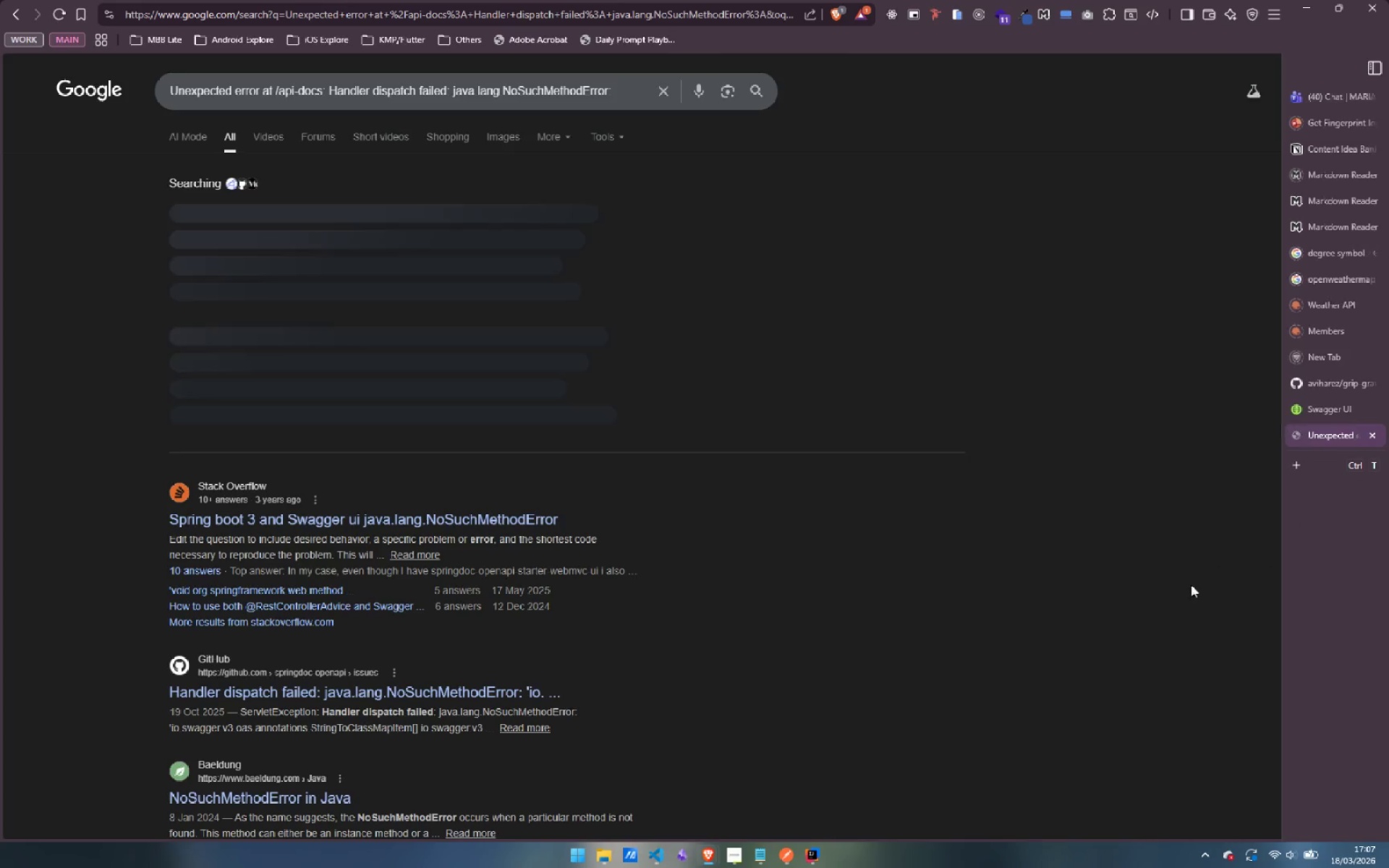 
left_click([354, 424])
 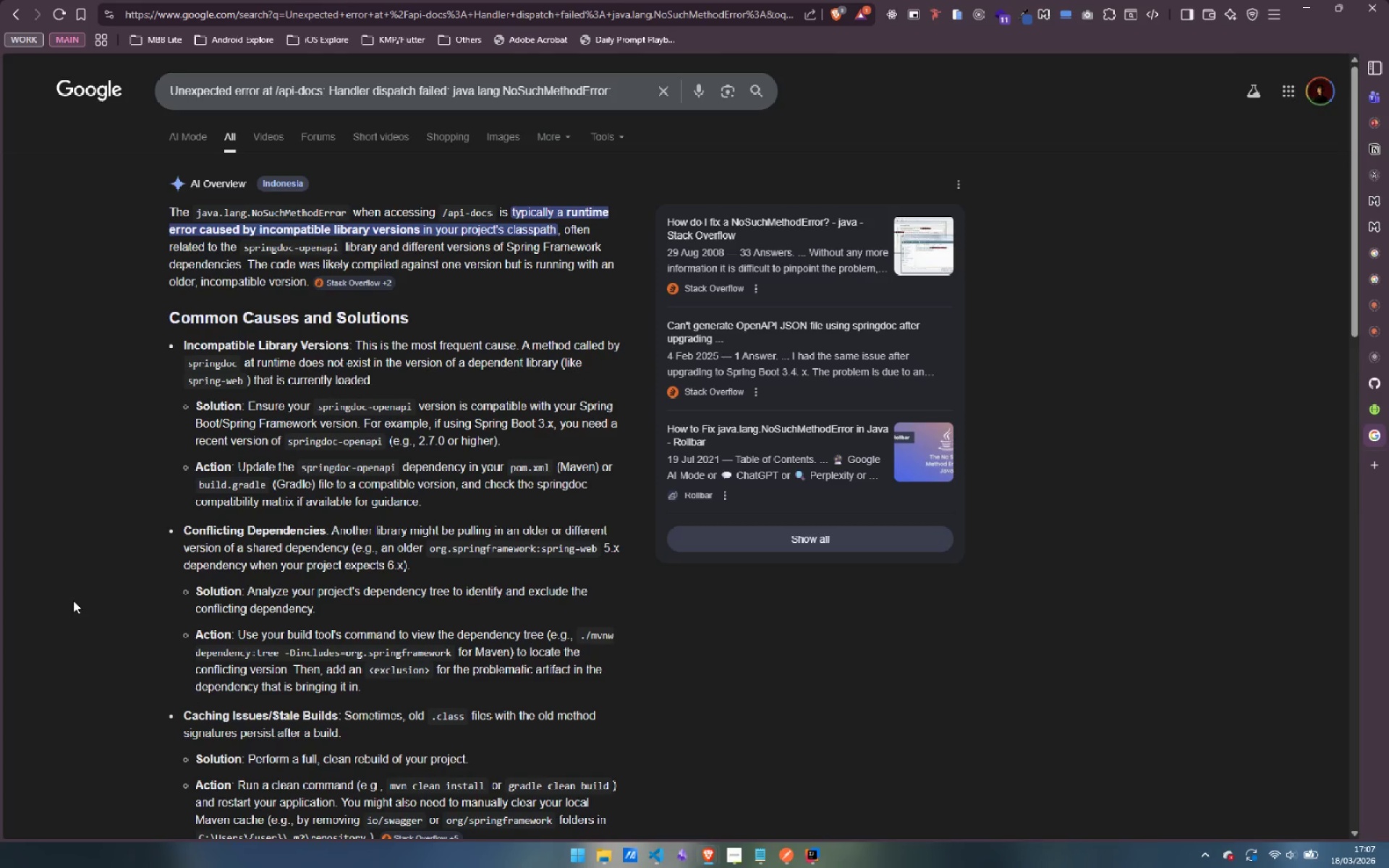 
wait(10.19)
 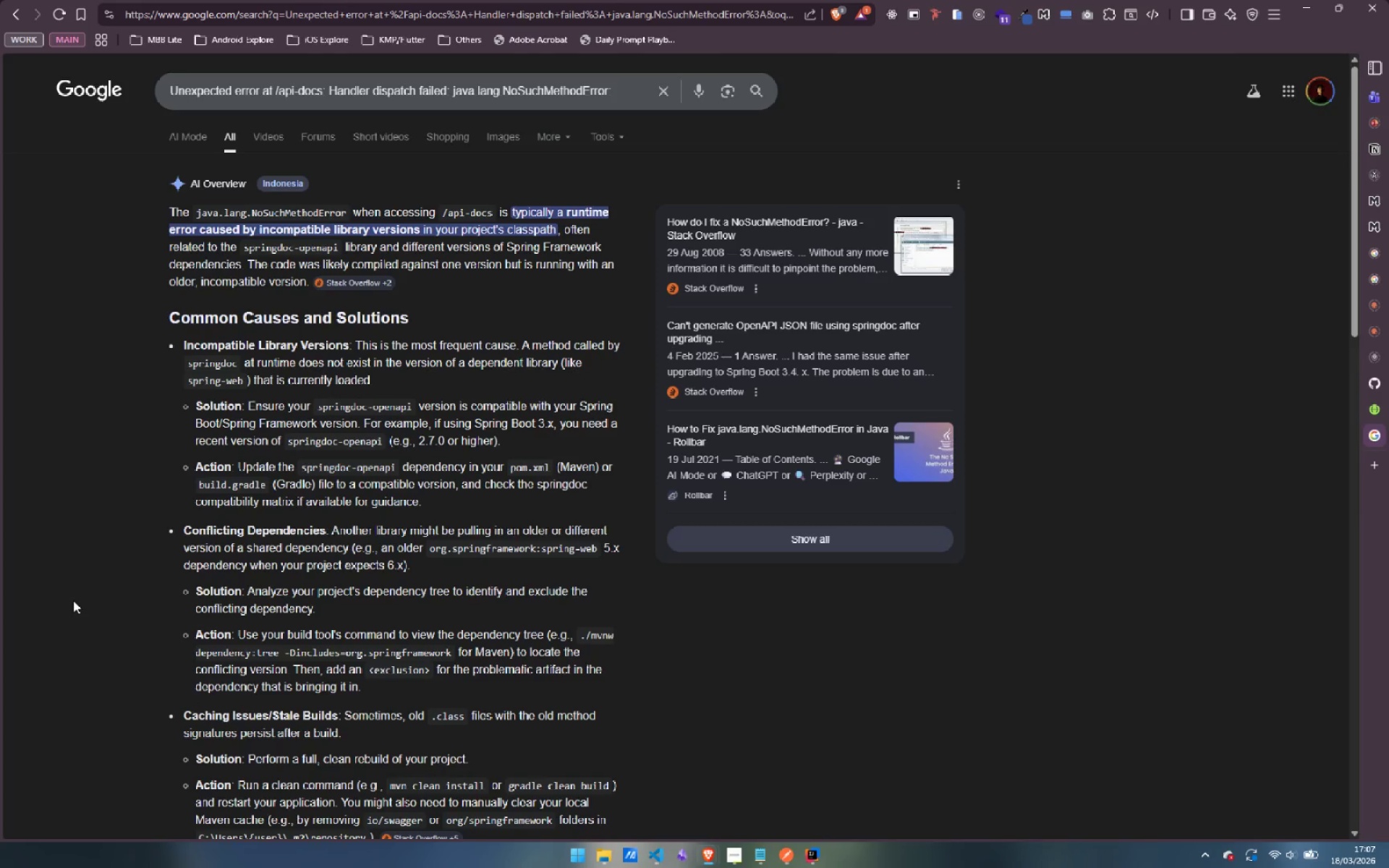 
left_click([810, 854])
 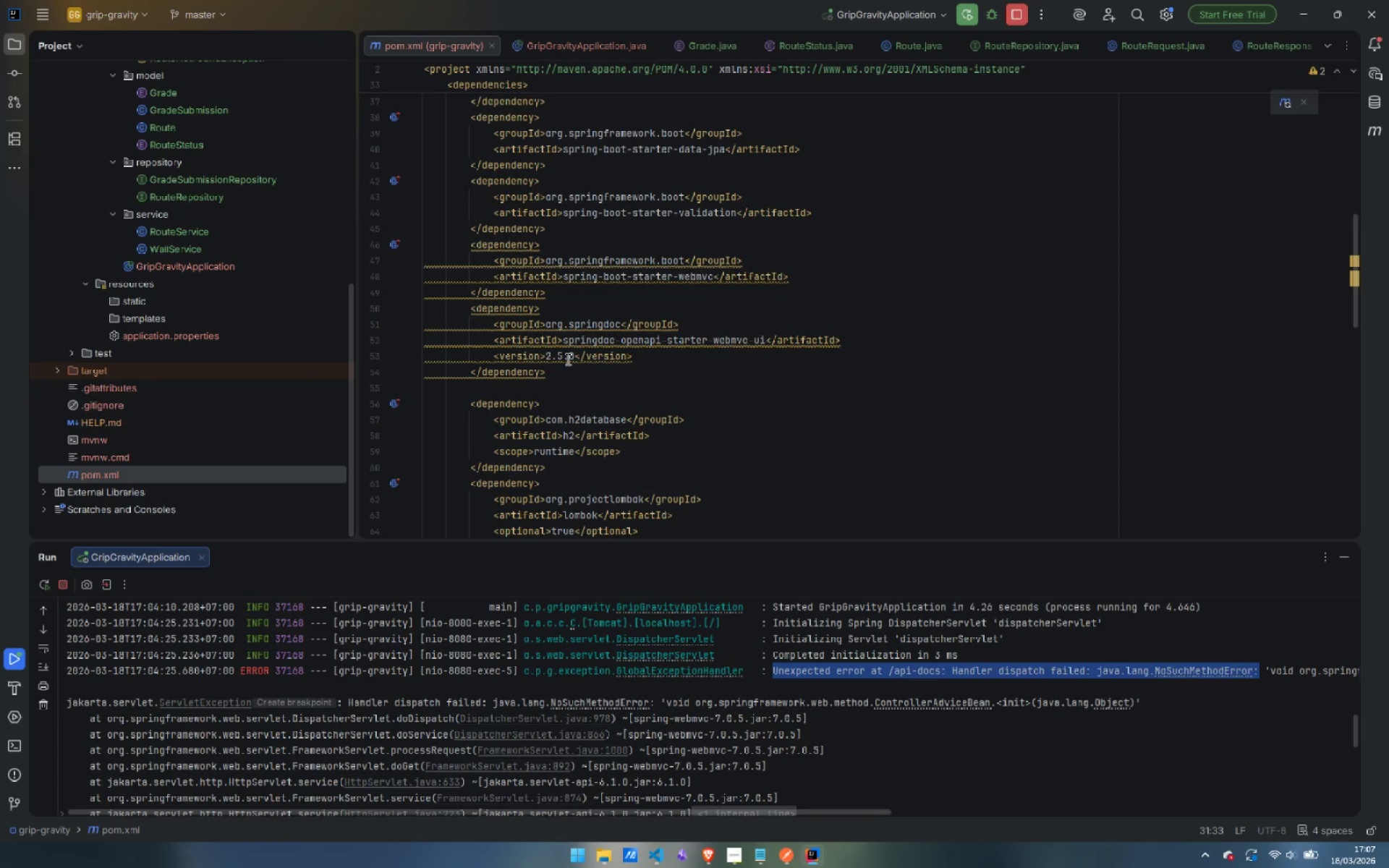 
left_click([564, 354])
 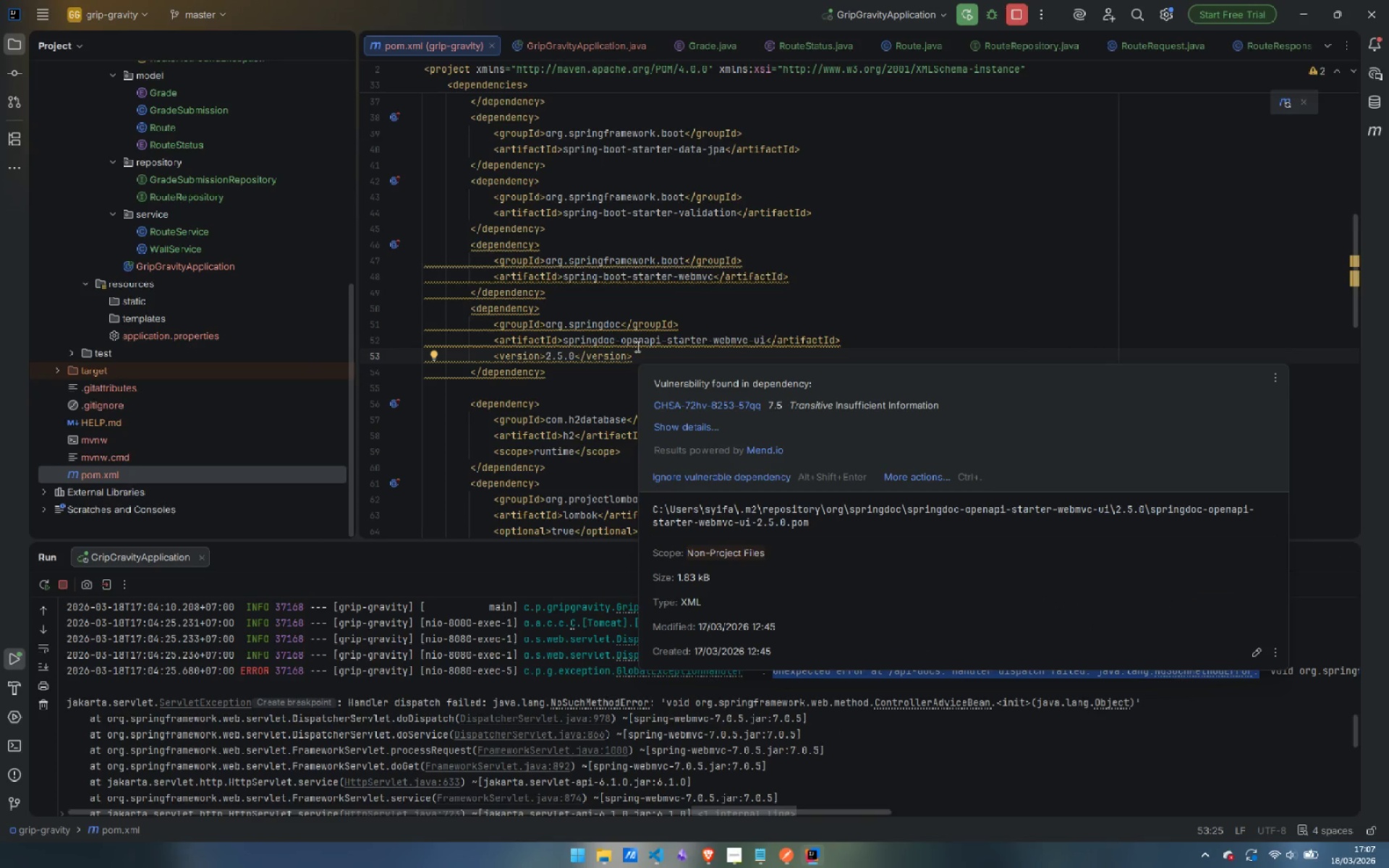 
key(Backspace)
 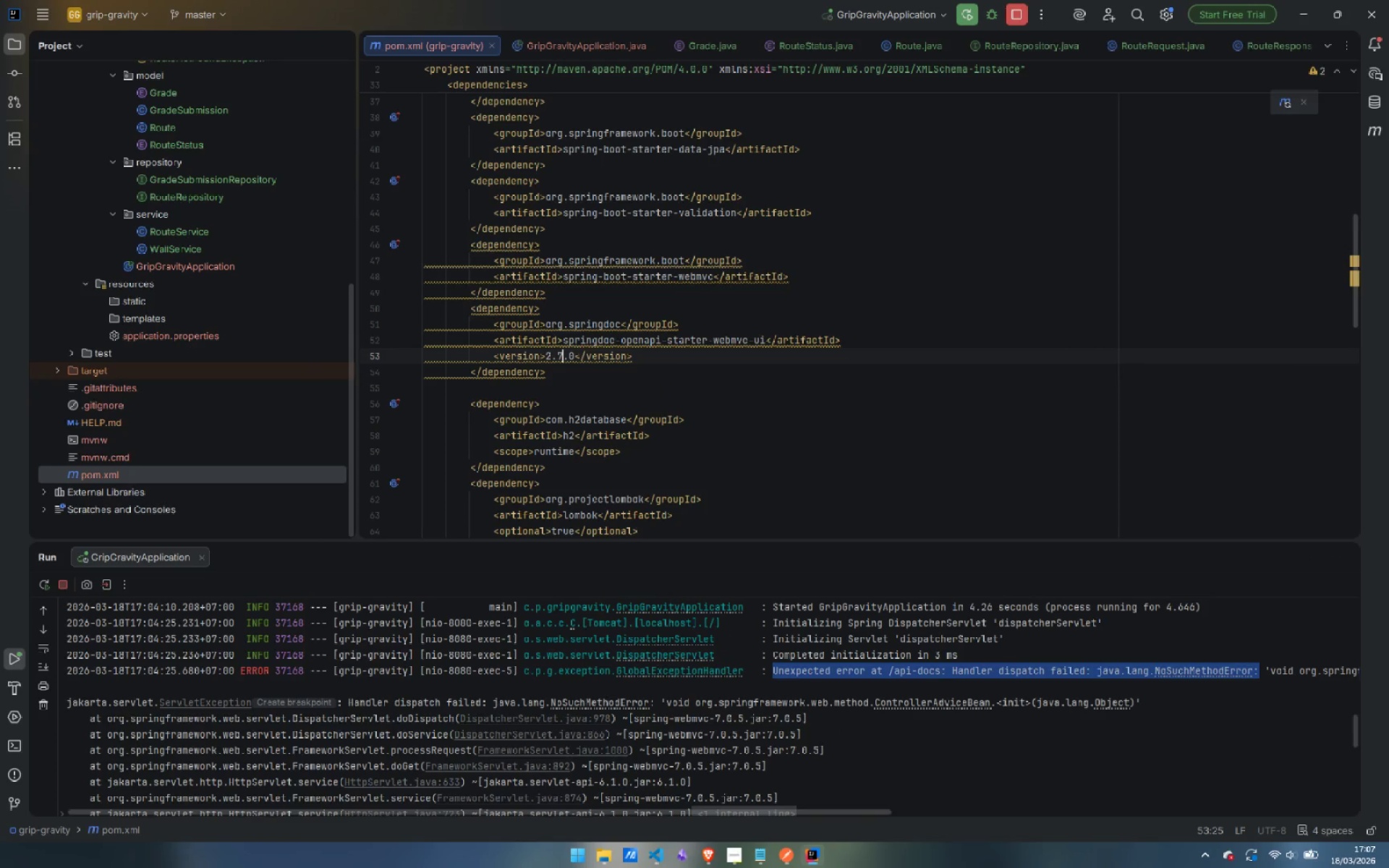 
key(7)
 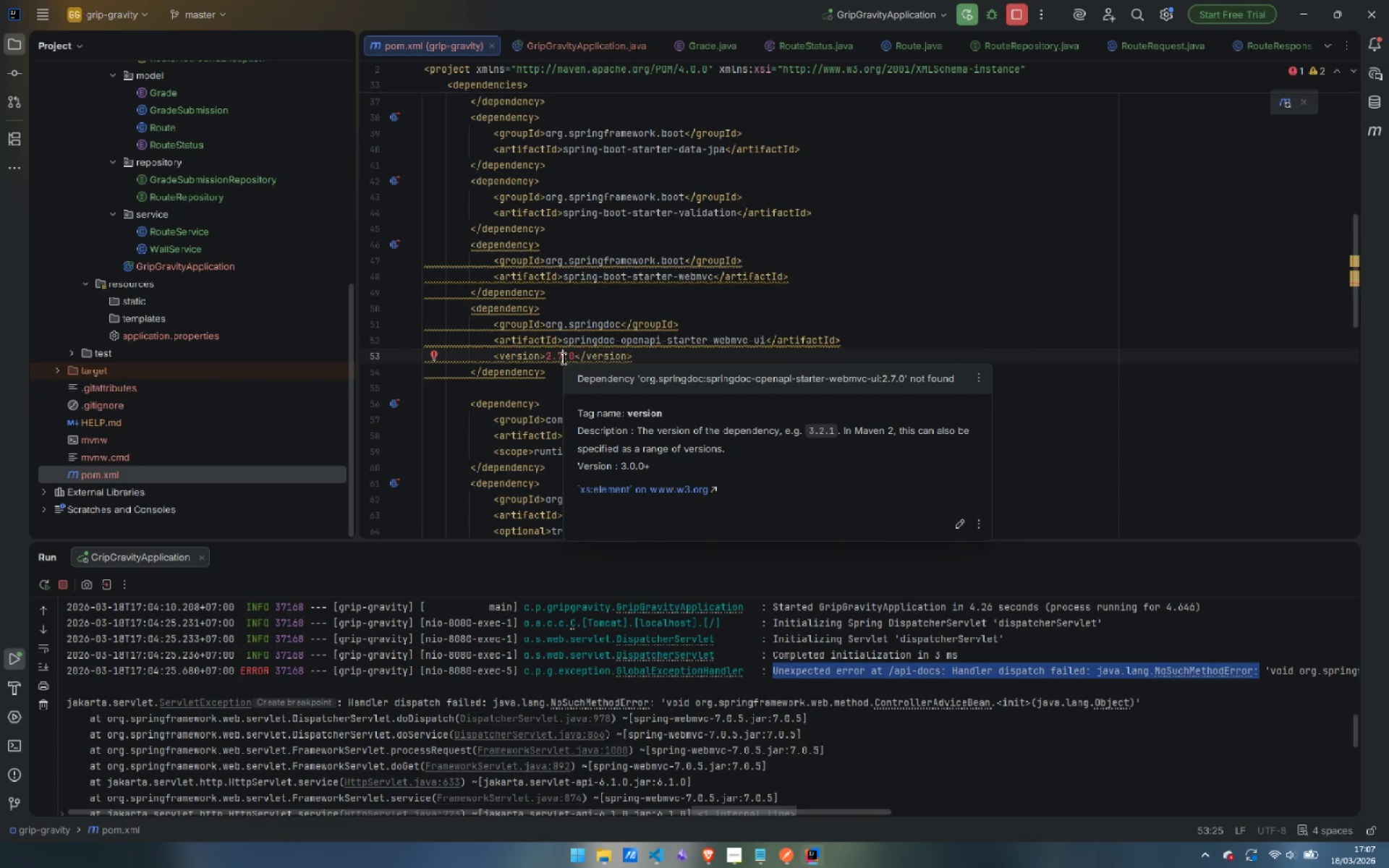 
wait(5.56)
 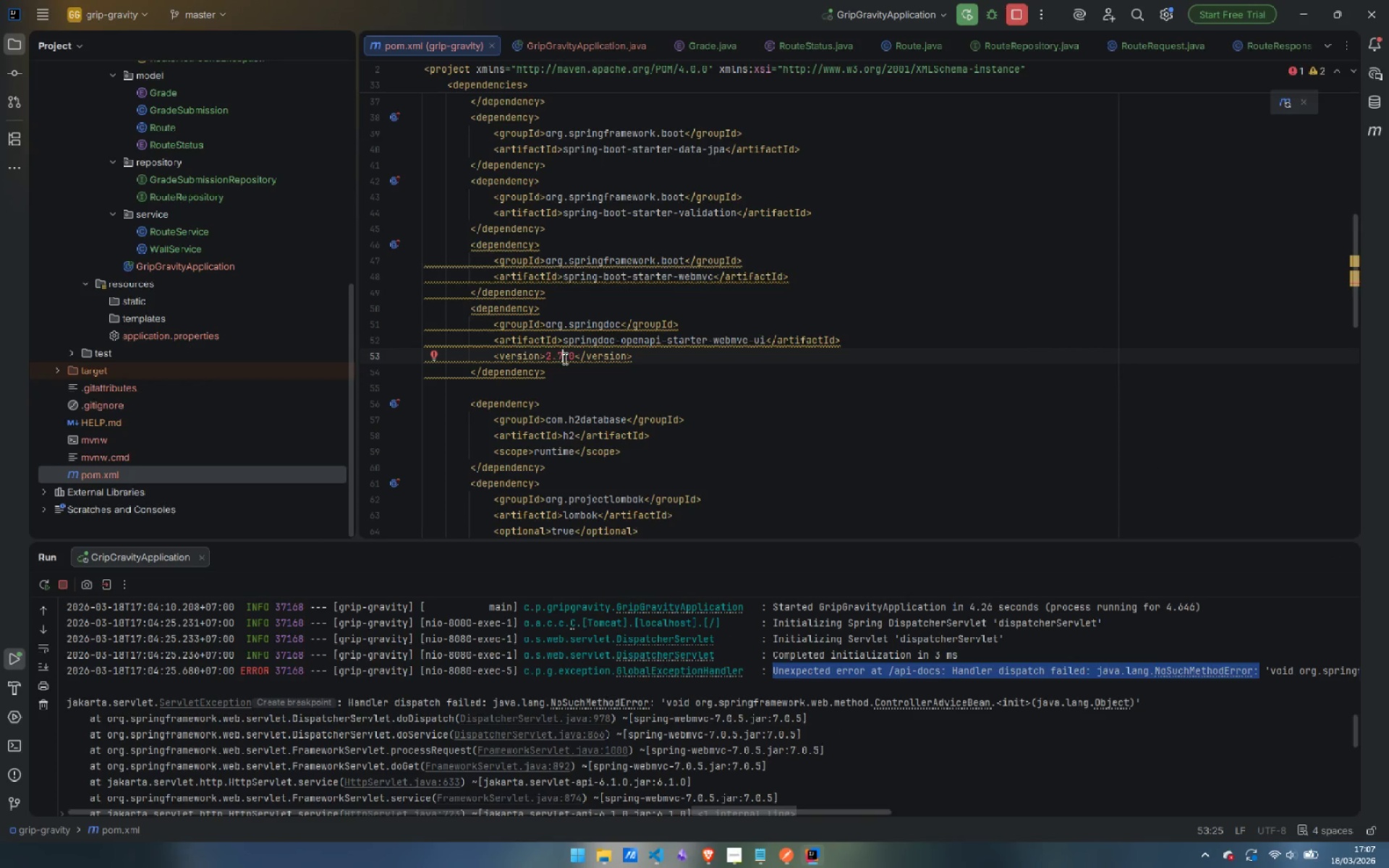 
scroll: coordinate [562, 358], scroll_direction: down, amount: 24.0
 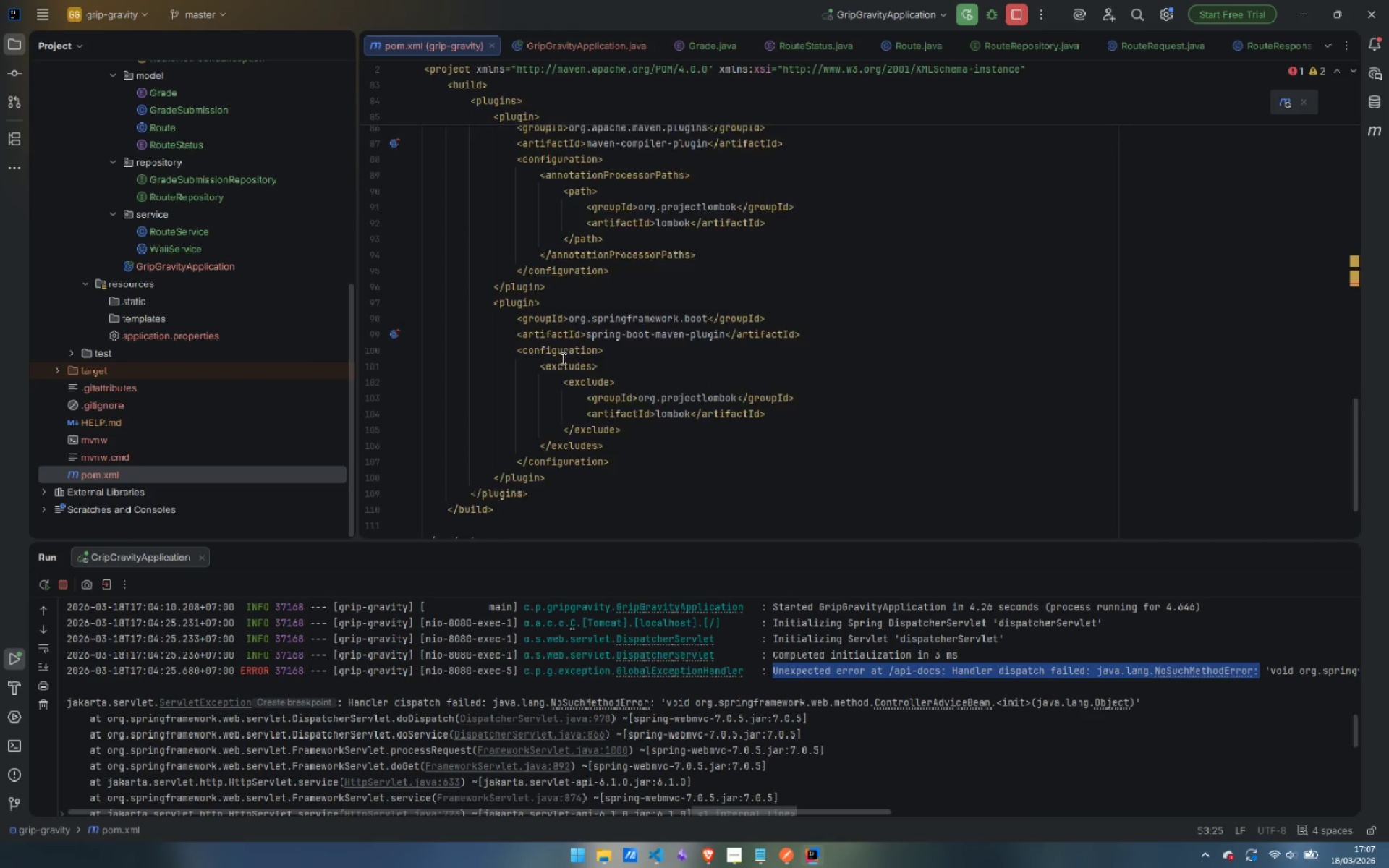 
scroll: coordinate [562, 356], scroll_direction: up, amount: 14.0
 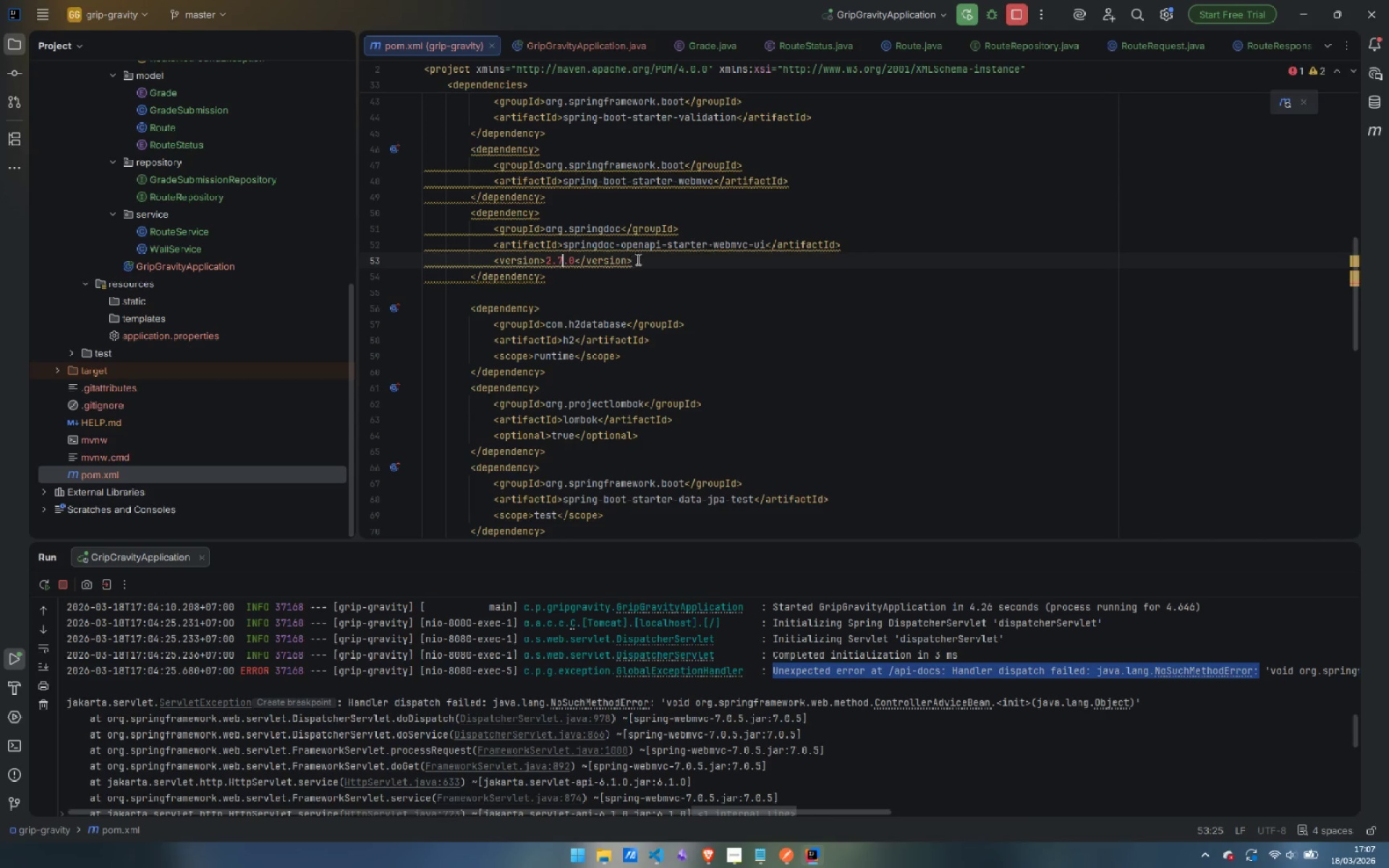 
left_click_drag(start_coordinate=[655, 258], to_coordinate=[365, 261])
 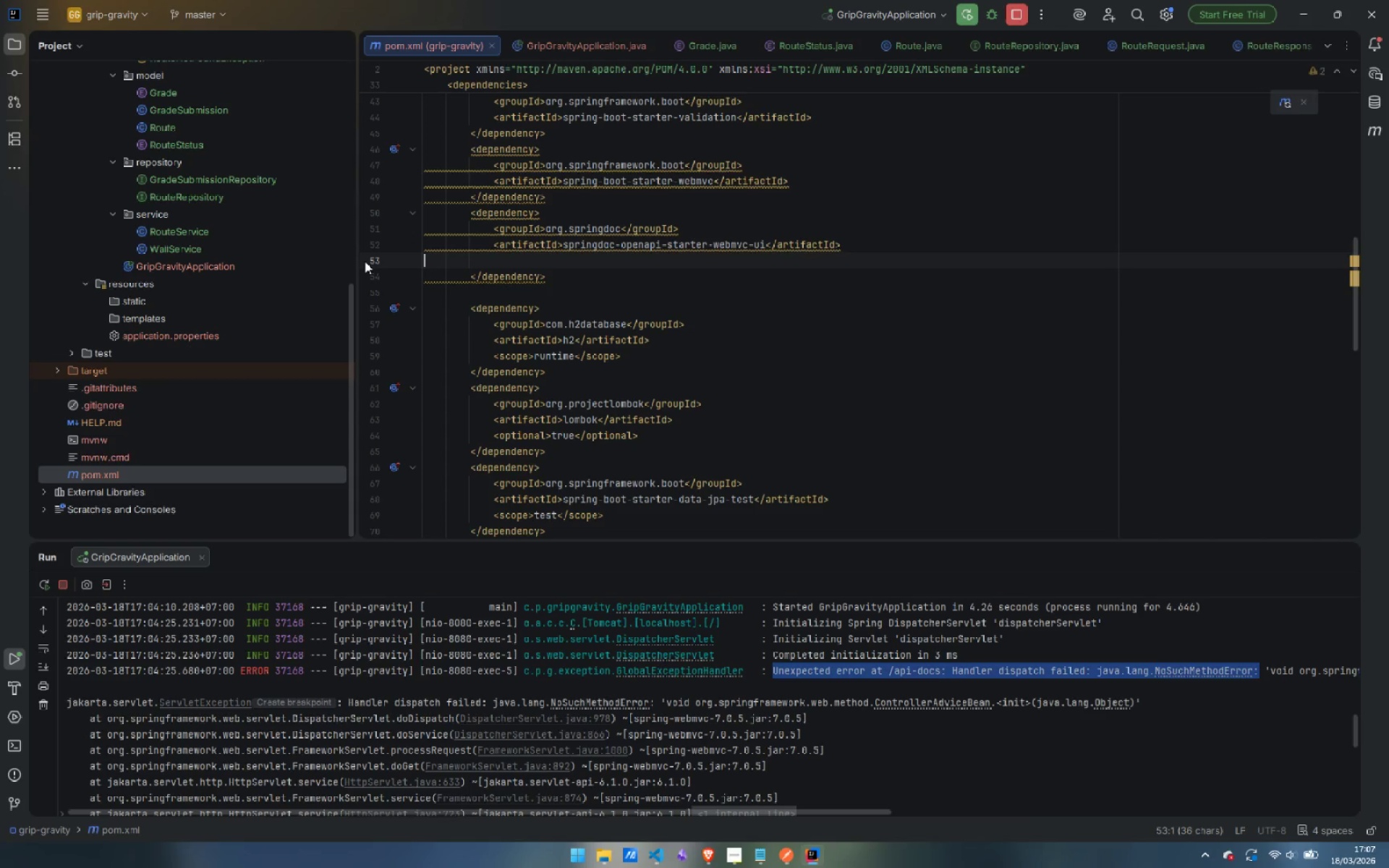 
key(Backspace)
 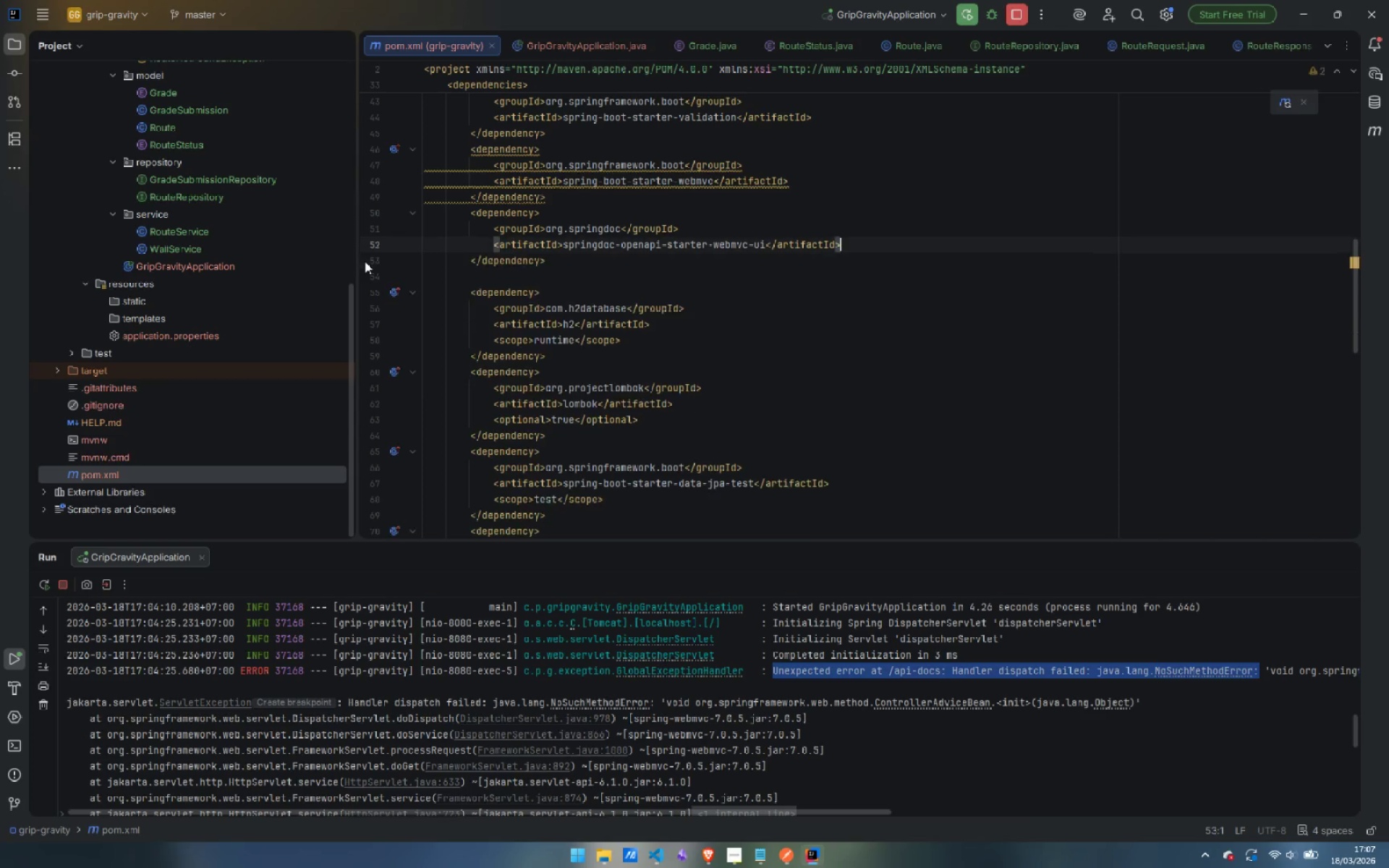 
key(Backspace)
 